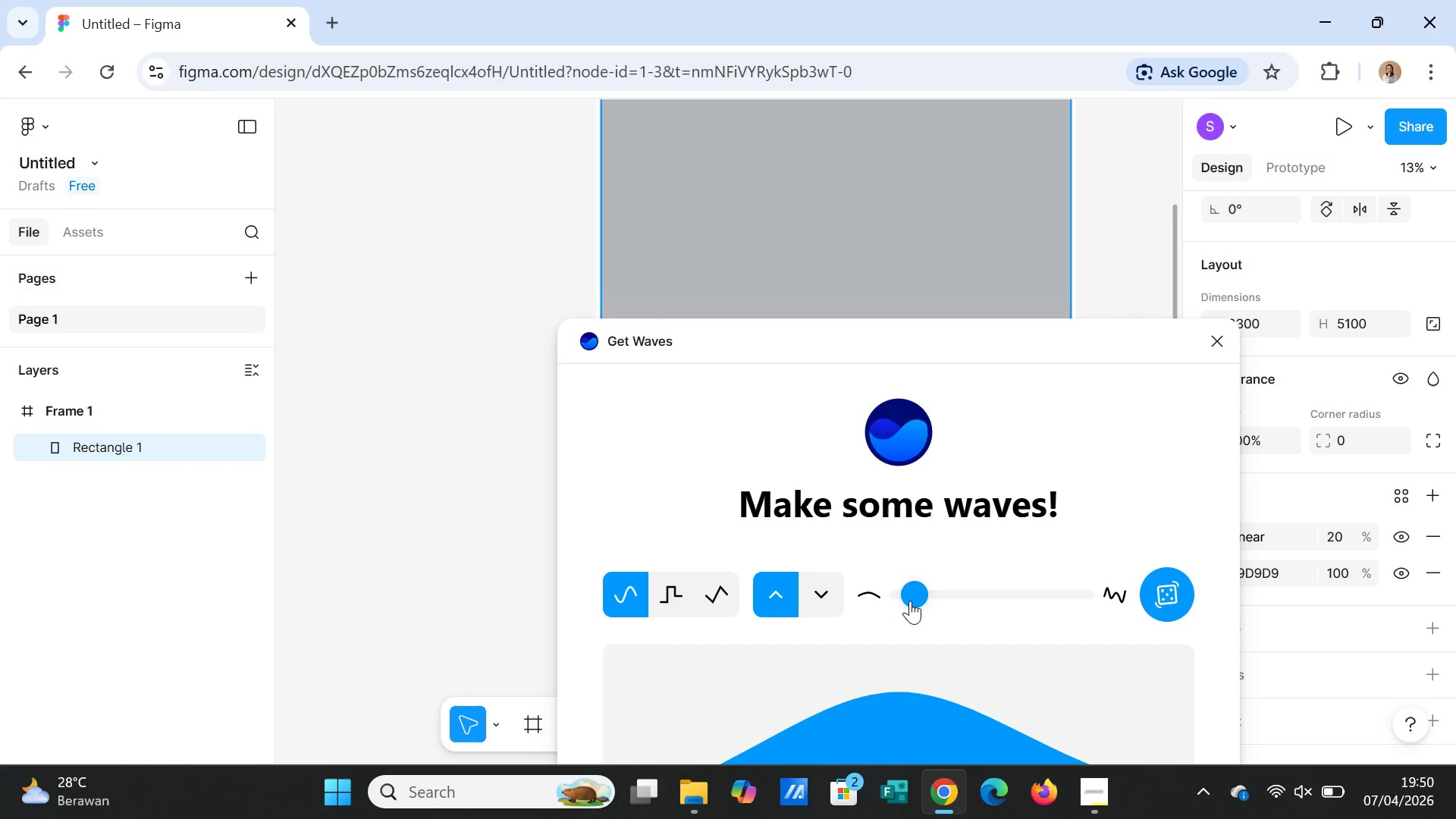 
left_click_drag(start_coordinate=[912, 601], to_coordinate=[880, 601])
 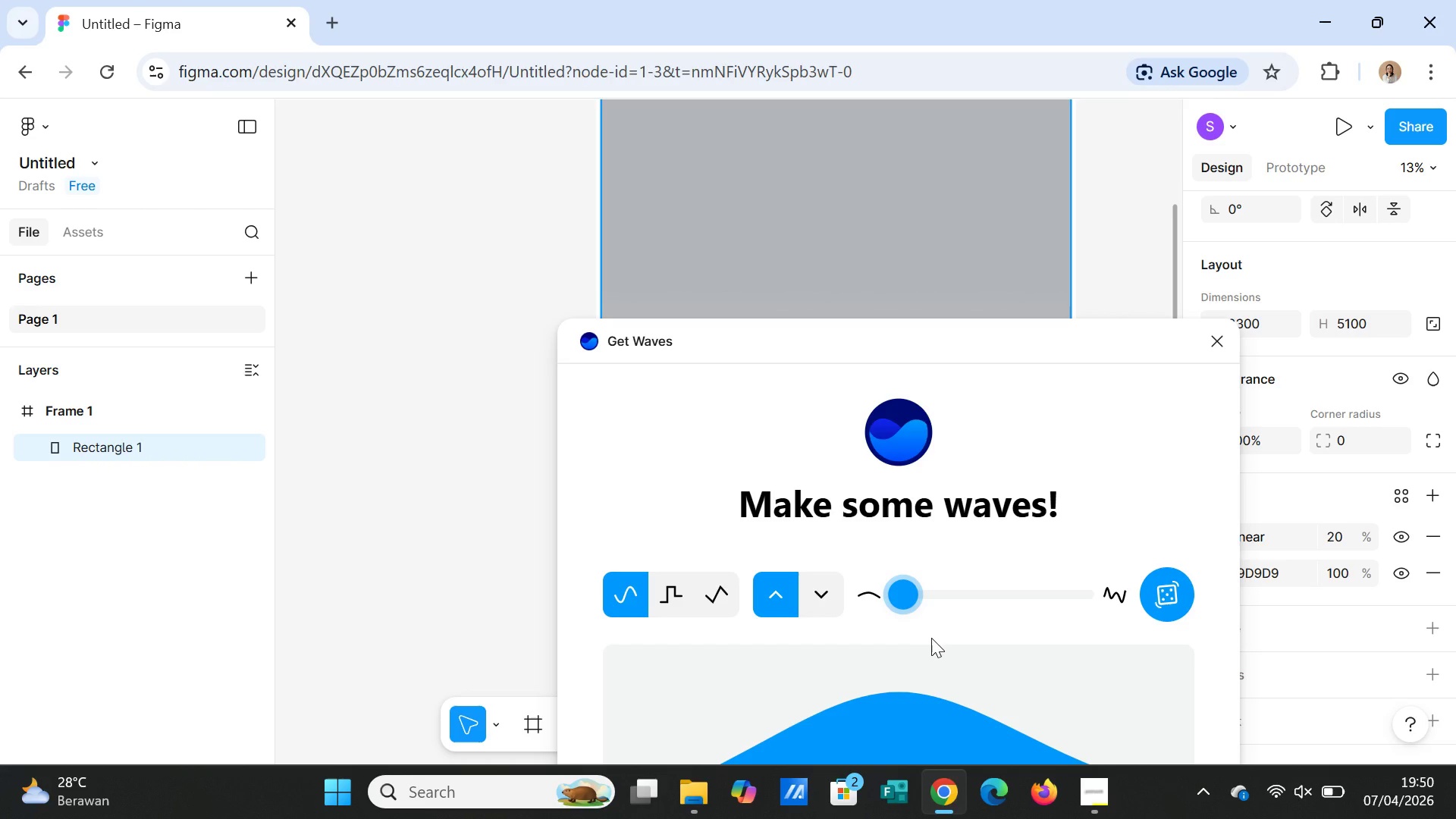 
scroll: coordinate [931, 638], scroll_direction: down, amount: 2.0
 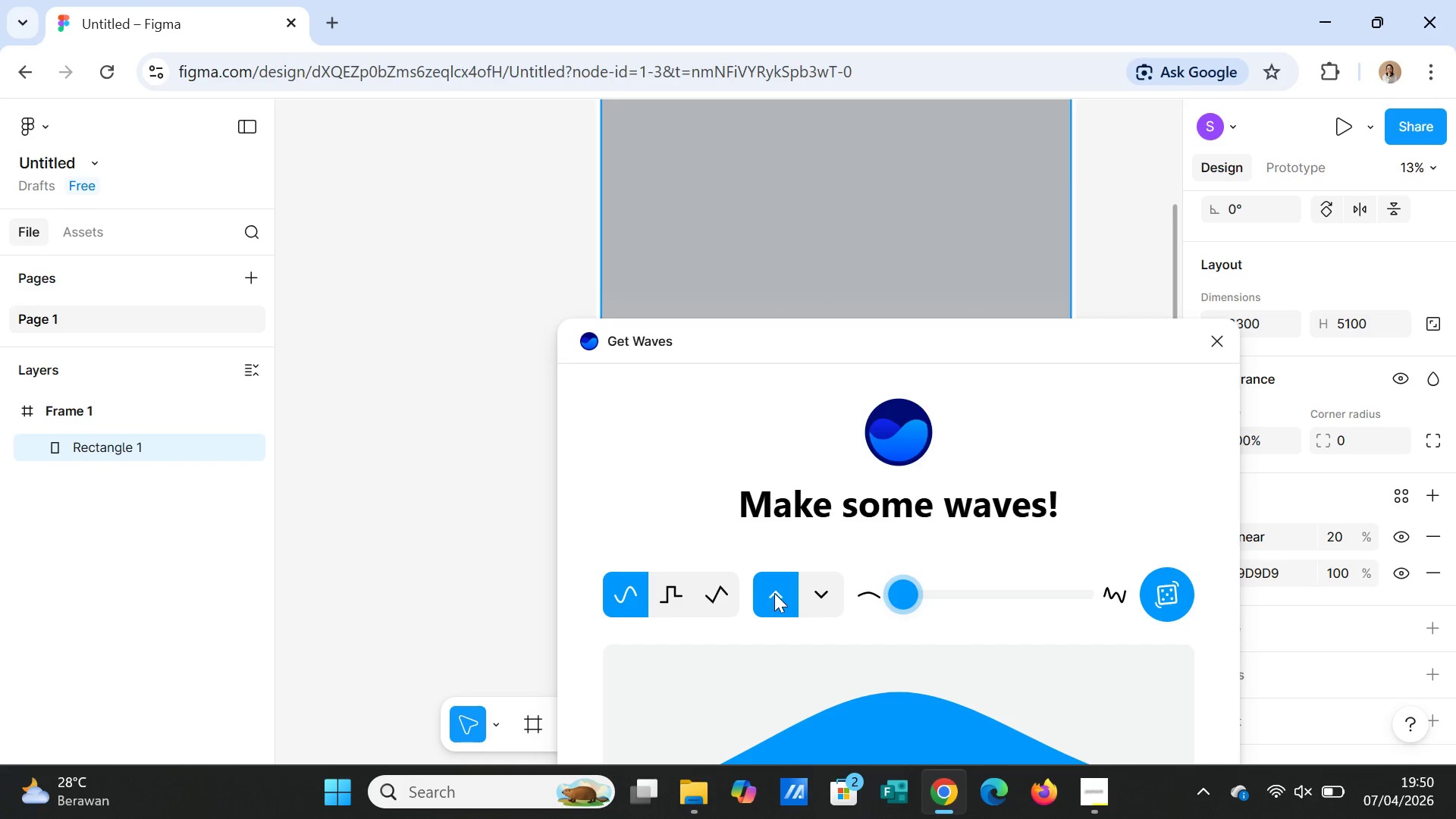 
left_click([774, 593])
 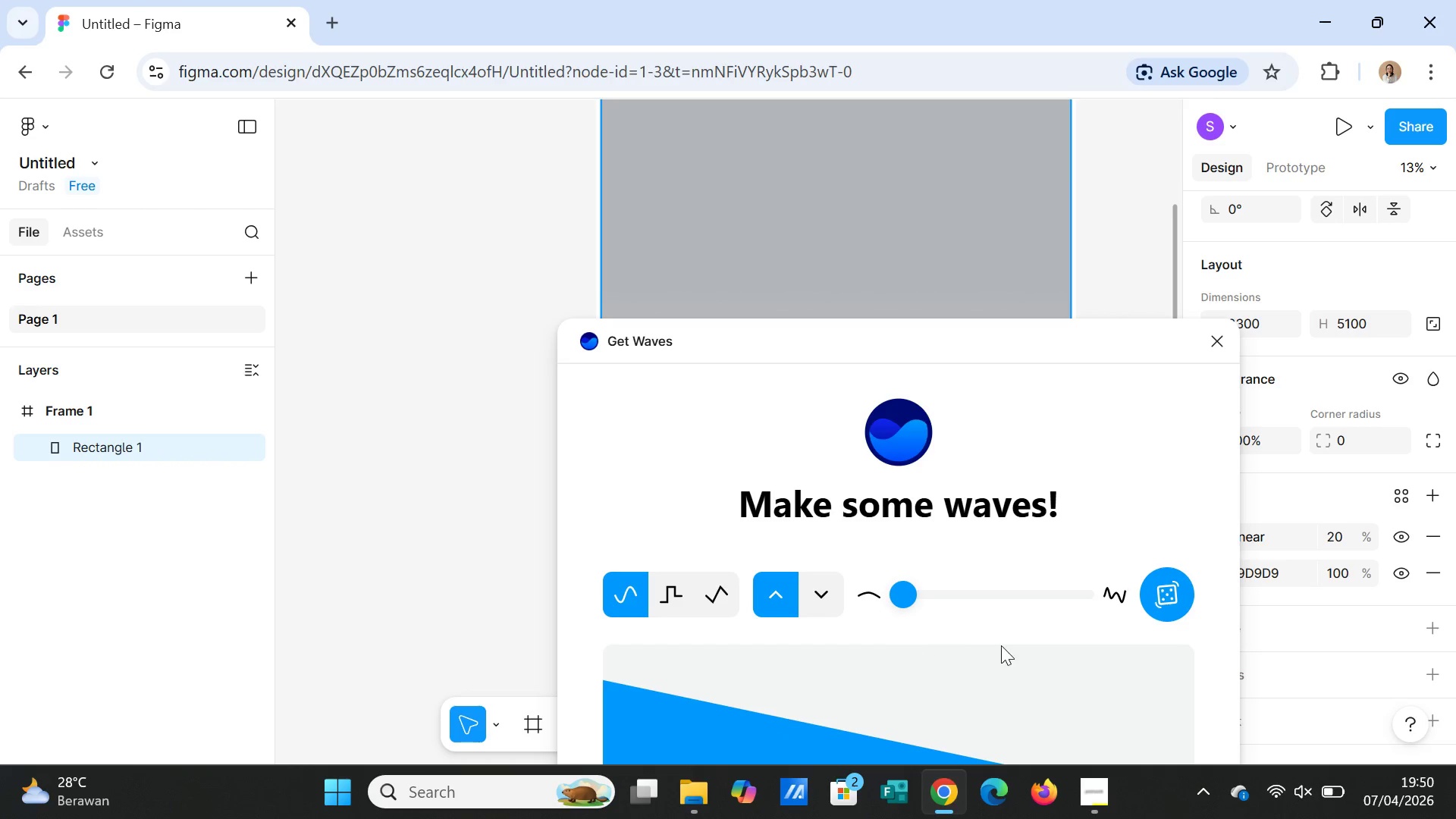 
scroll: coordinate [1002, 645], scroll_direction: down, amount: 2.0
 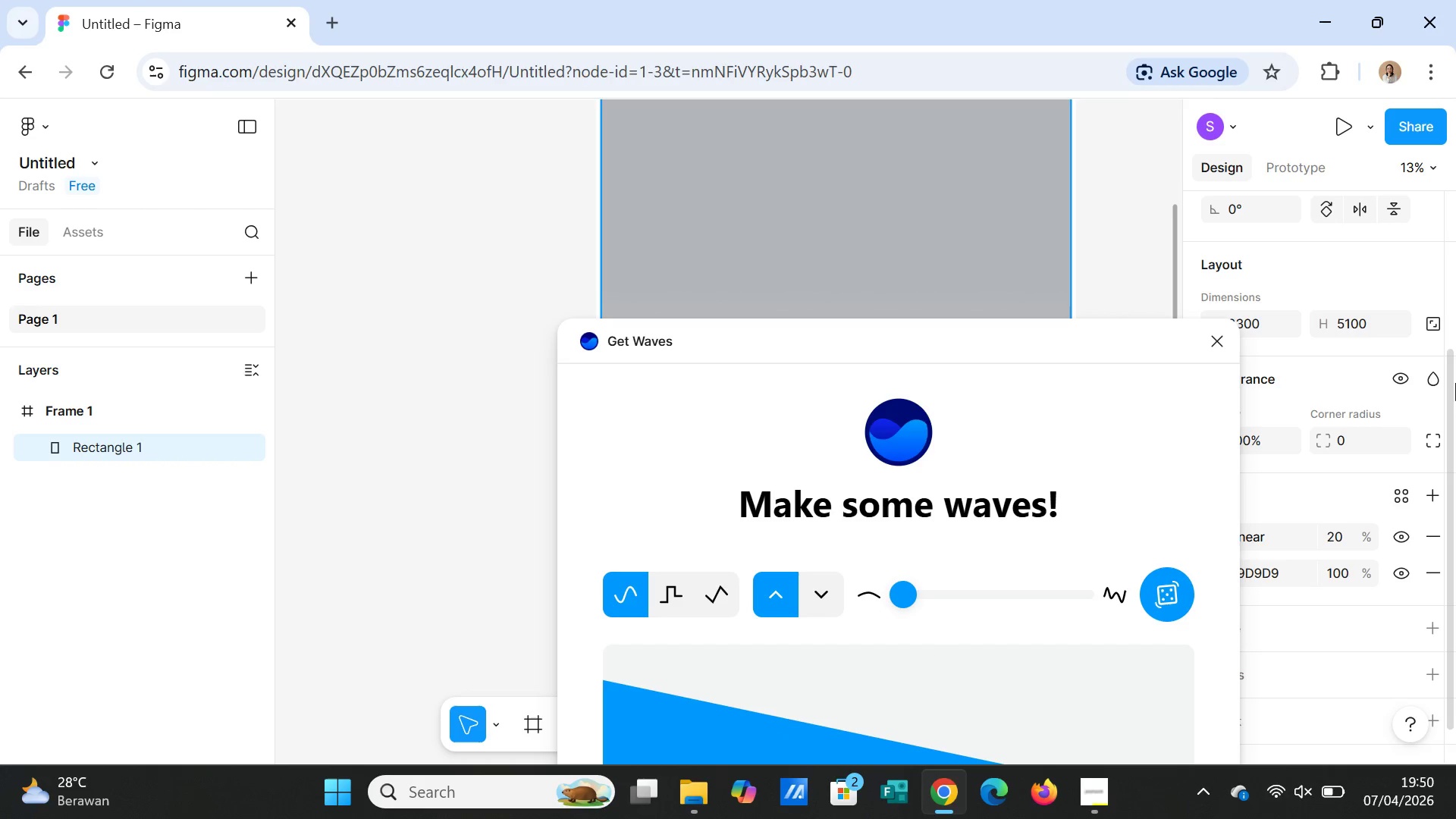 
left_click_drag(start_coordinate=[1451, 384], to_coordinate=[1455, 485])
 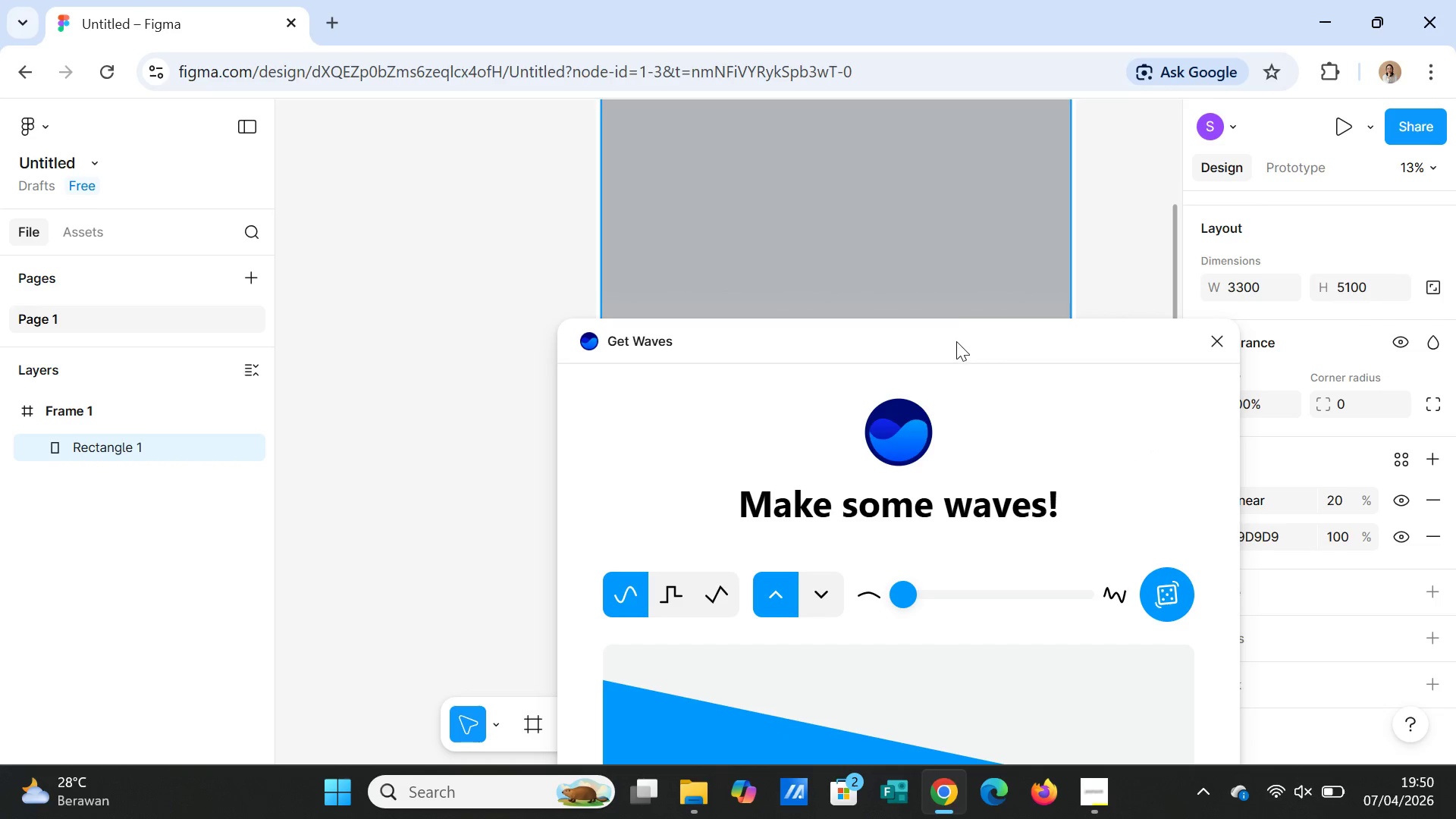 
left_click_drag(start_coordinate=[956, 341], to_coordinate=[912, 162])
 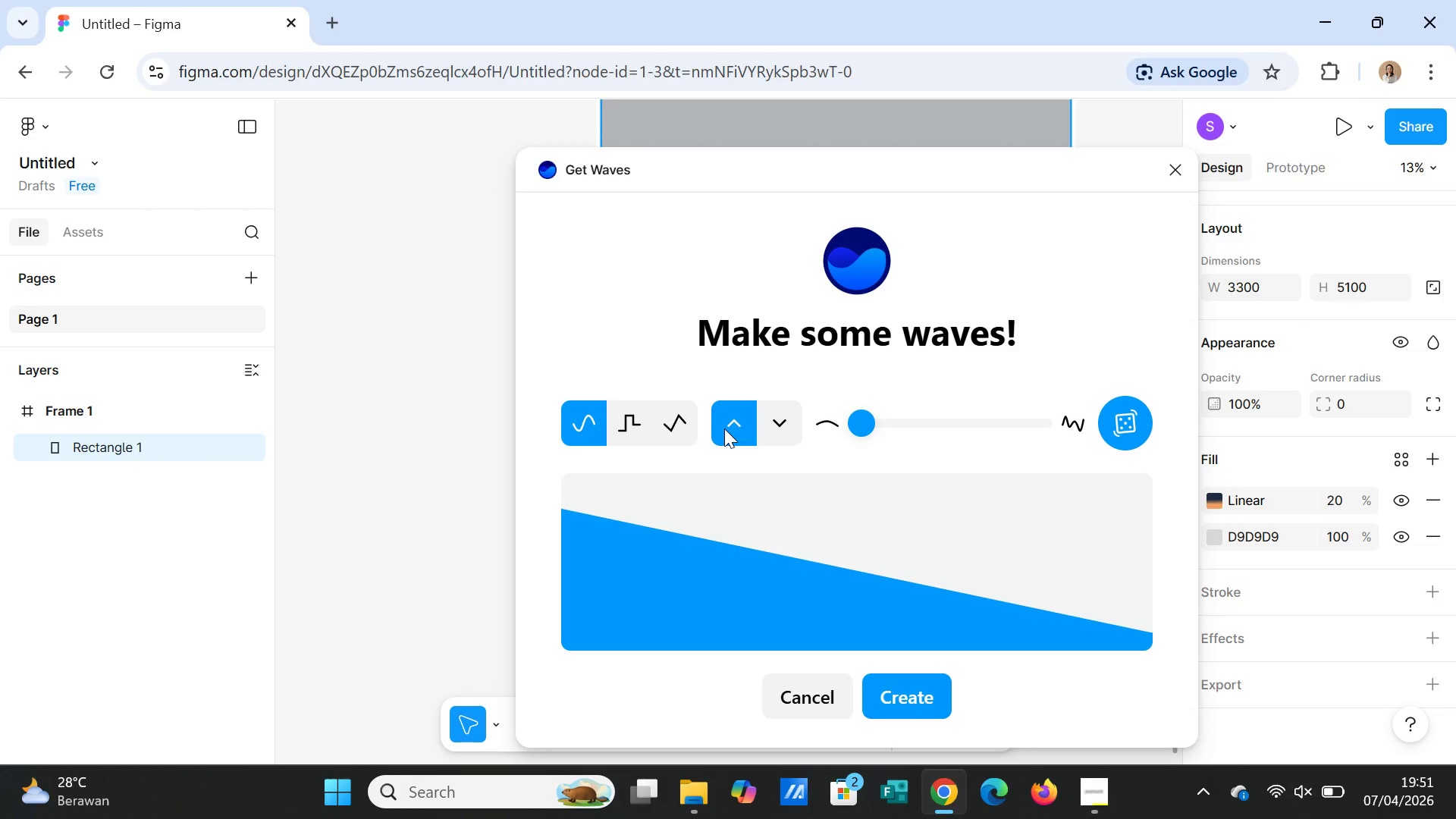 
left_click([724, 428])
 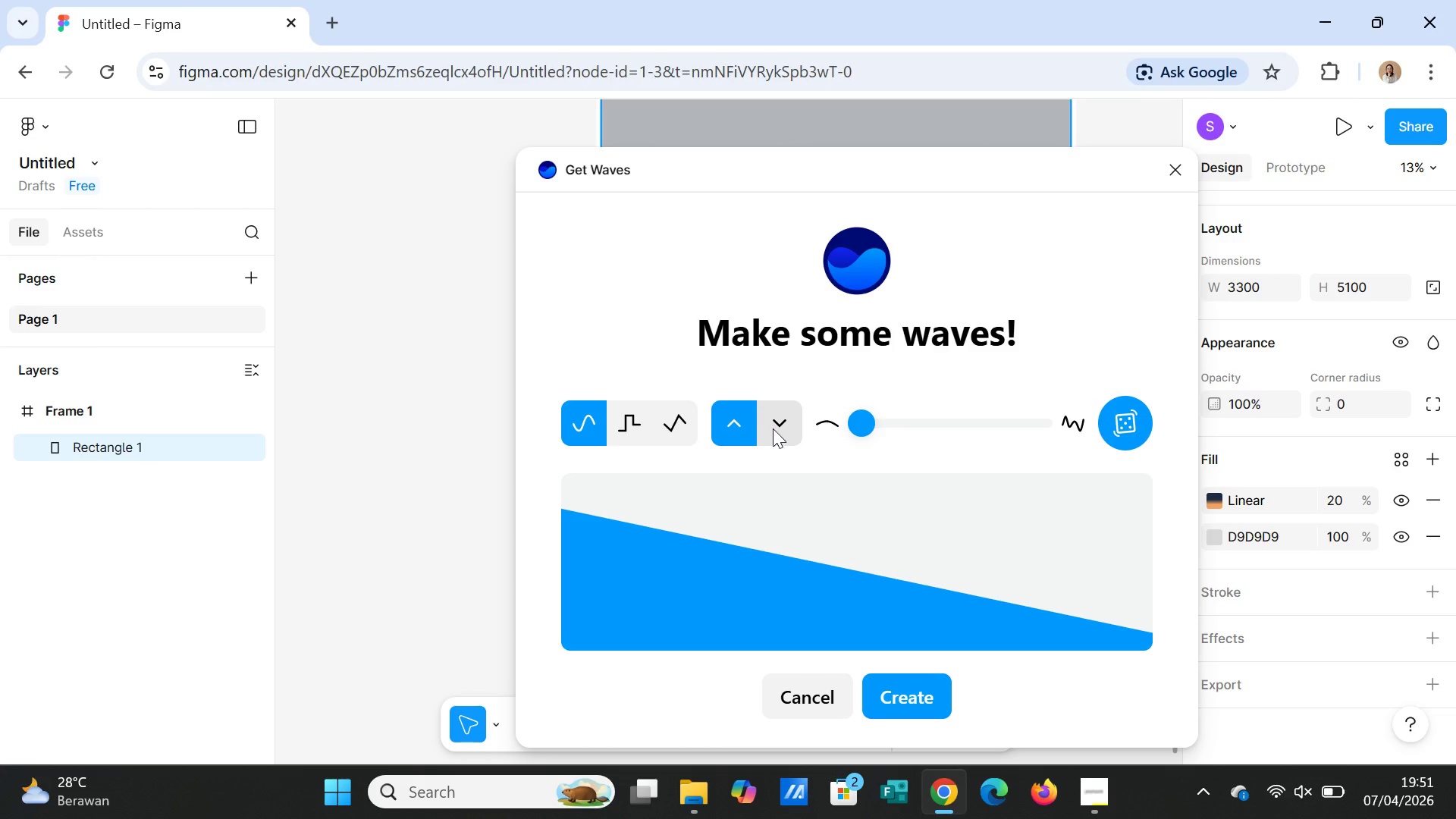 
left_click([773, 428])
 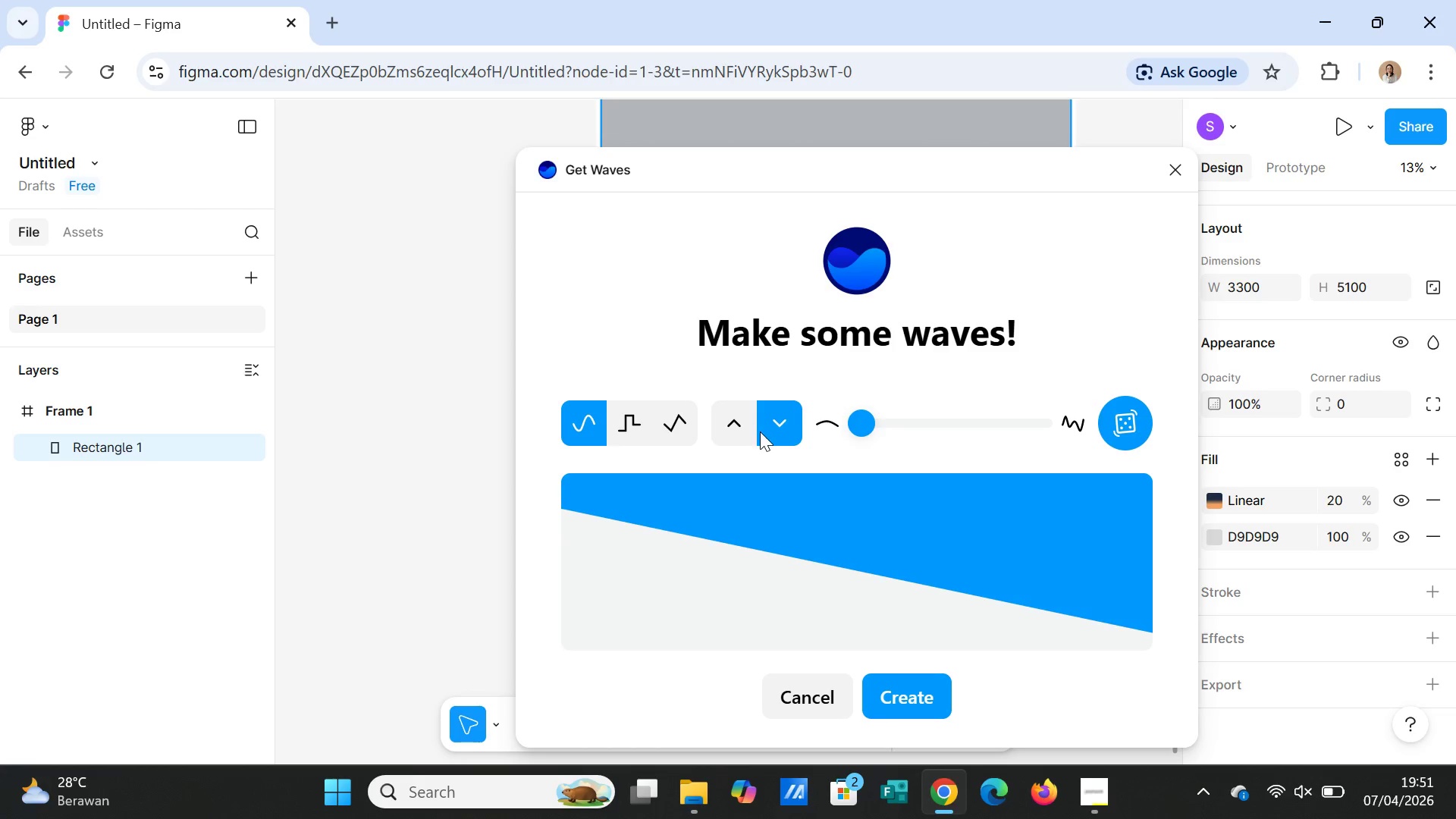 
left_click([745, 433])
 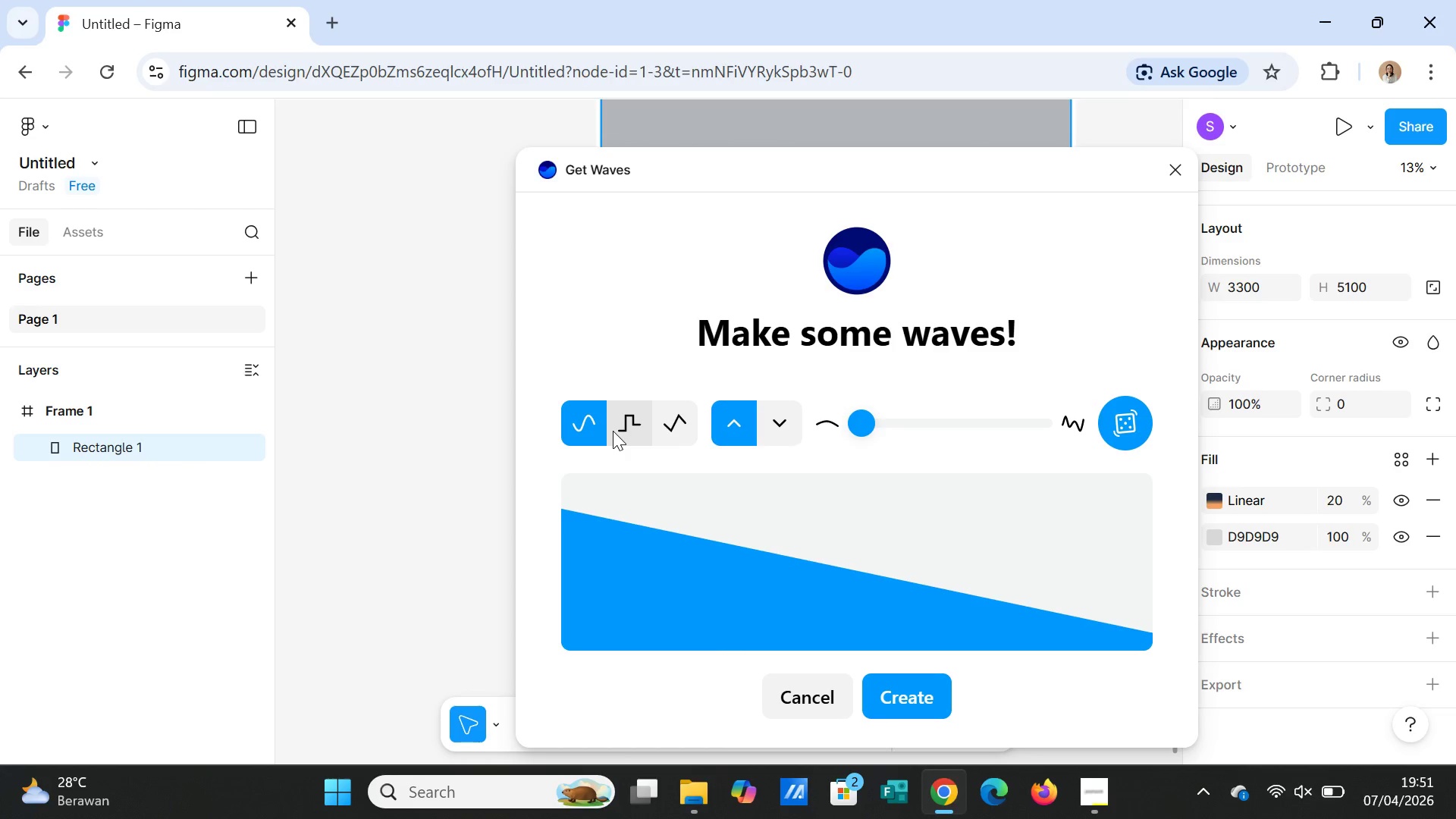 
left_click([613, 431])
 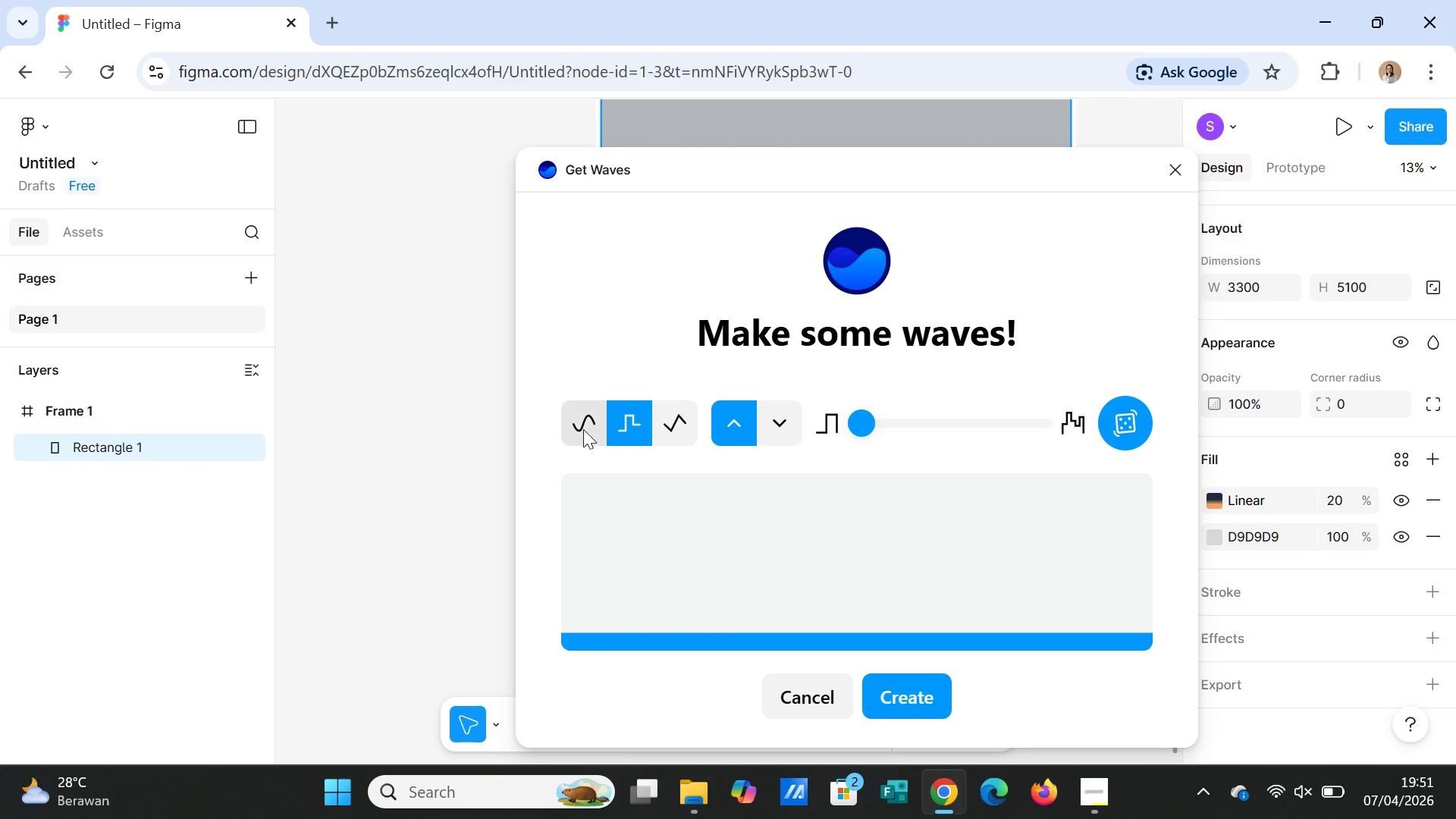 
left_click([579, 428])
 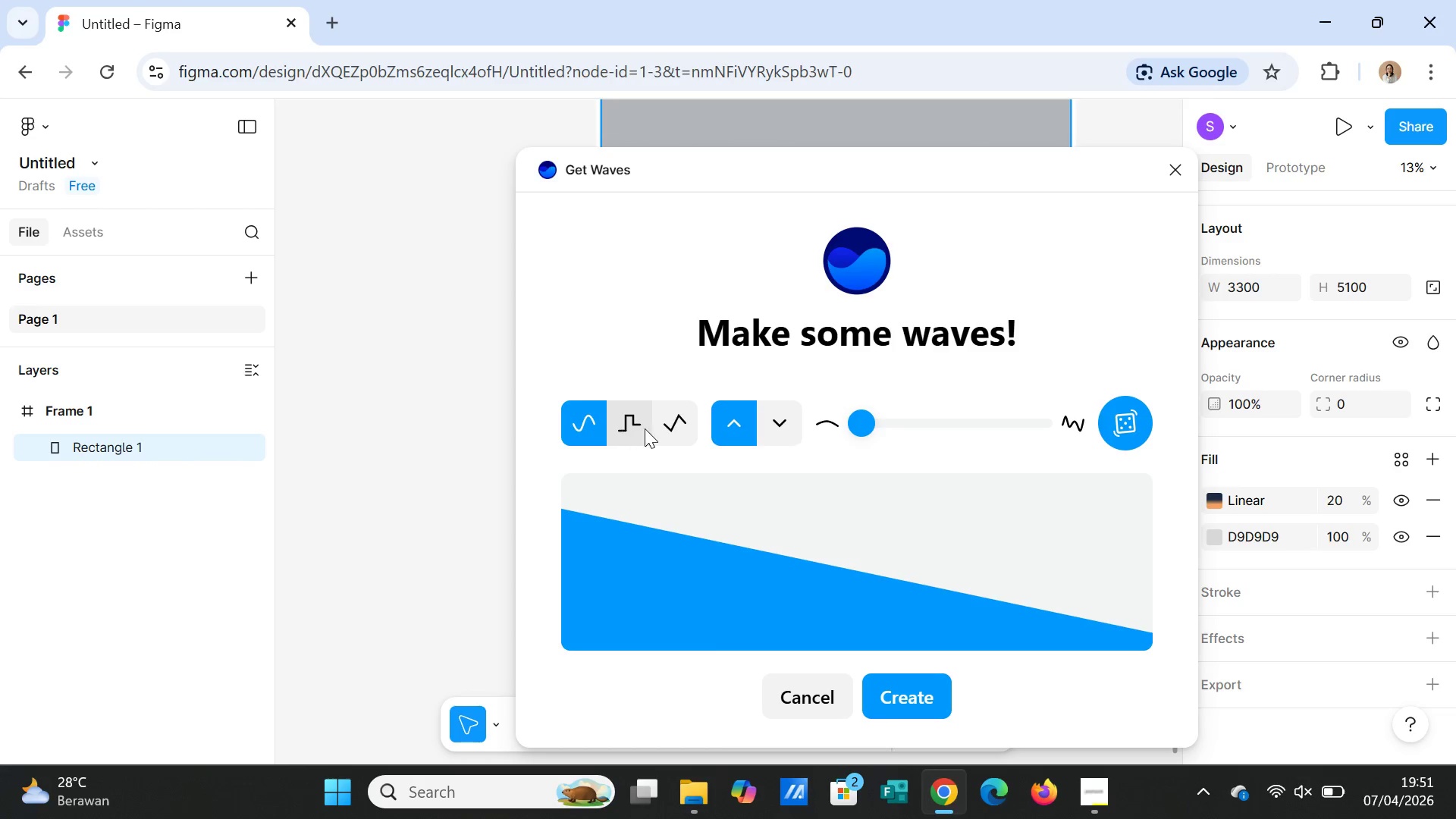 
left_click([683, 428])
 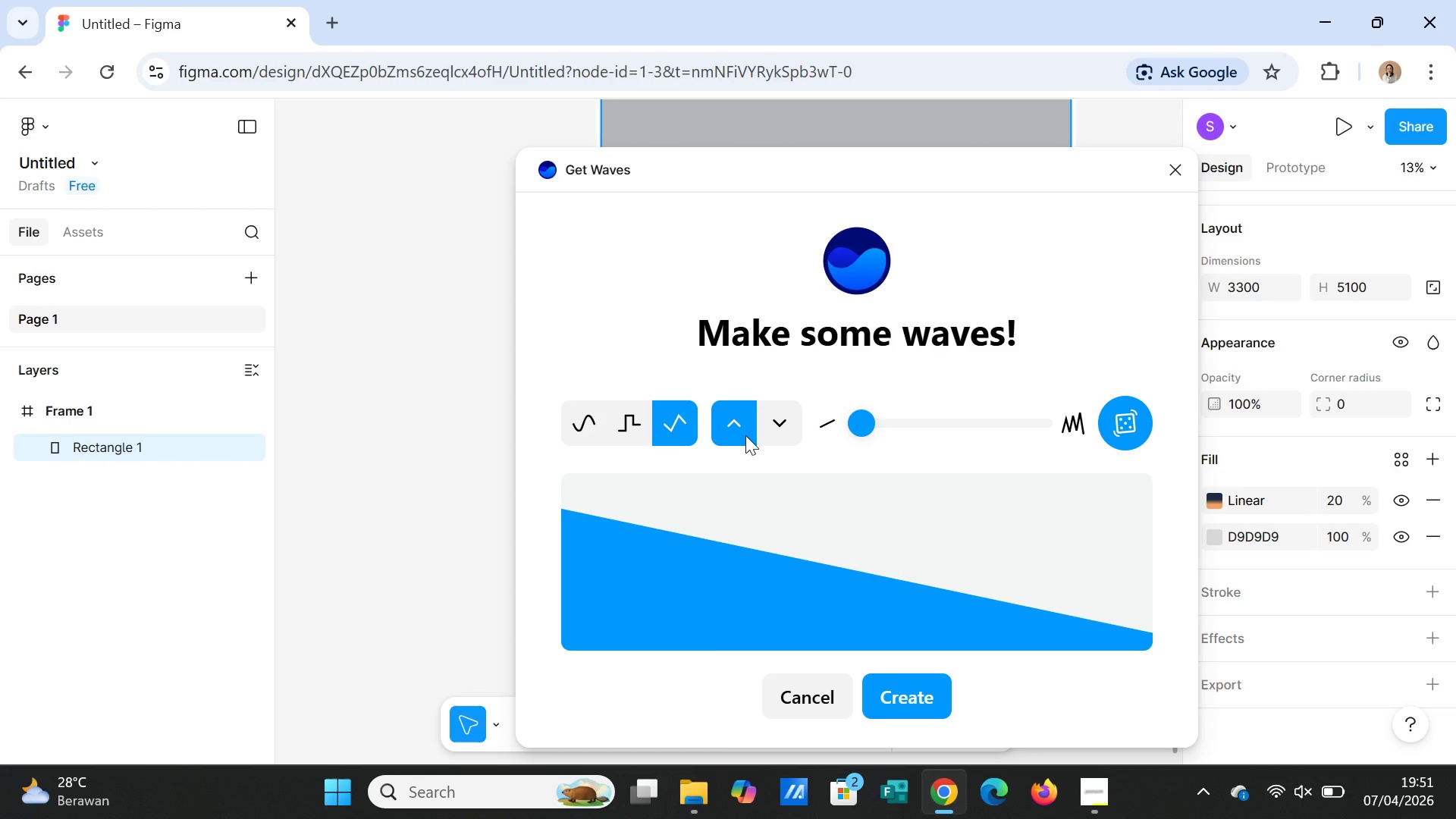 
left_click([745, 435])
 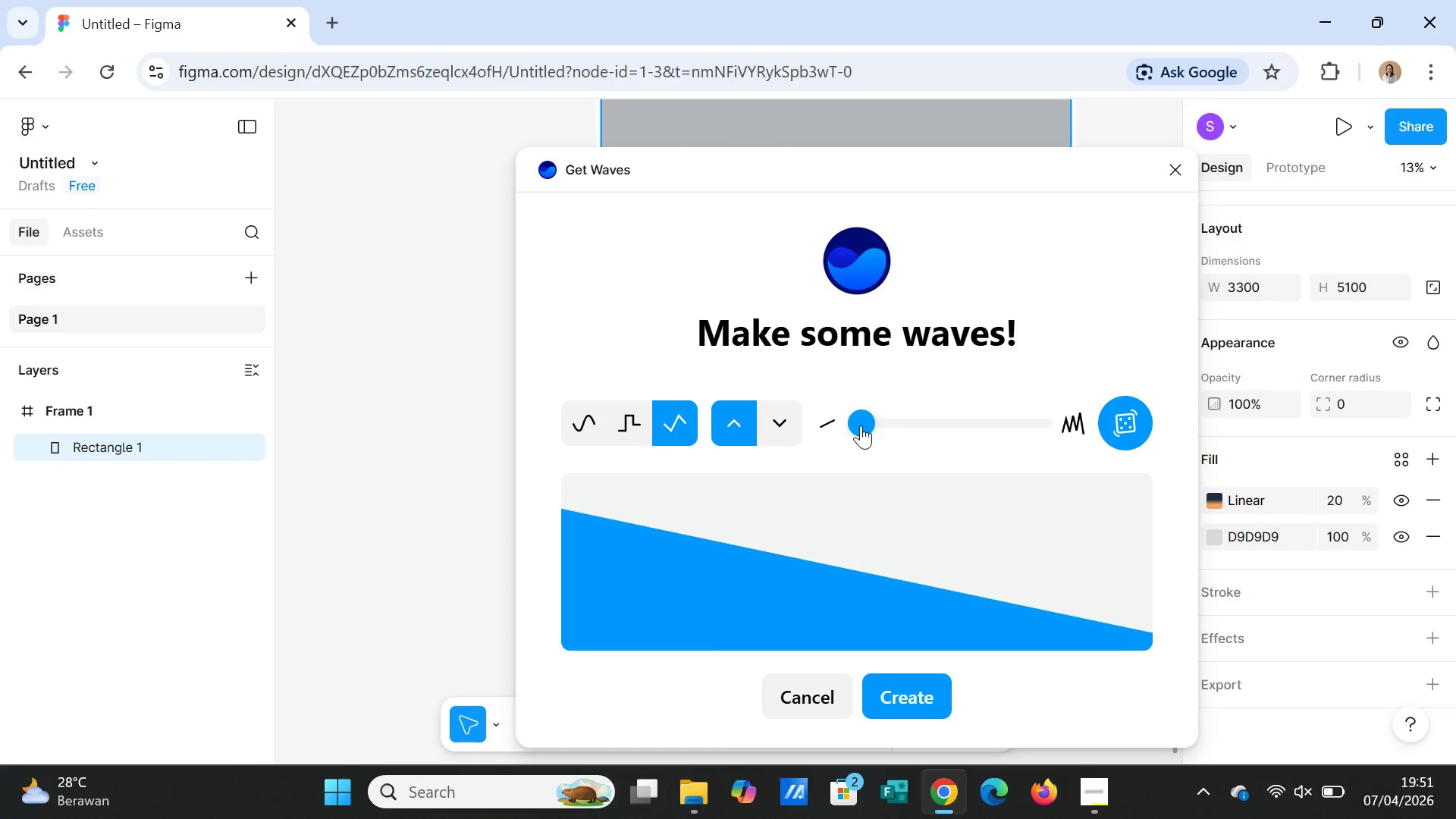 
left_click_drag(start_coordinate=[861, 425], to_coordinate=[935, 425])
 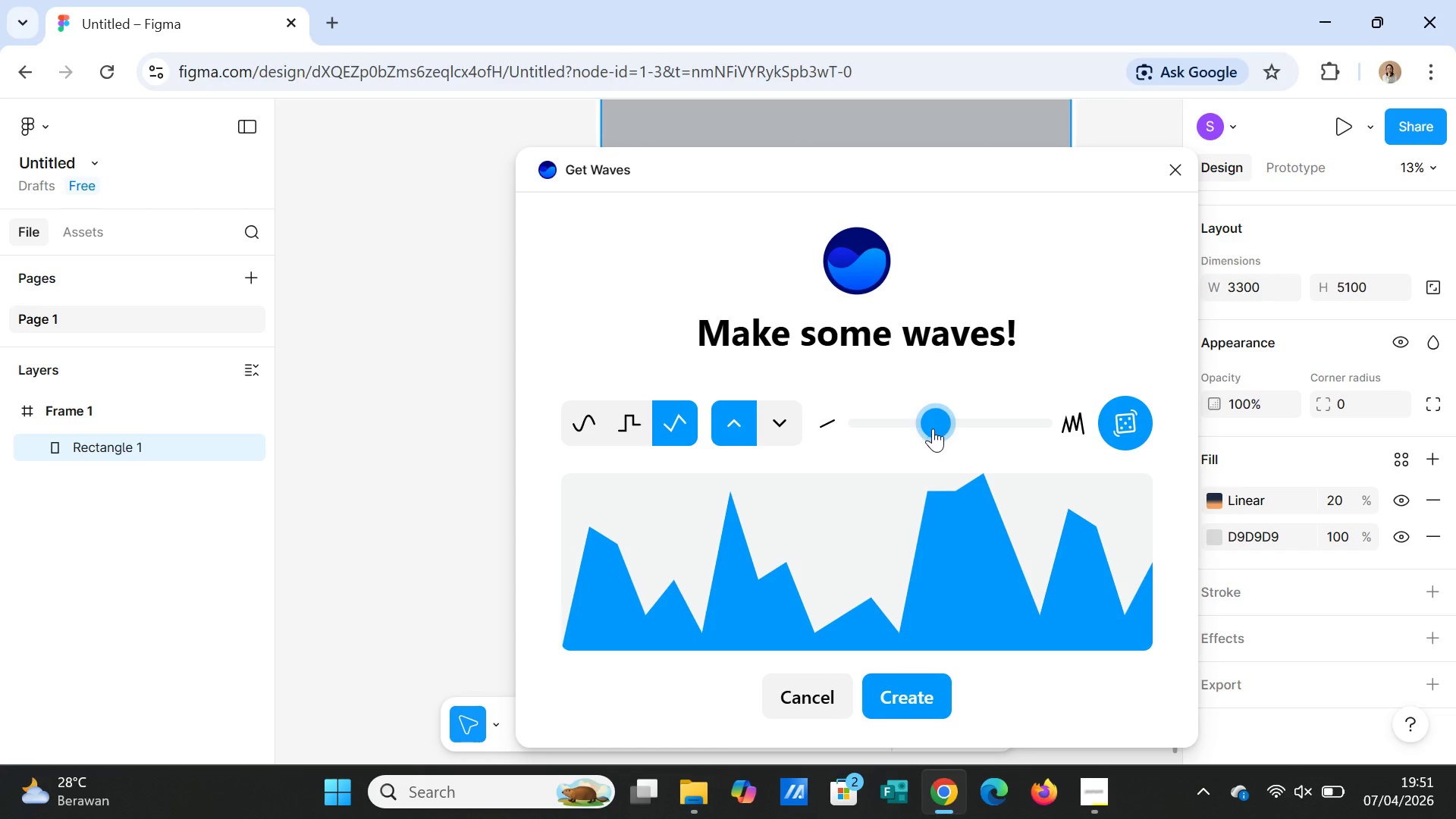 
left_click_drag(start_coordinate=[933, 428], to_coordinate=[884, 427])
 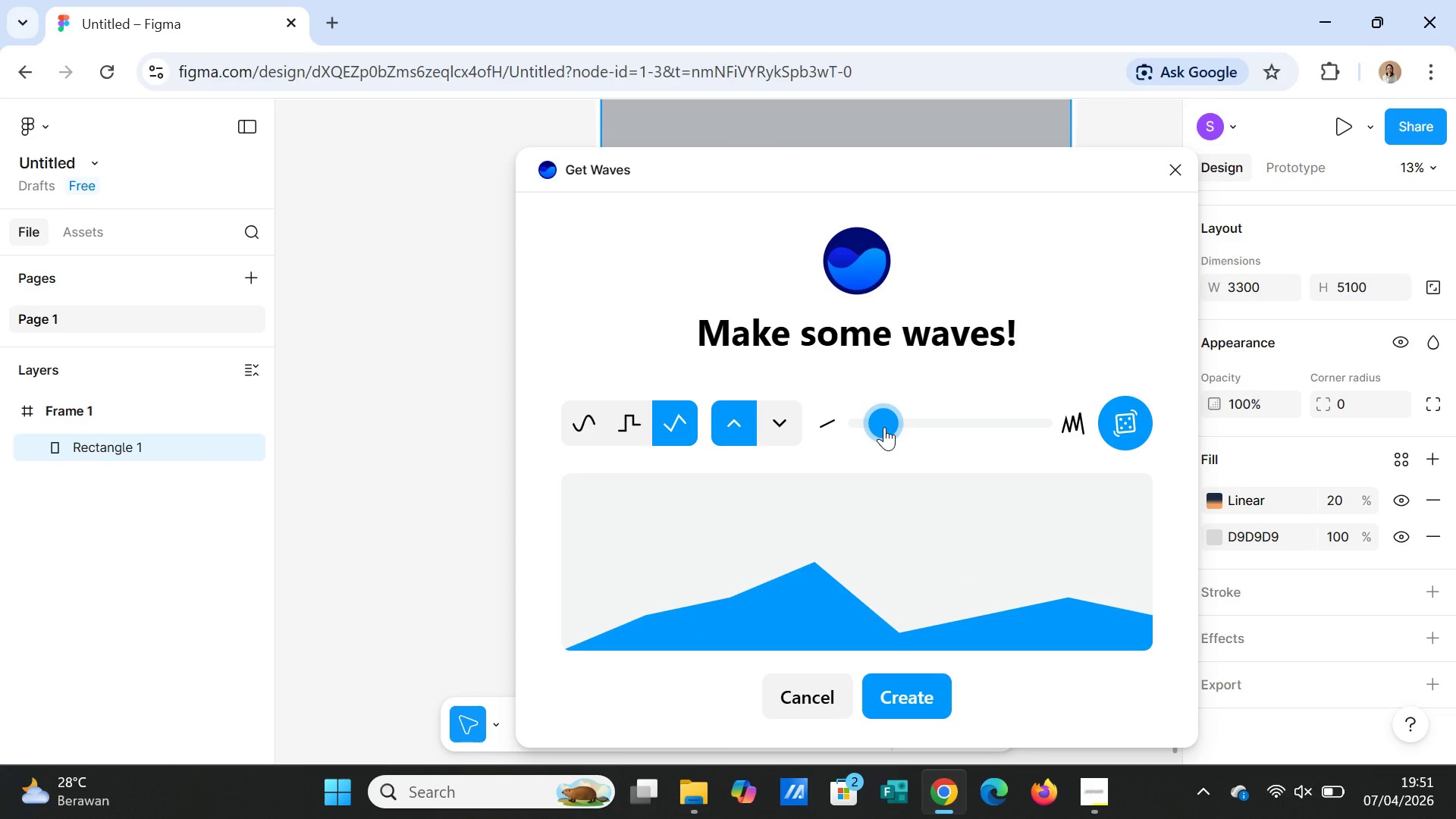 
left_click_drag(start_coordinate=[884, 427], to_coordinate=[876, 426])
 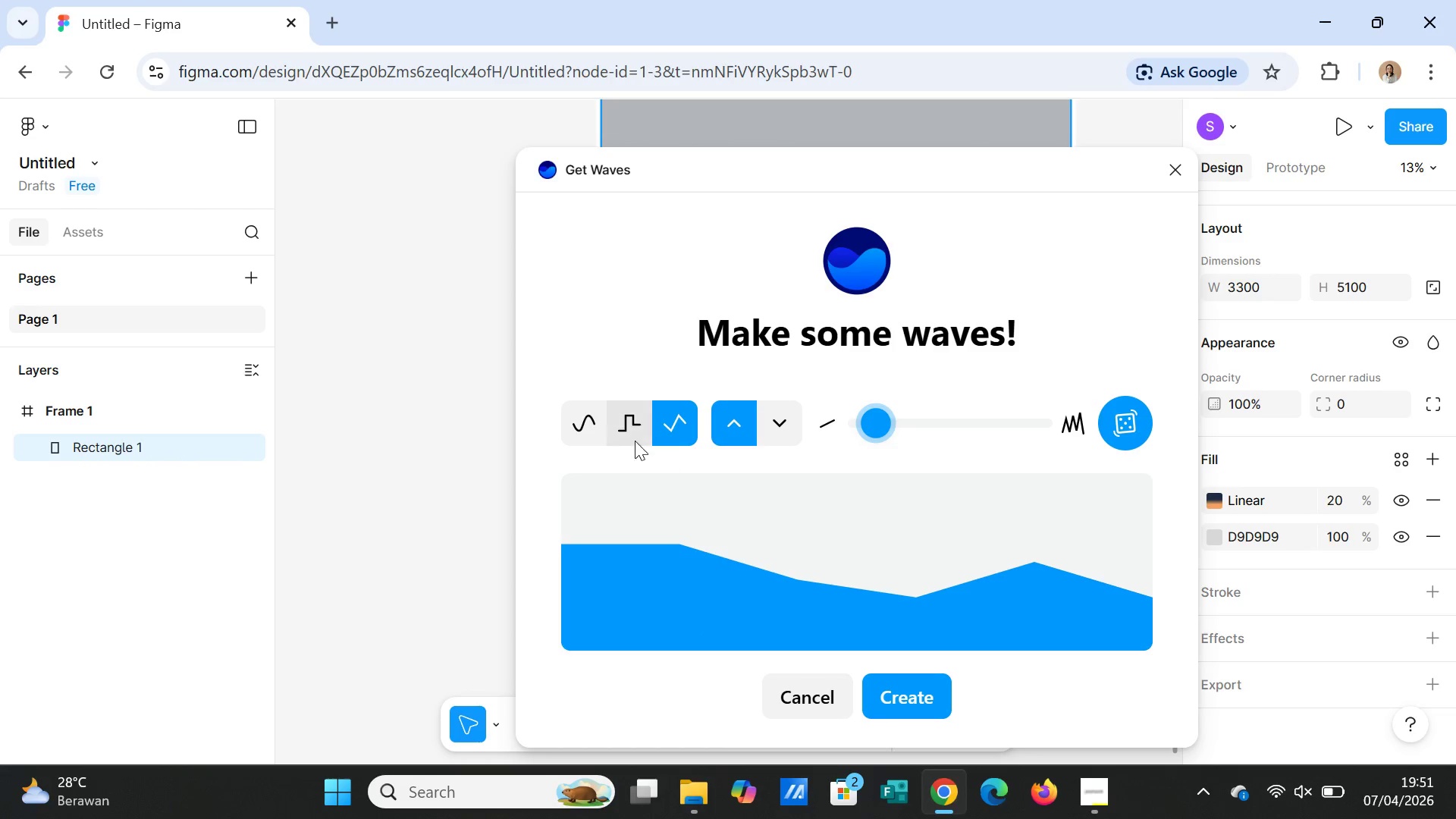 
left_click([595, 423])
 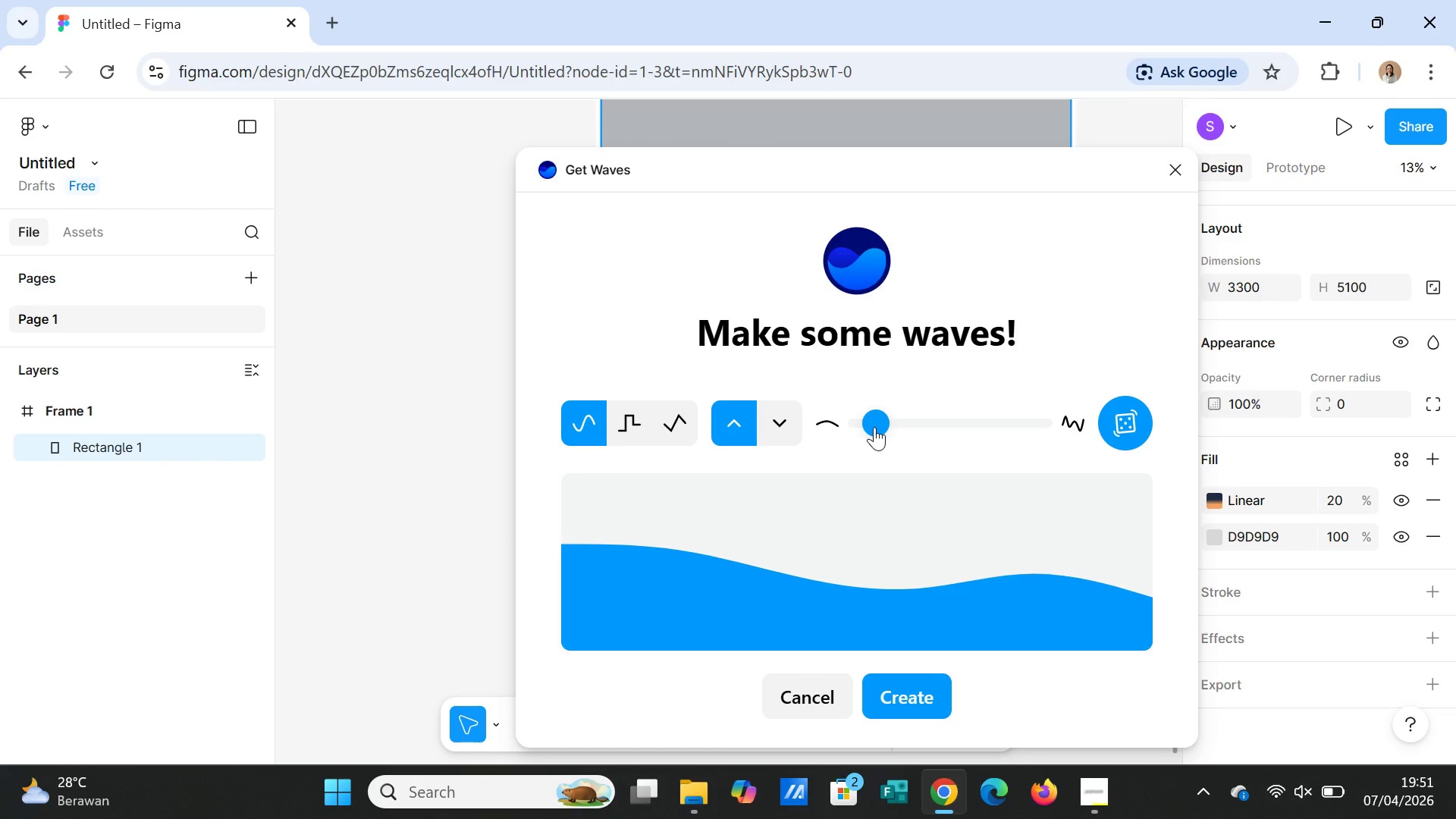 
left_click_drag(start_coordinate=[874, 427], to_coordinate=[909, 431])
 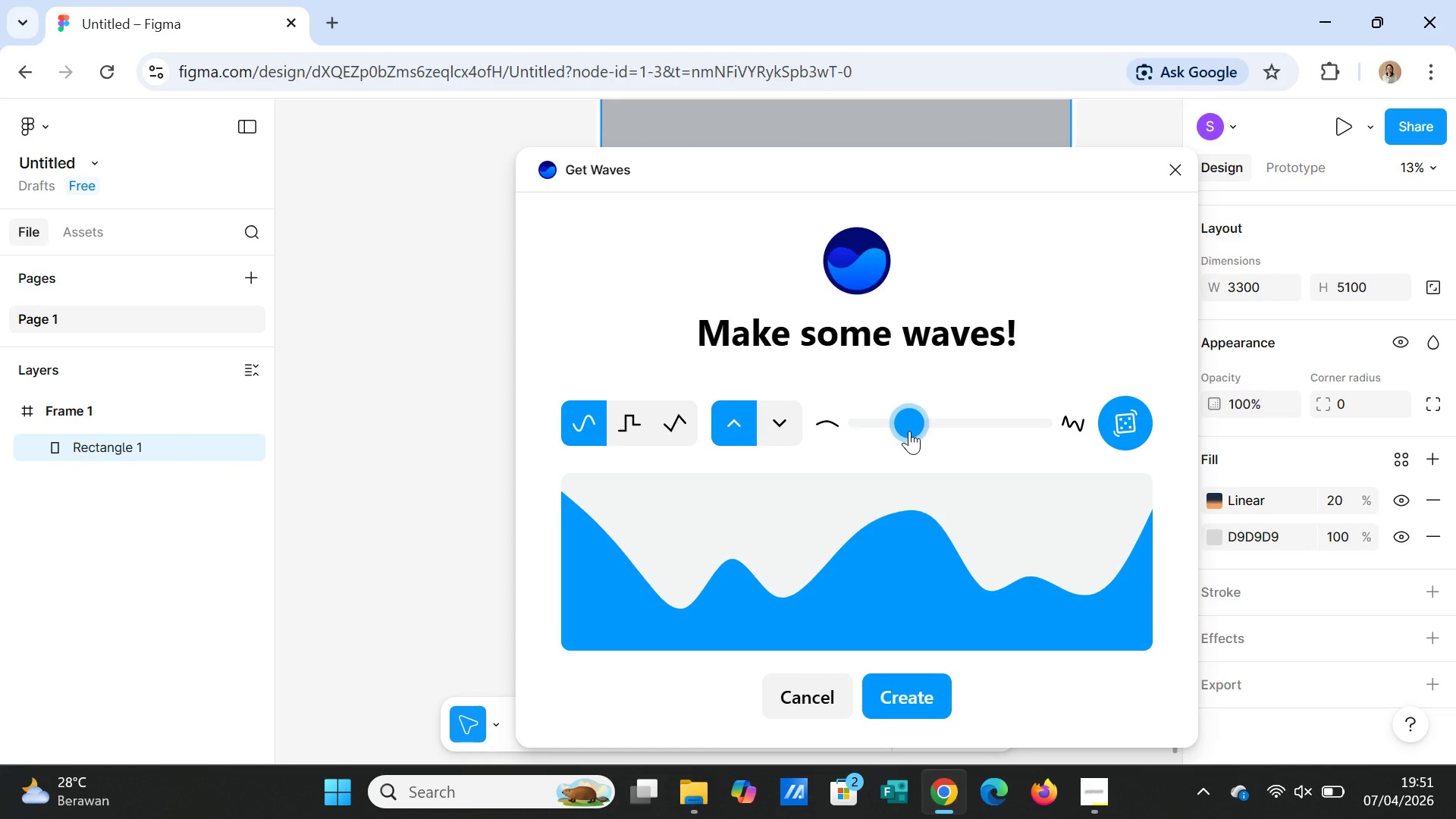 
left_click_drag(start_coordinate=[909, 431], to_coordinate=[885, 424])
 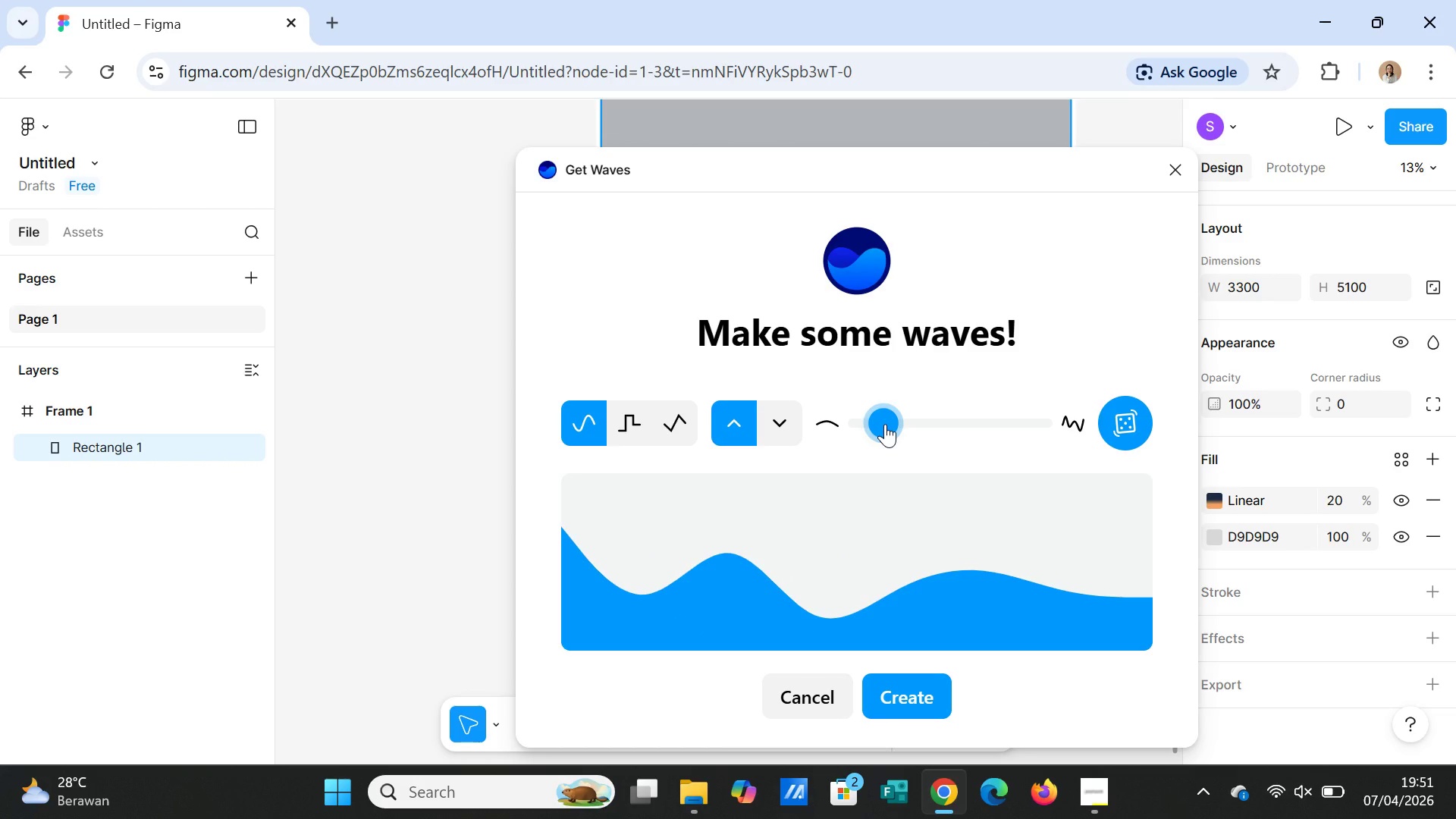 
left_click_drag(start_coordinate=[885, 424], to_coordinate=[880, 423])
 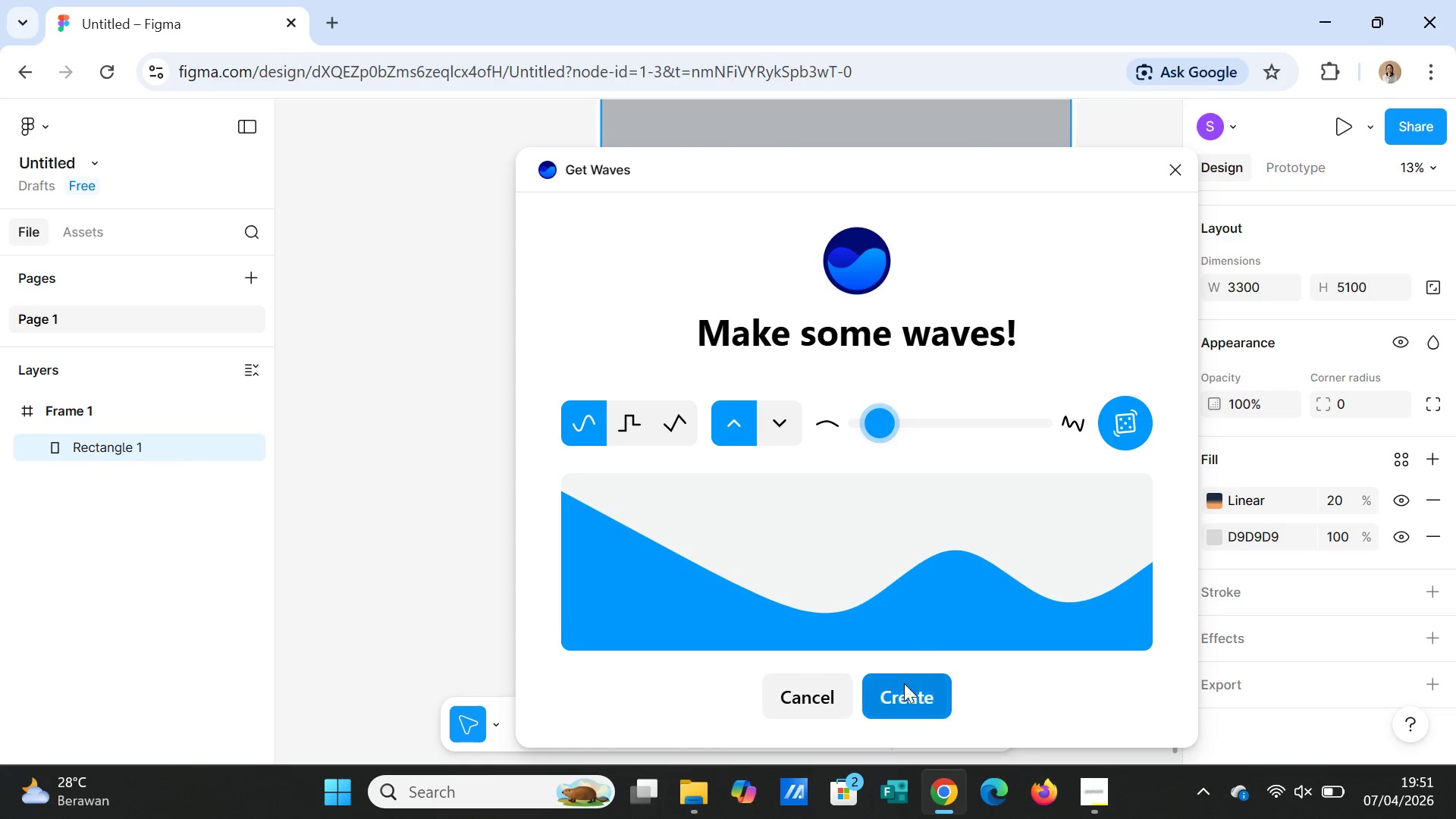 
left_click([896, 700])
 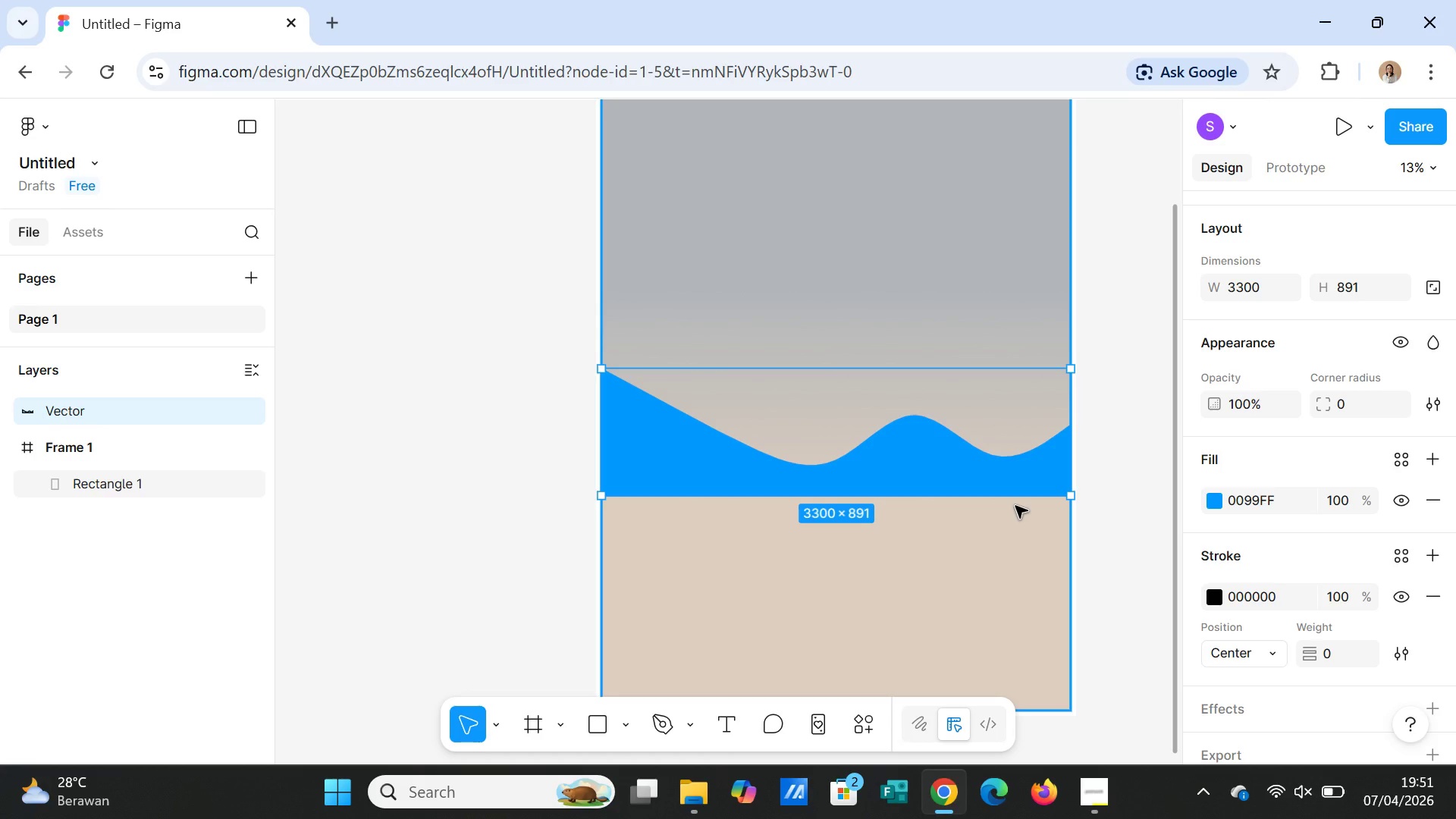 
wait(24.97)
 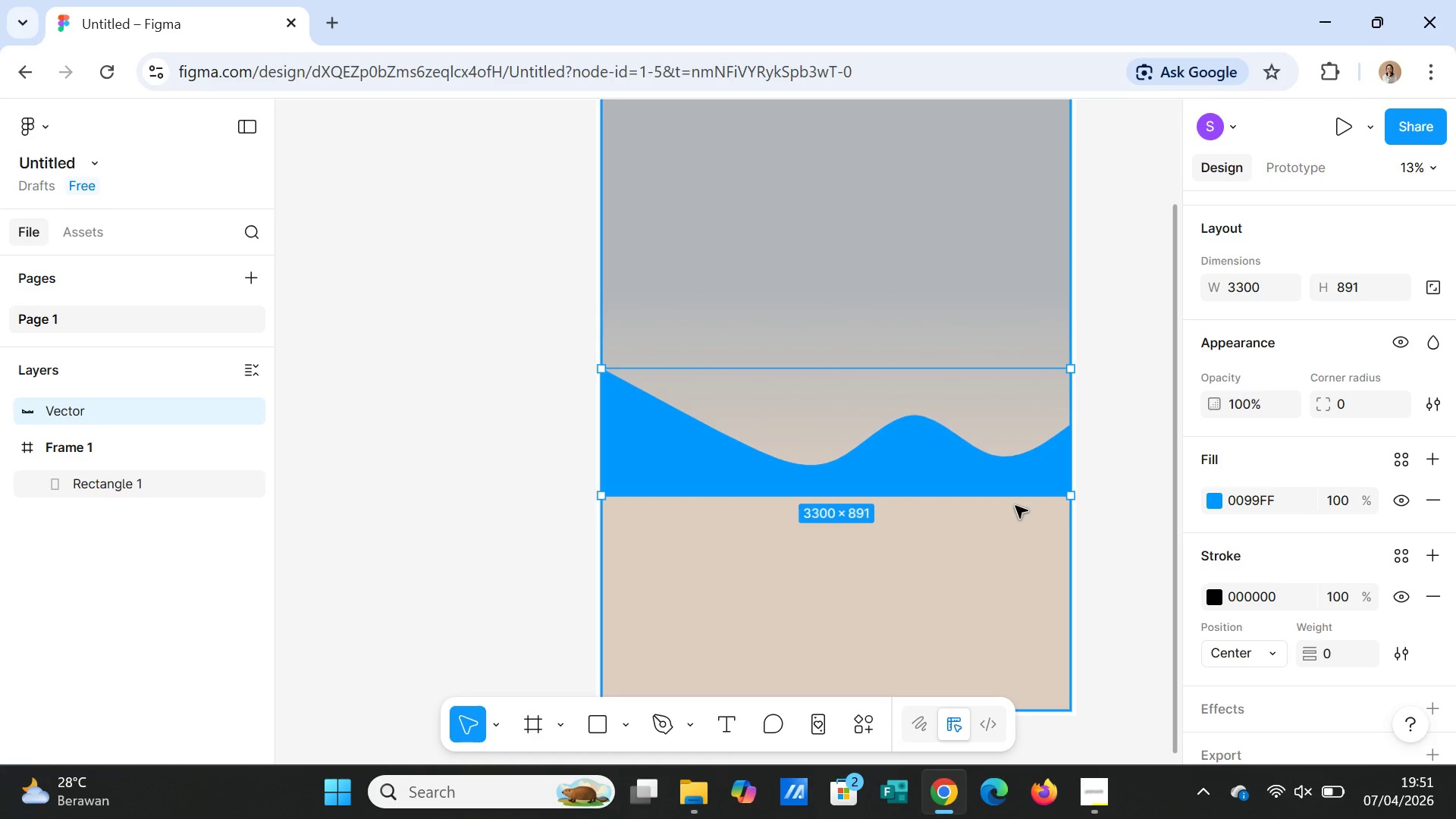 
left_click_drag(start_coordinate=[1015, 472], to_coordinate=[1017, 237])
 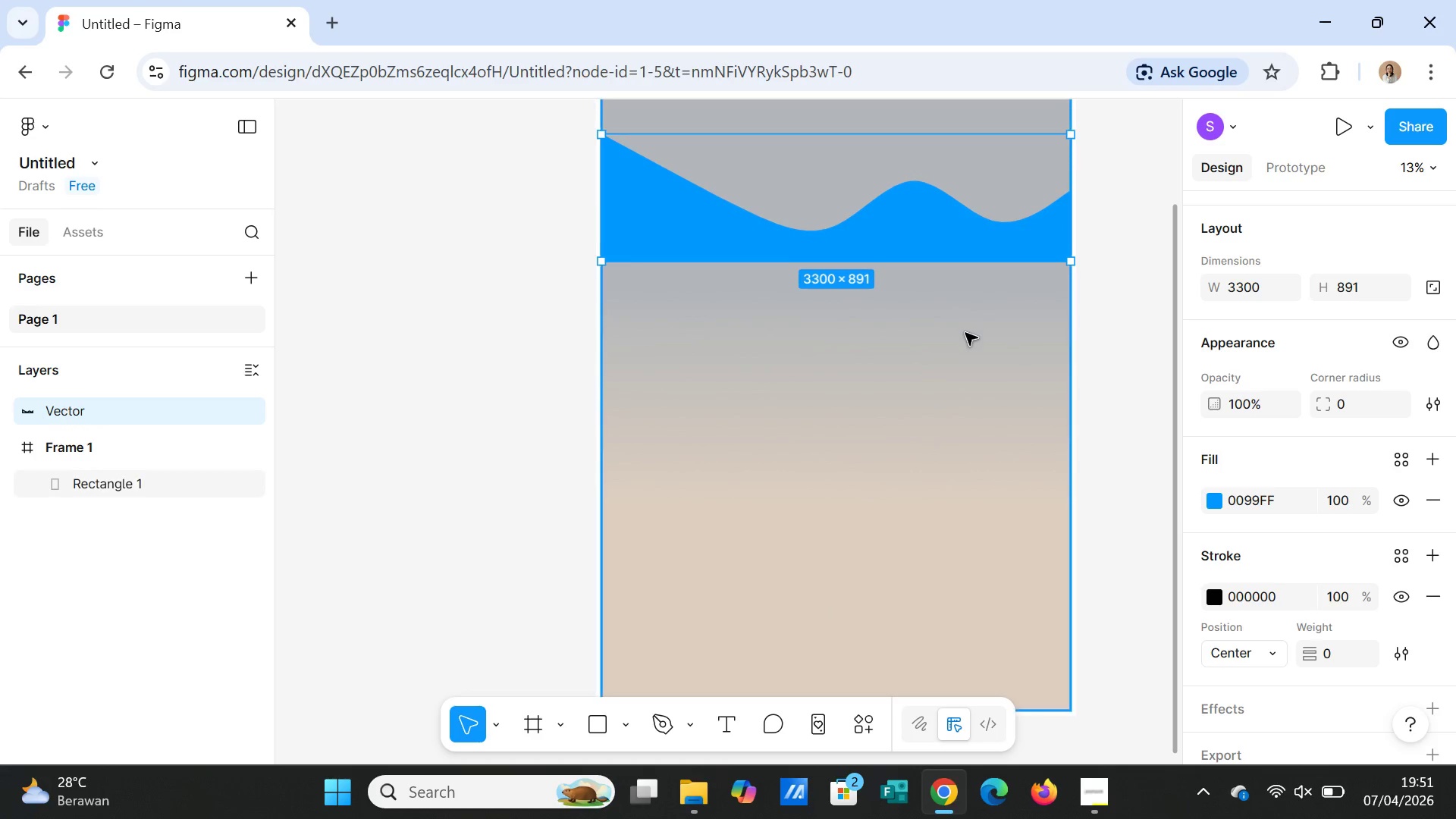 
scroll: coordinate [981, 386], scroll_direction: up, amount: 8.0
 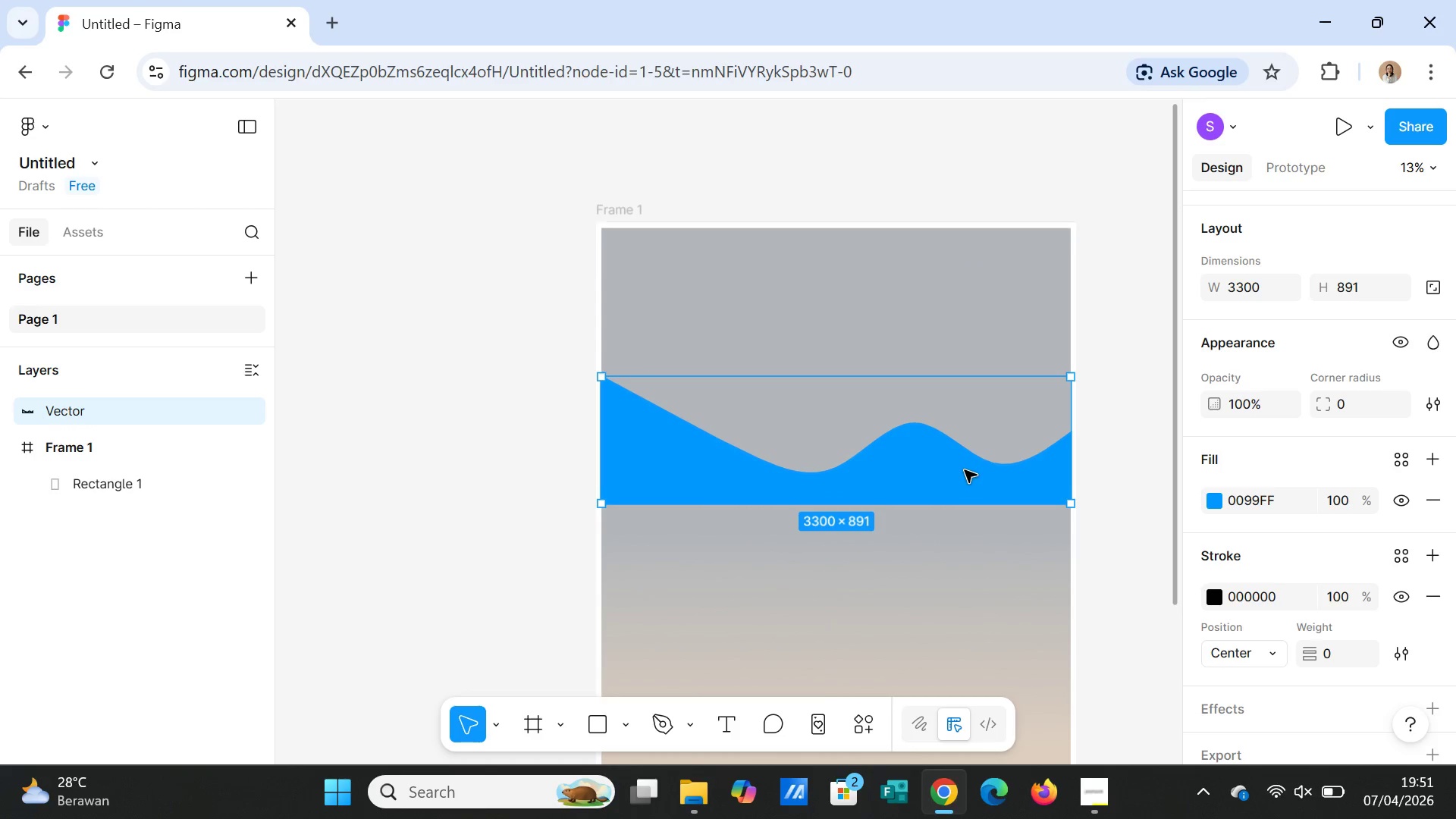 
left_click_drag(start_coordinate=[965, 470], to_coordinate=[965, 395])
 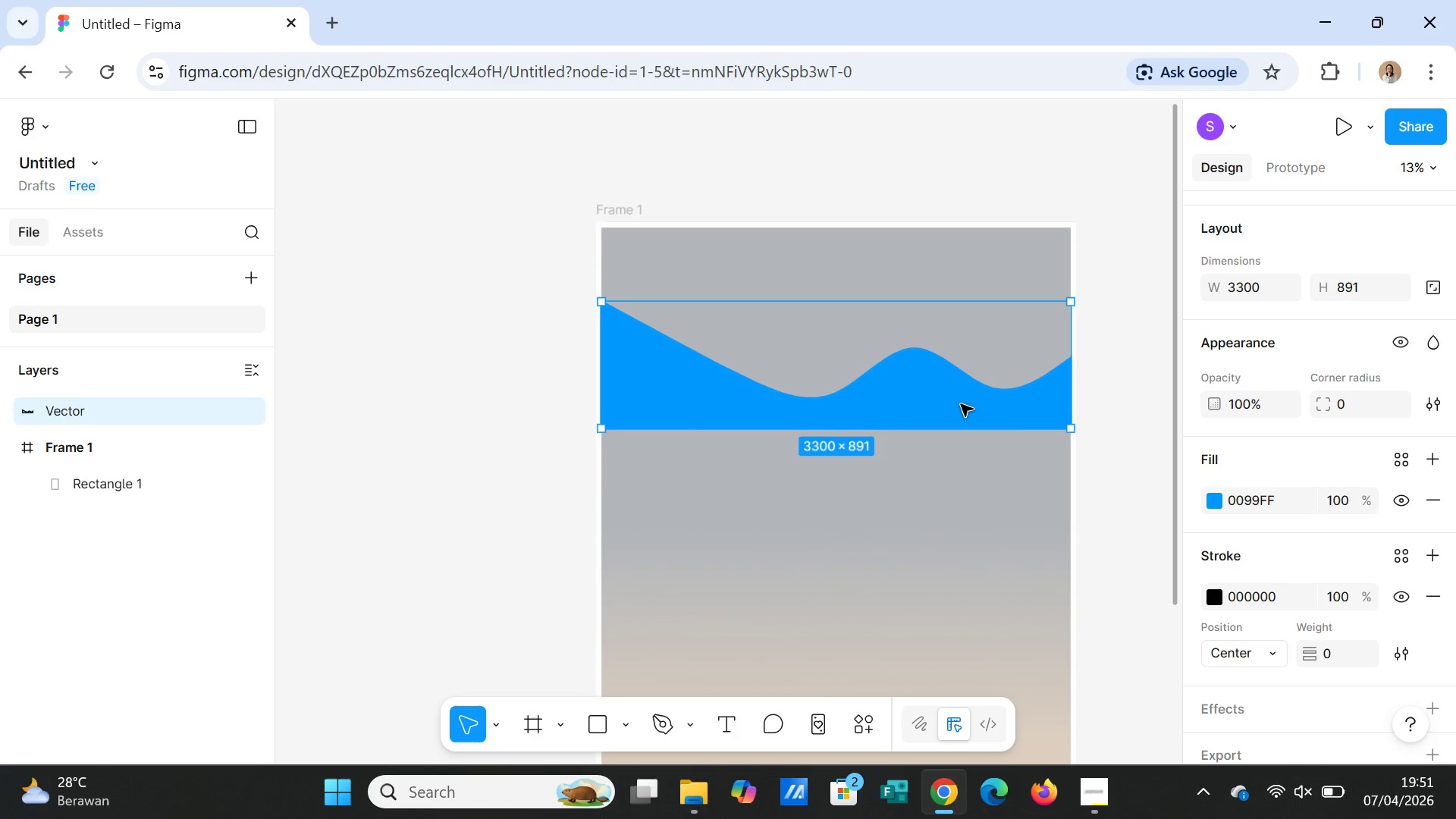 
left_click([961, 404])
 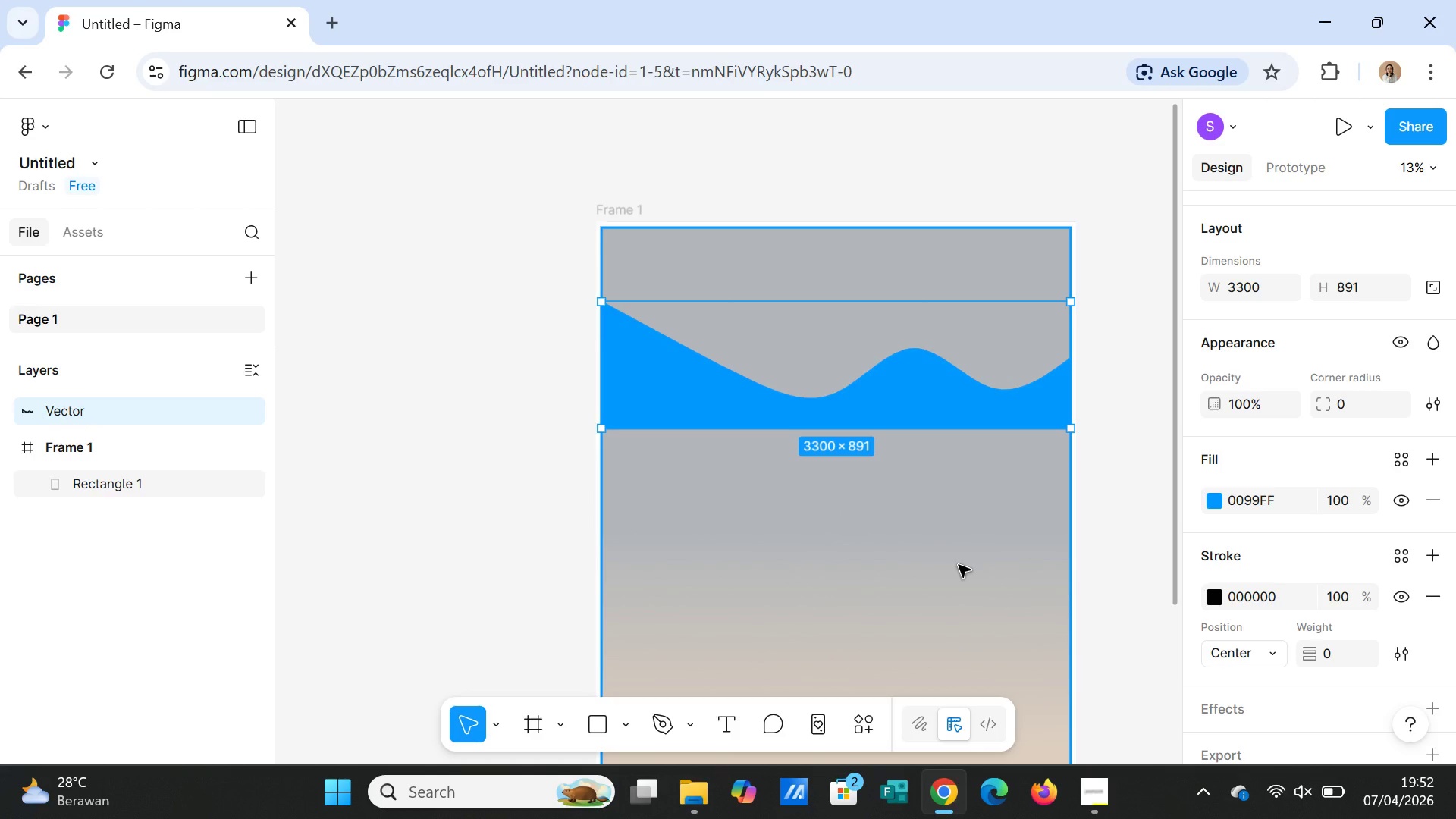 
wait(7.2)
 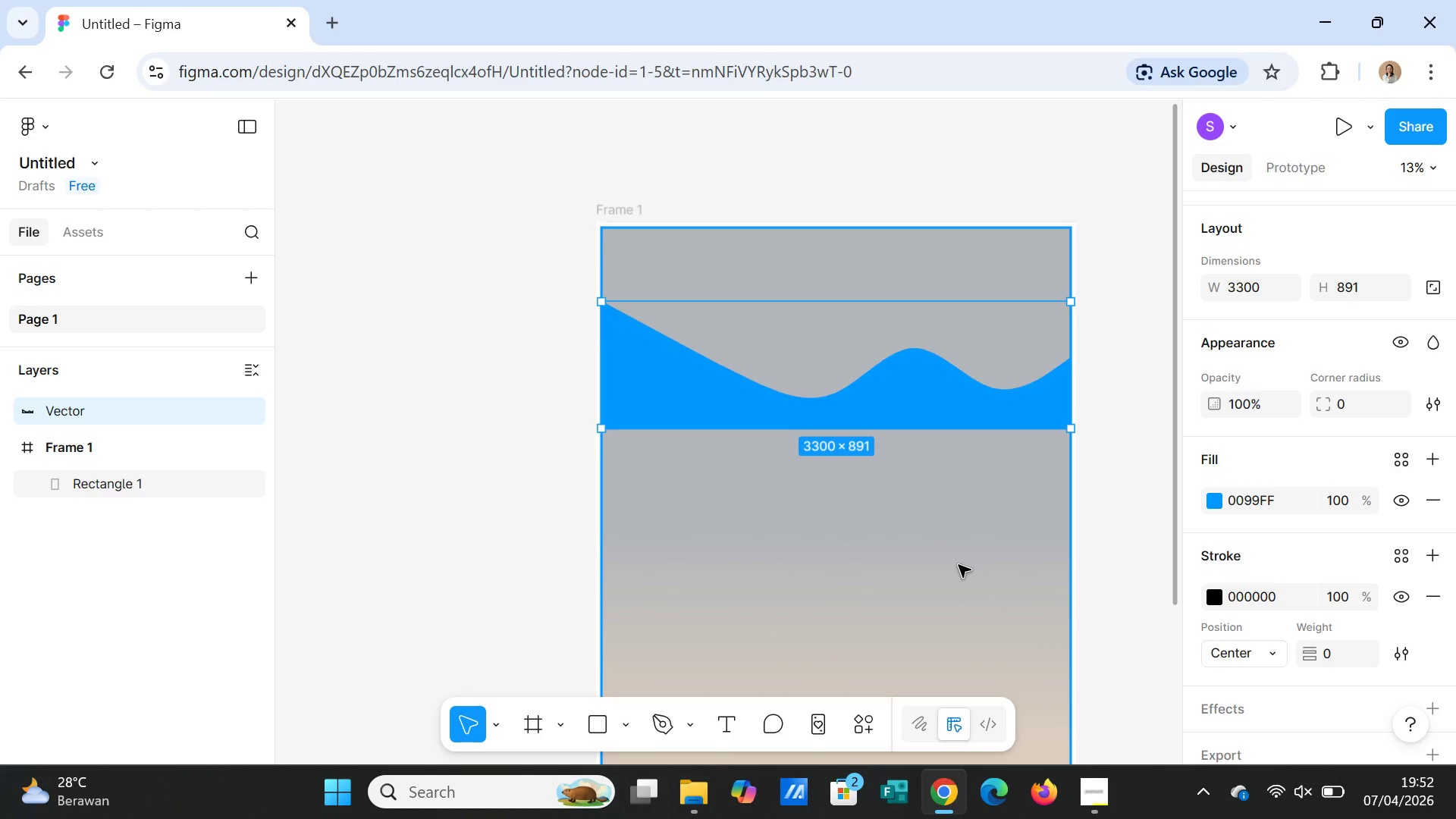 
scroll: coordinate [1341, 612], scroll_direction: down, amount: 1.0
 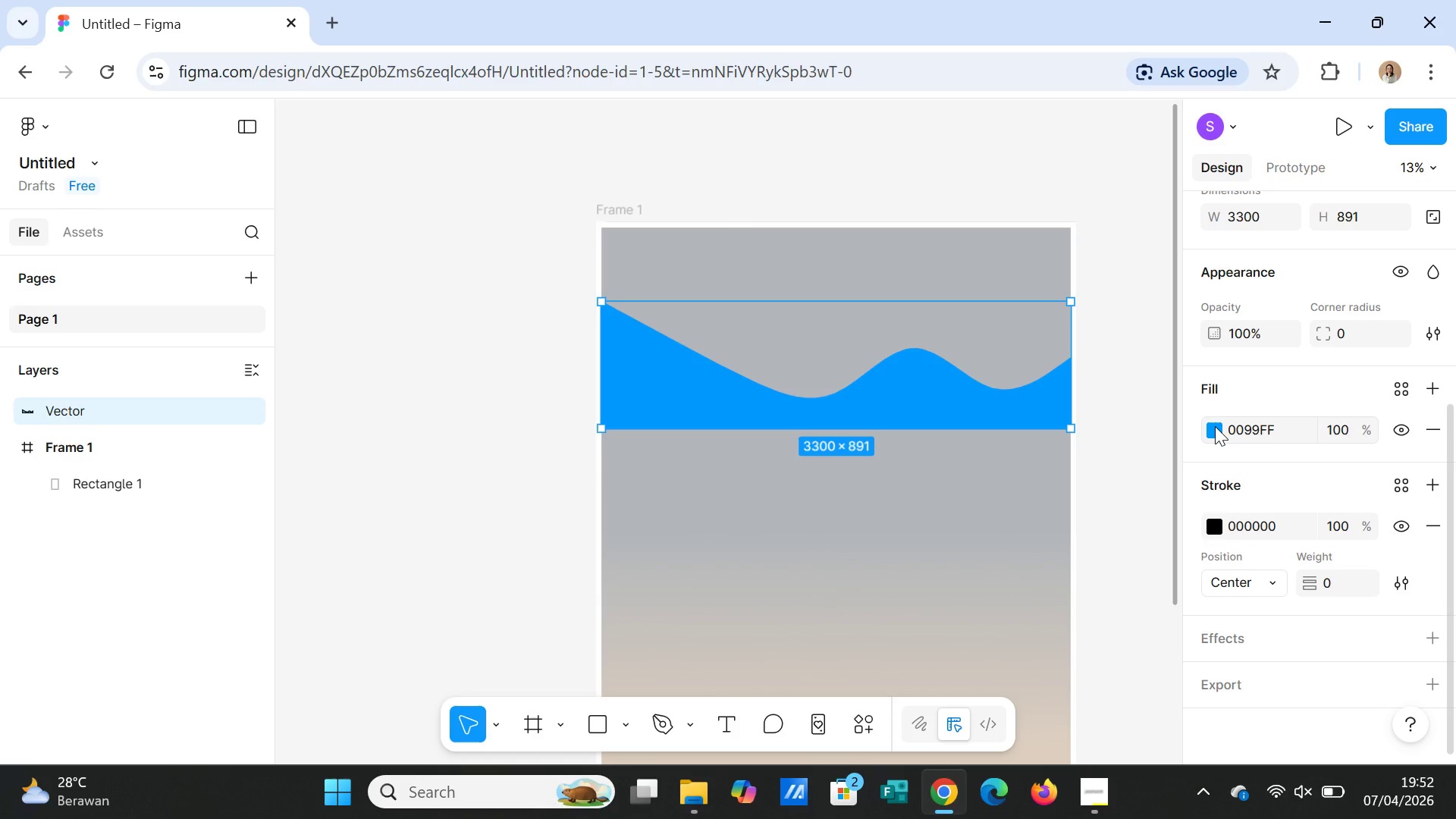 
left_click([1215, 426])
 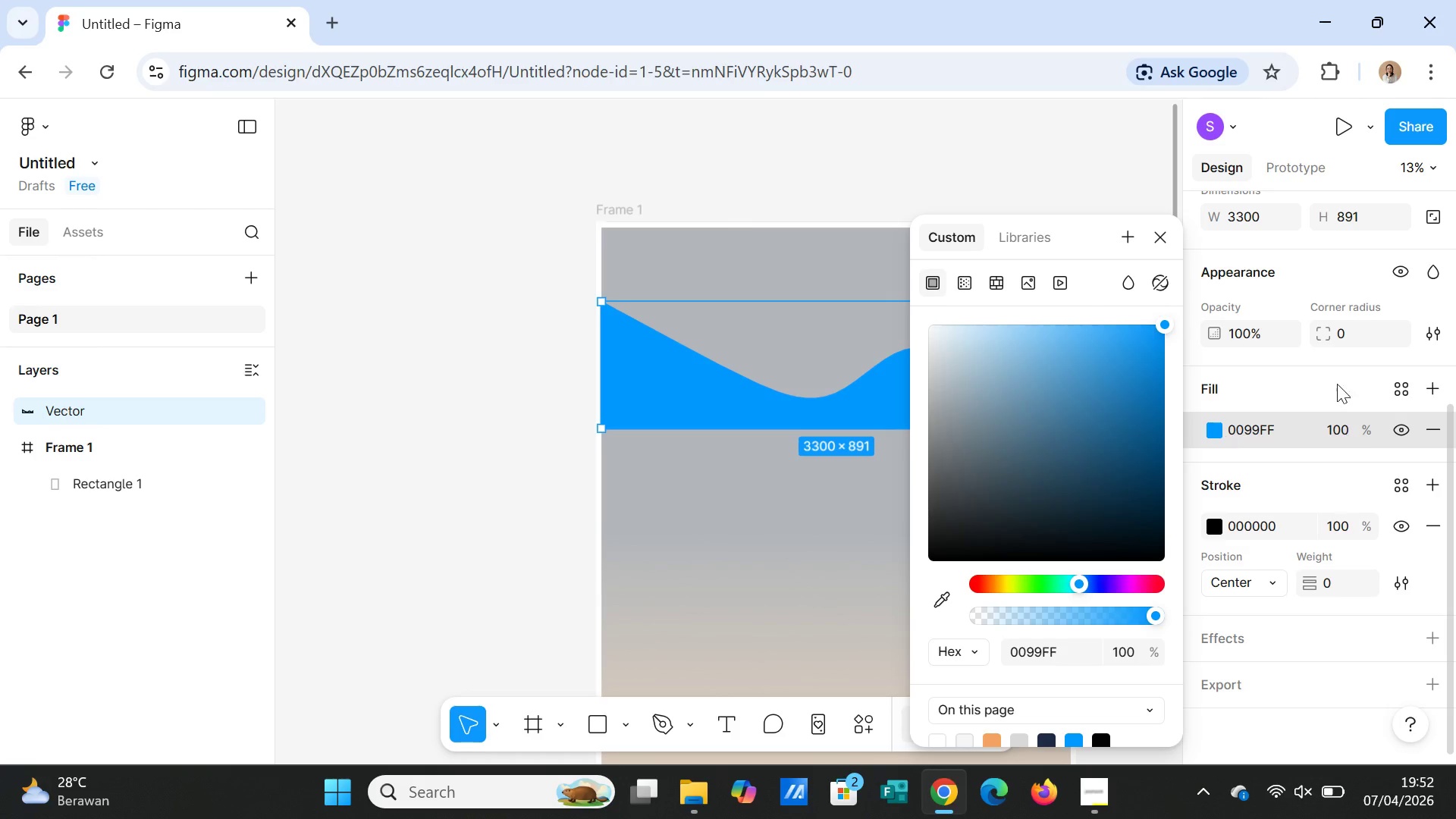 
wait(30.31)
 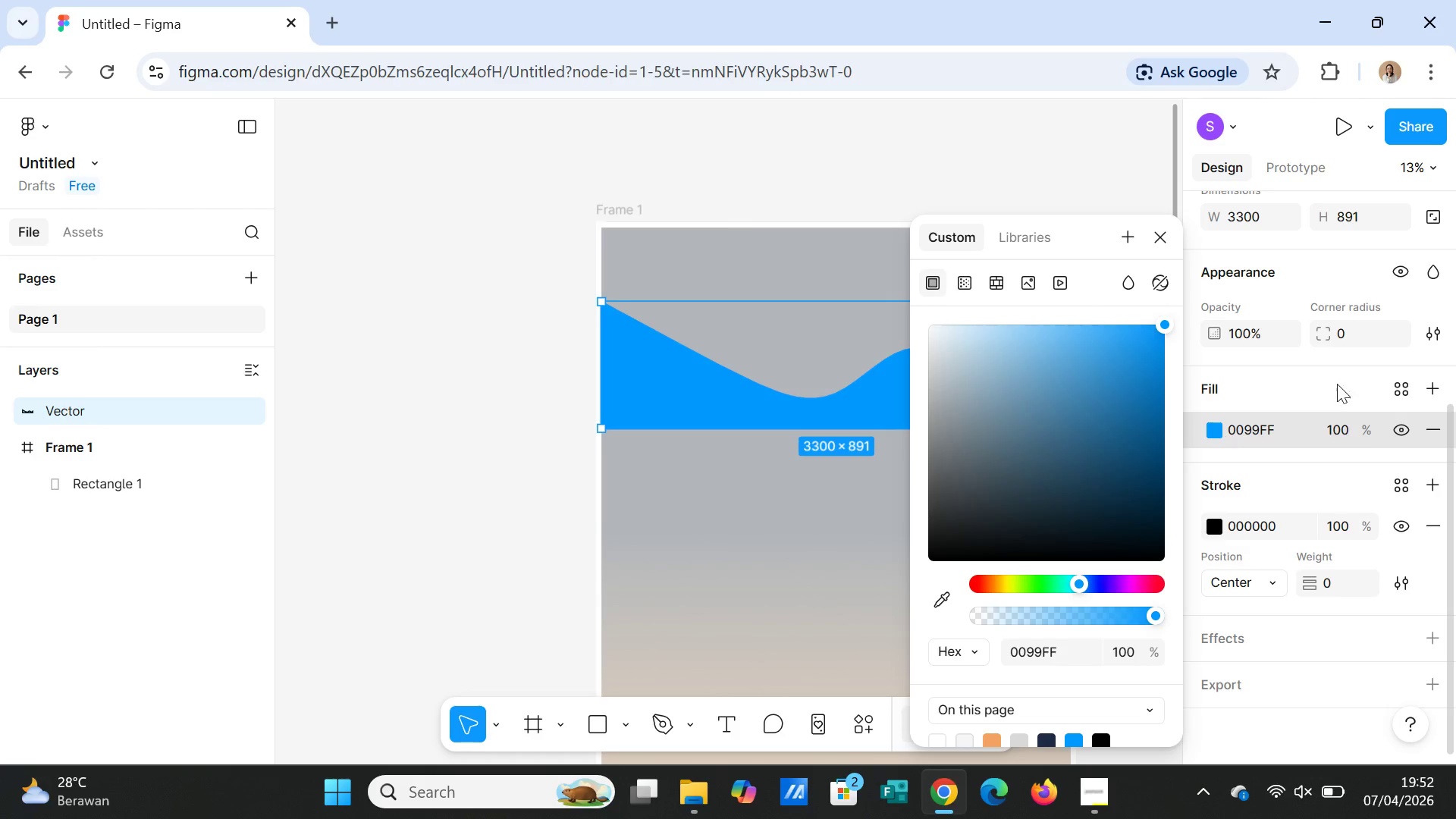 
left_click([1162, 228])
 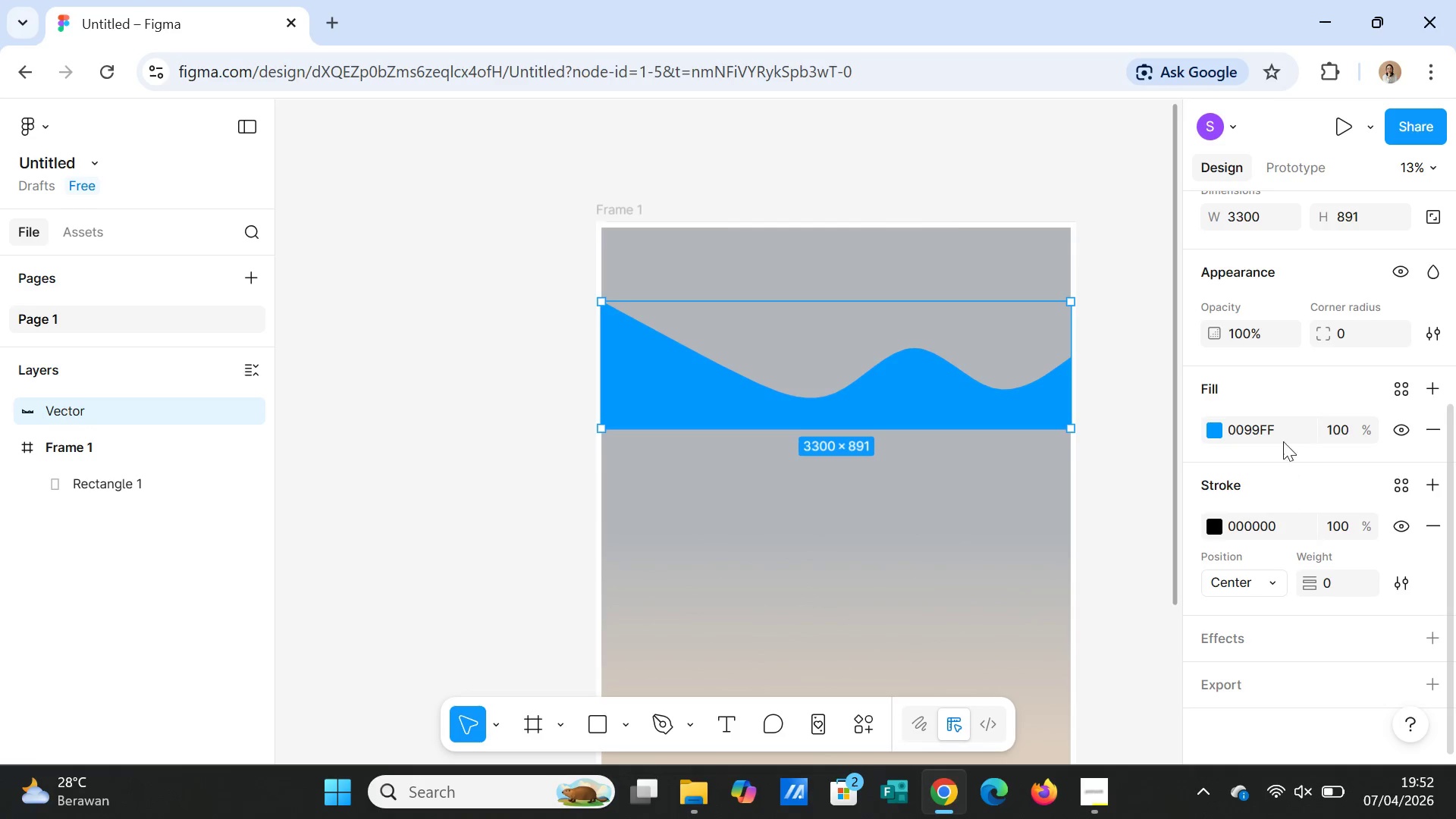 
left_click([1282, 428])
 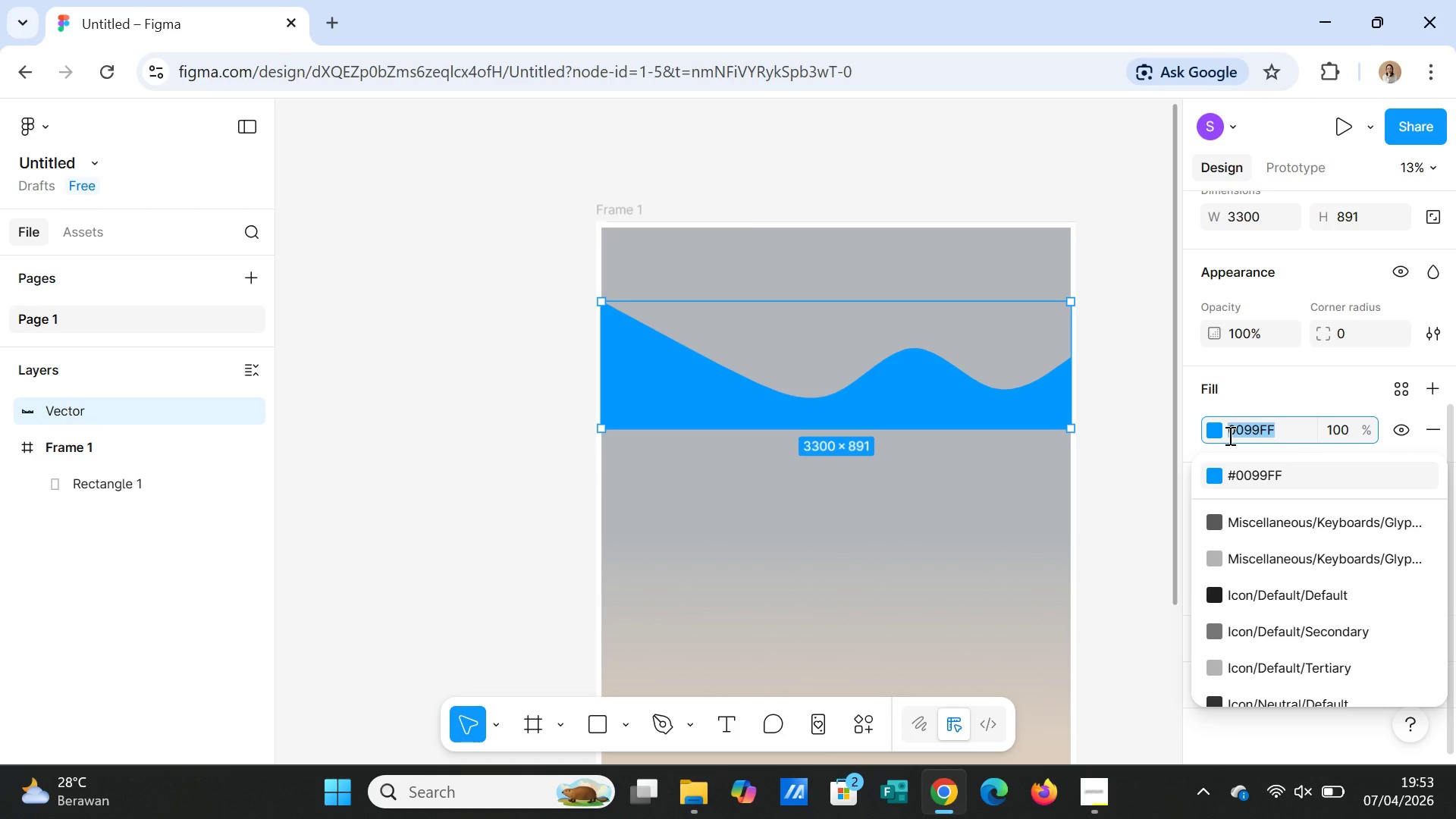 
wait(52.56)
 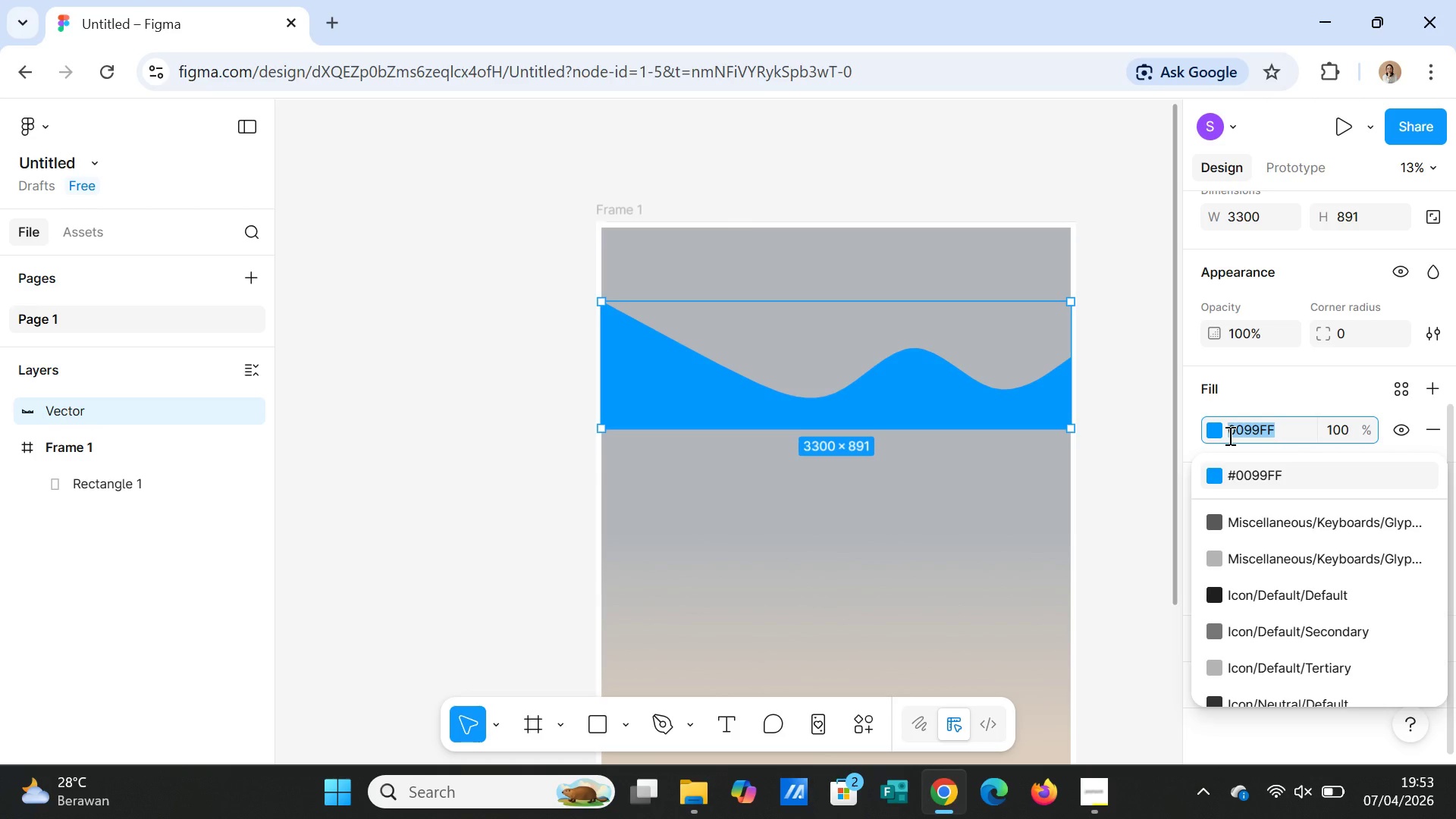 
left_click([1406, 387])
 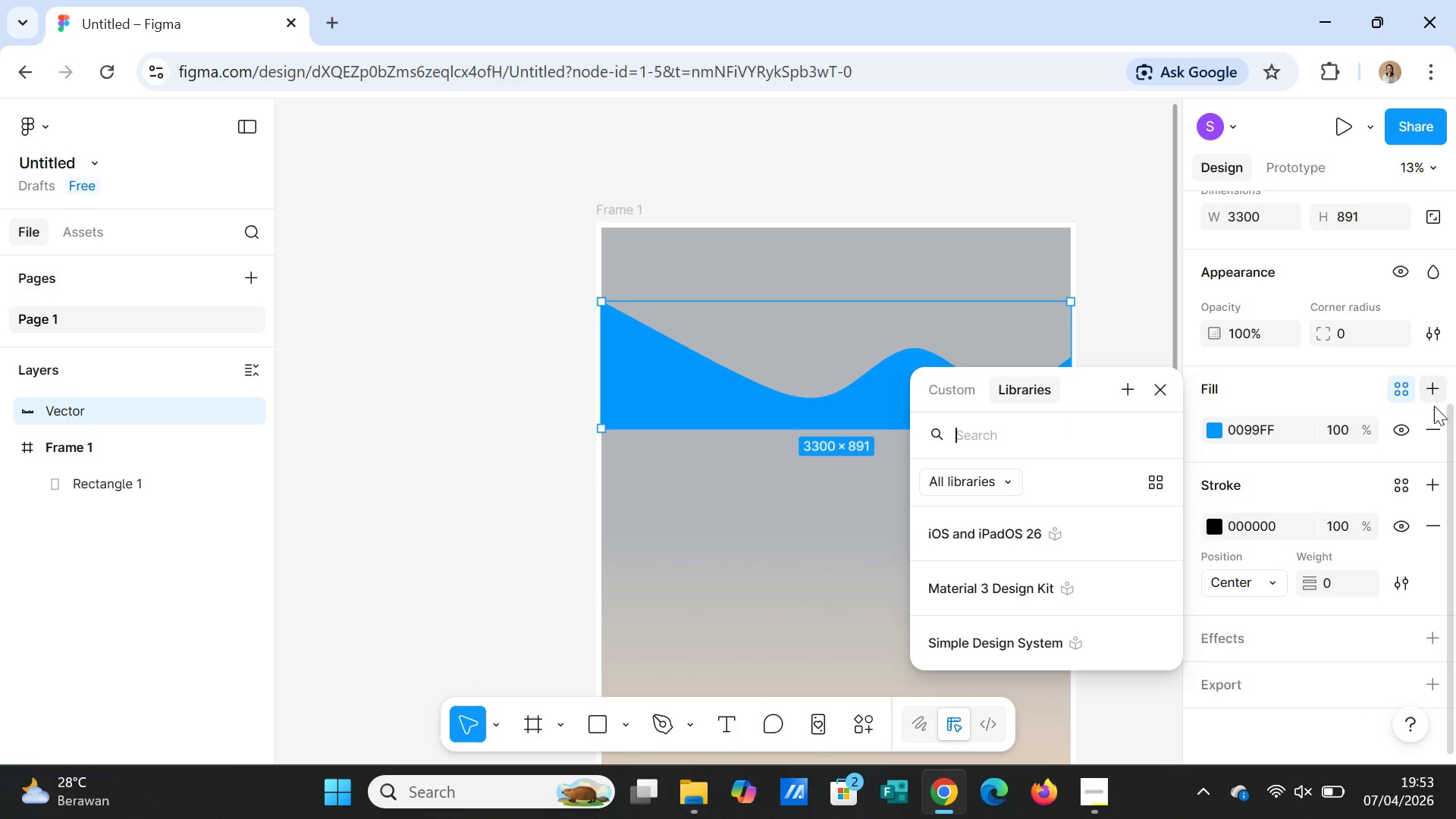 
left_click([1435, 391])
 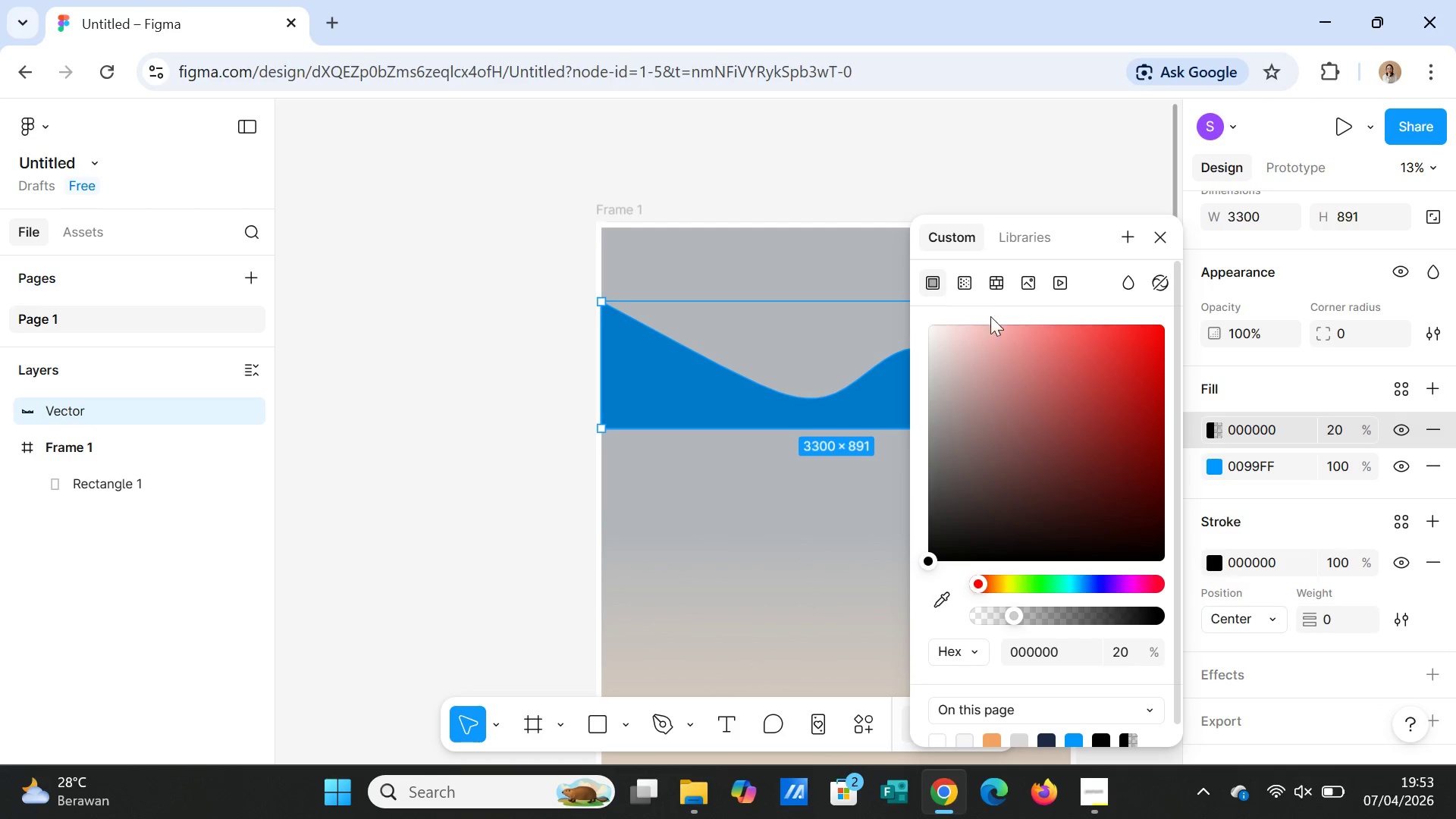 
left_click([962, 286])
 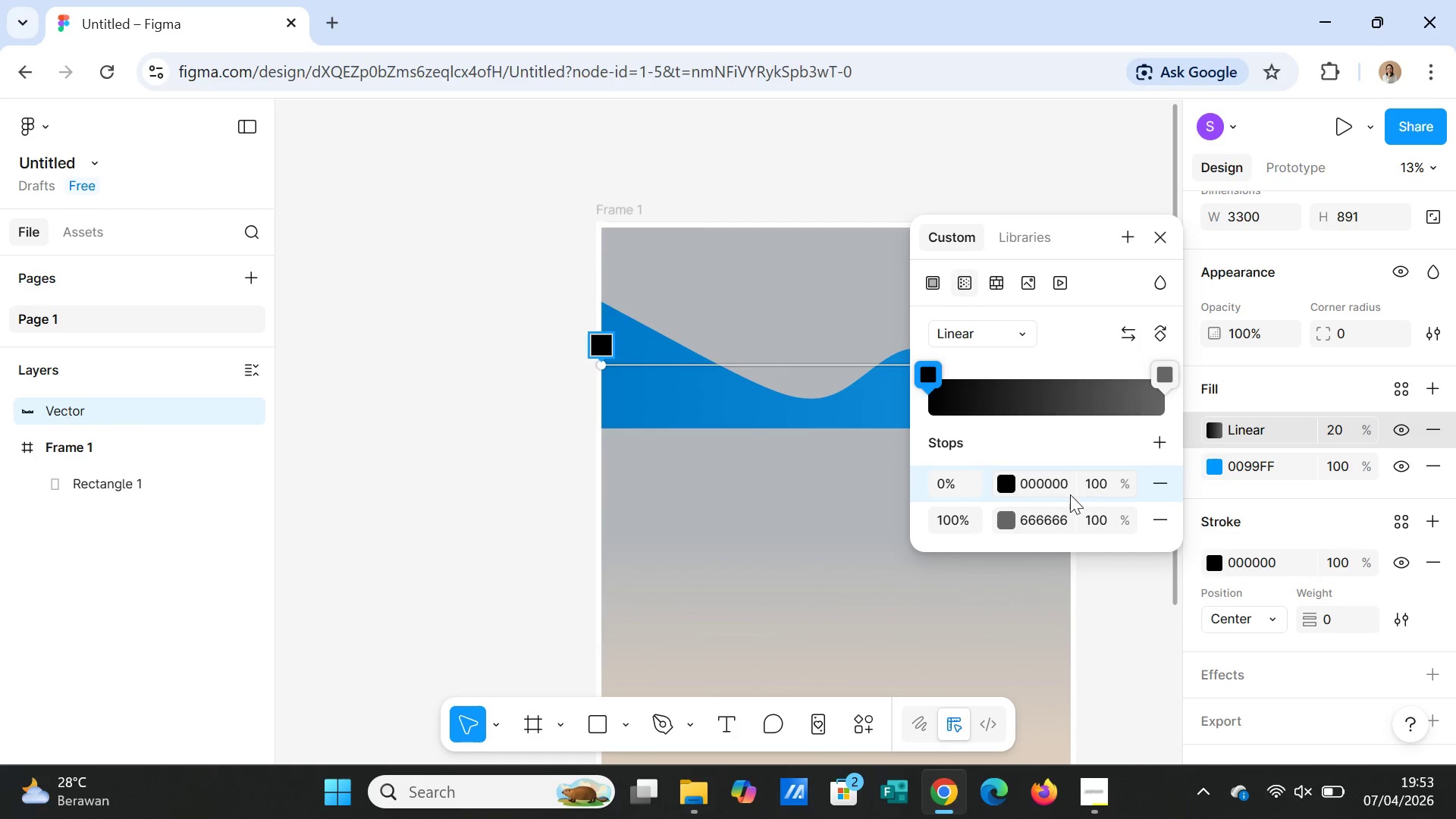 
left_click([1060, 482])
 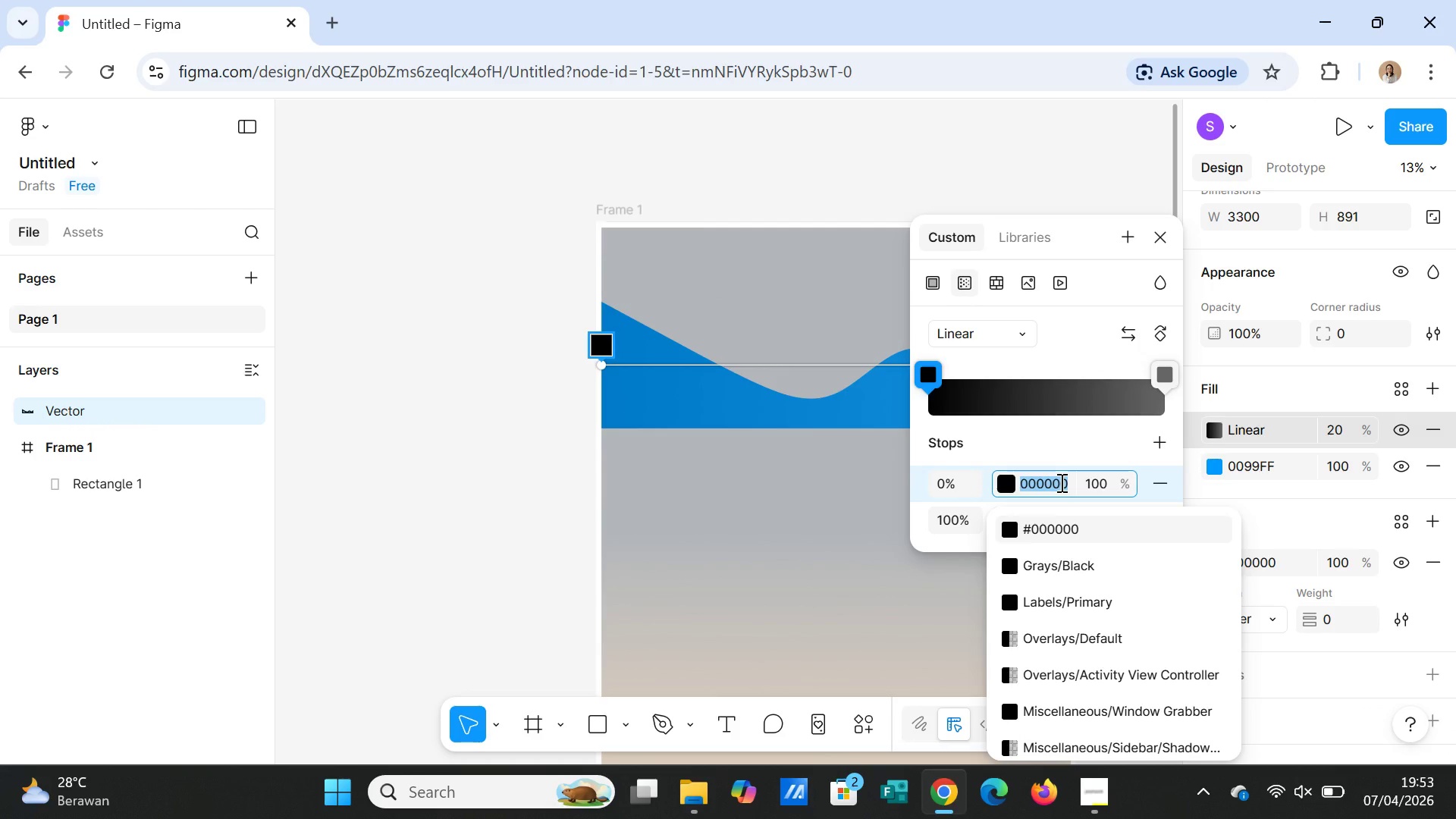 
wait(10.36)
 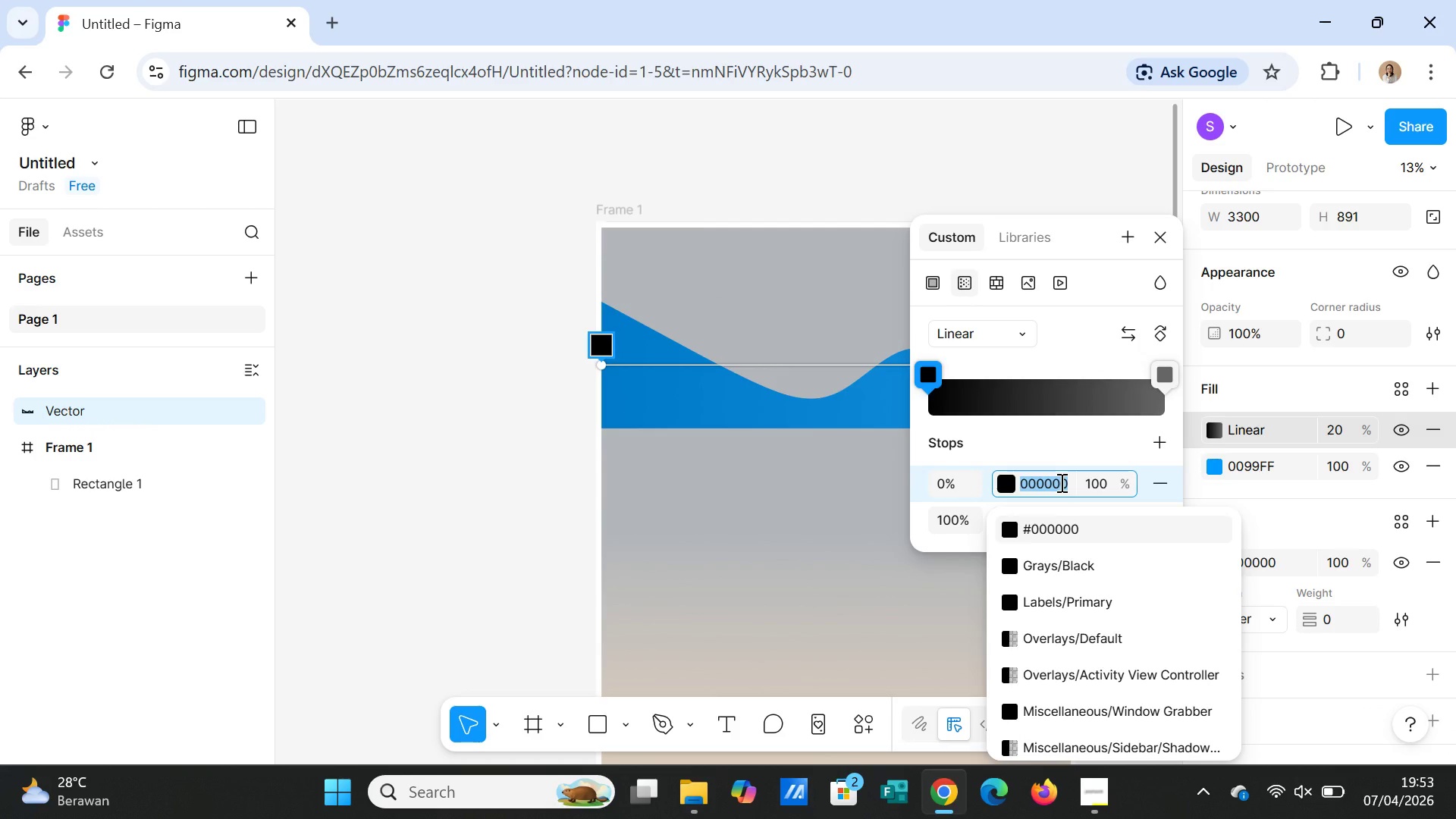 
type(243A5E)
 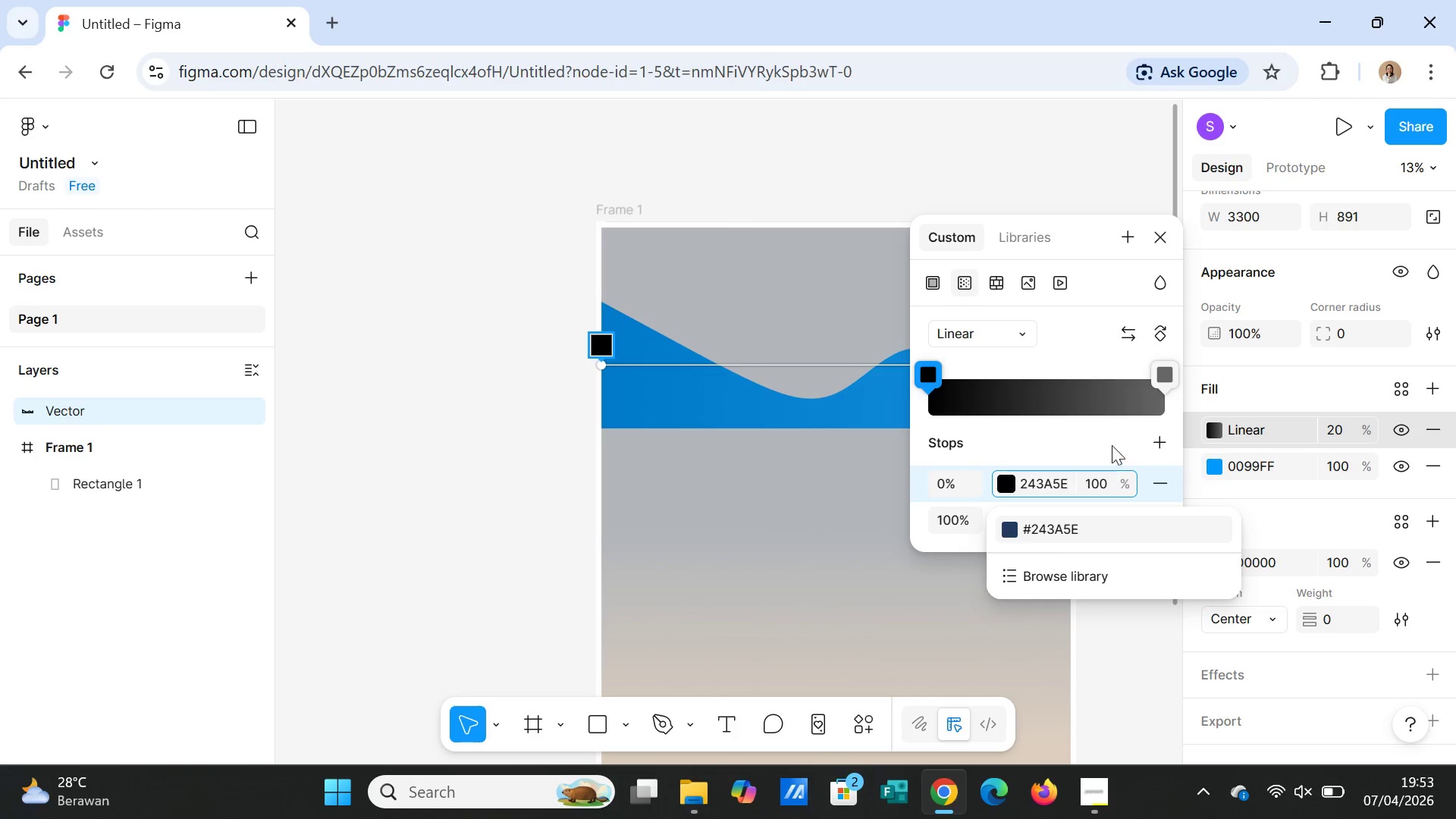 
left_click([1112, 440])
 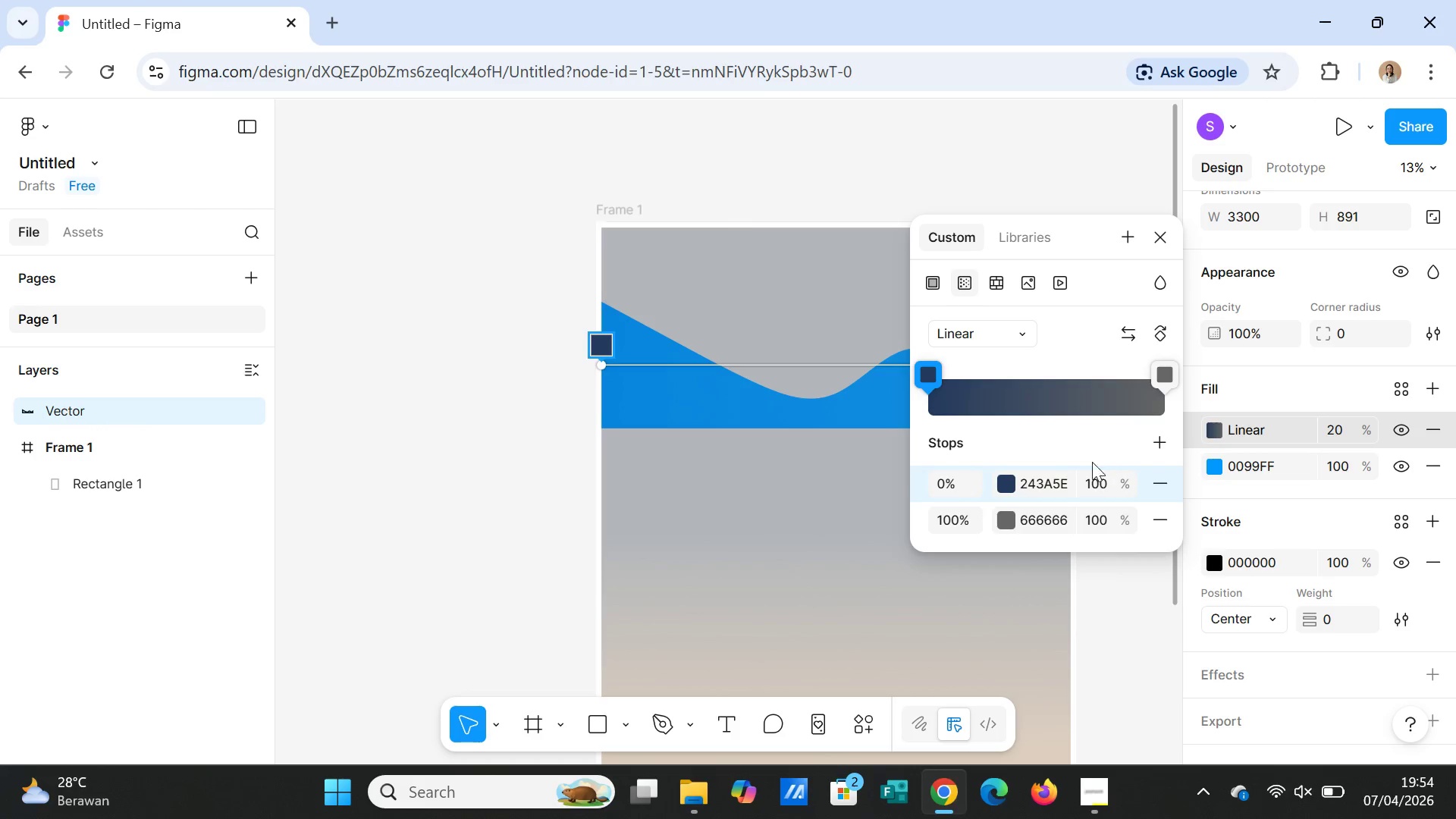 
left_click([1026, 519])
 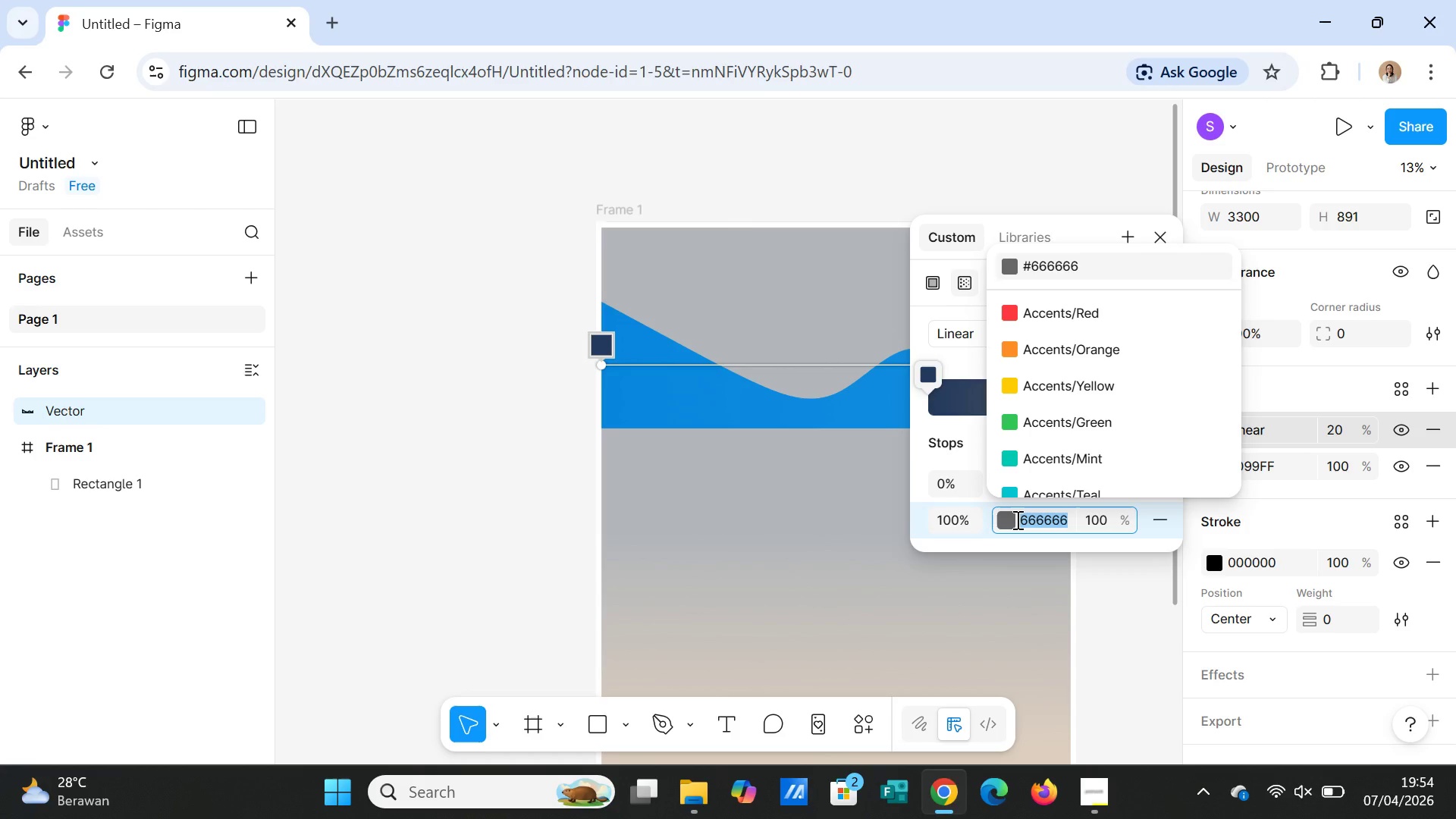 
type(3E4C77)
 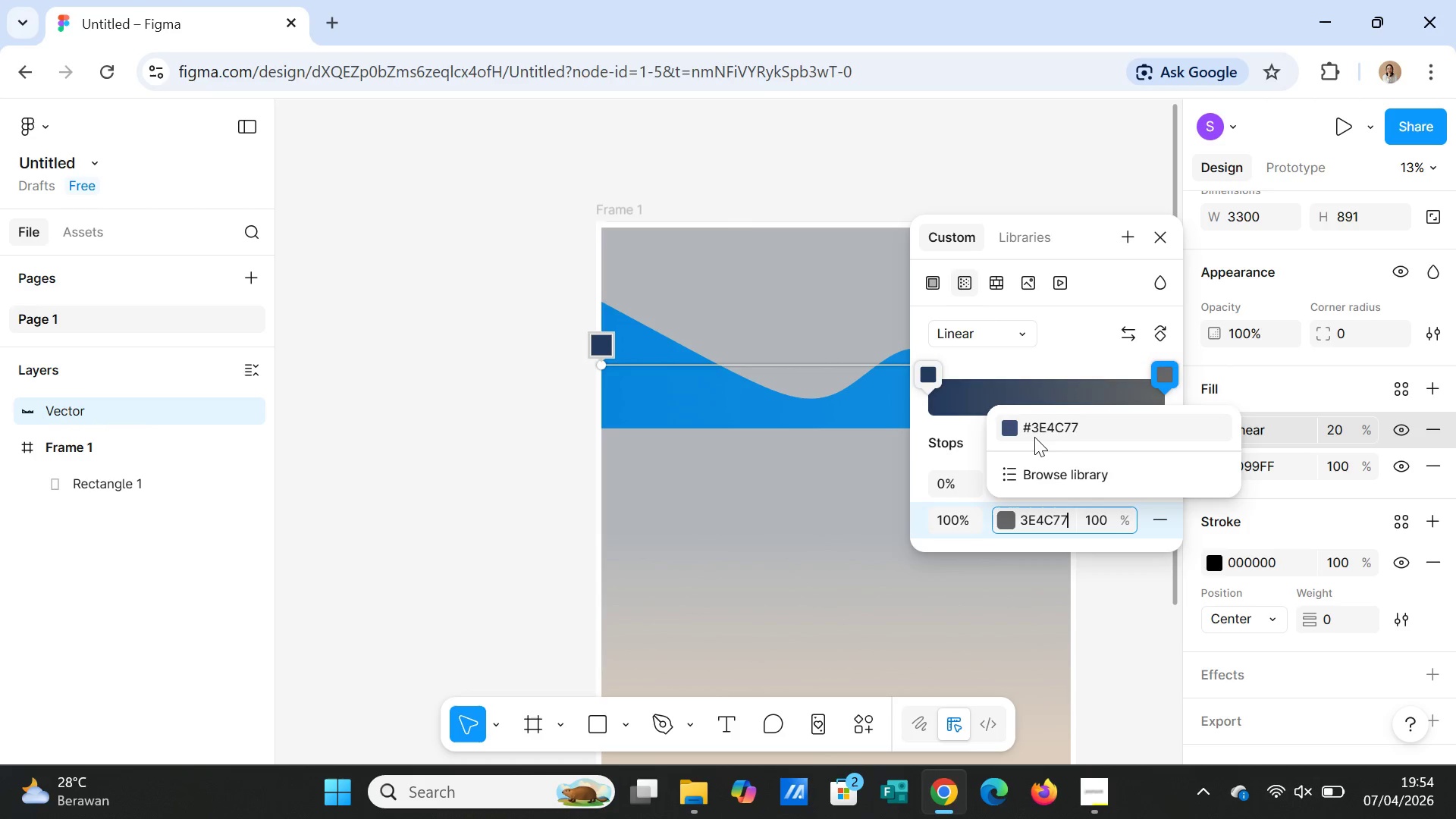 
left_click([1038, 429])
 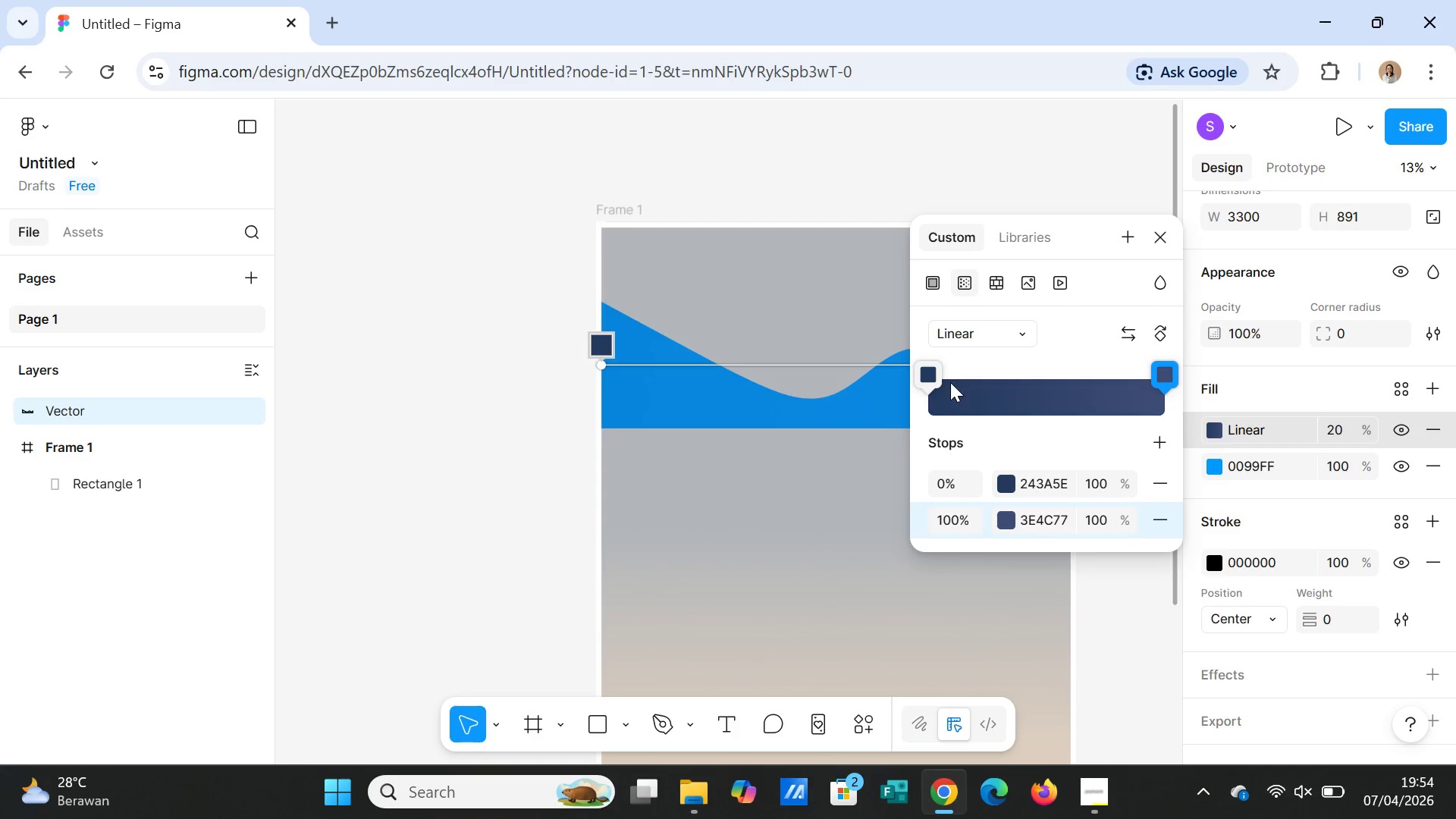 
left_click_drag(start_coordinate=[934, 378], to_coordinate=[1006, 384])
 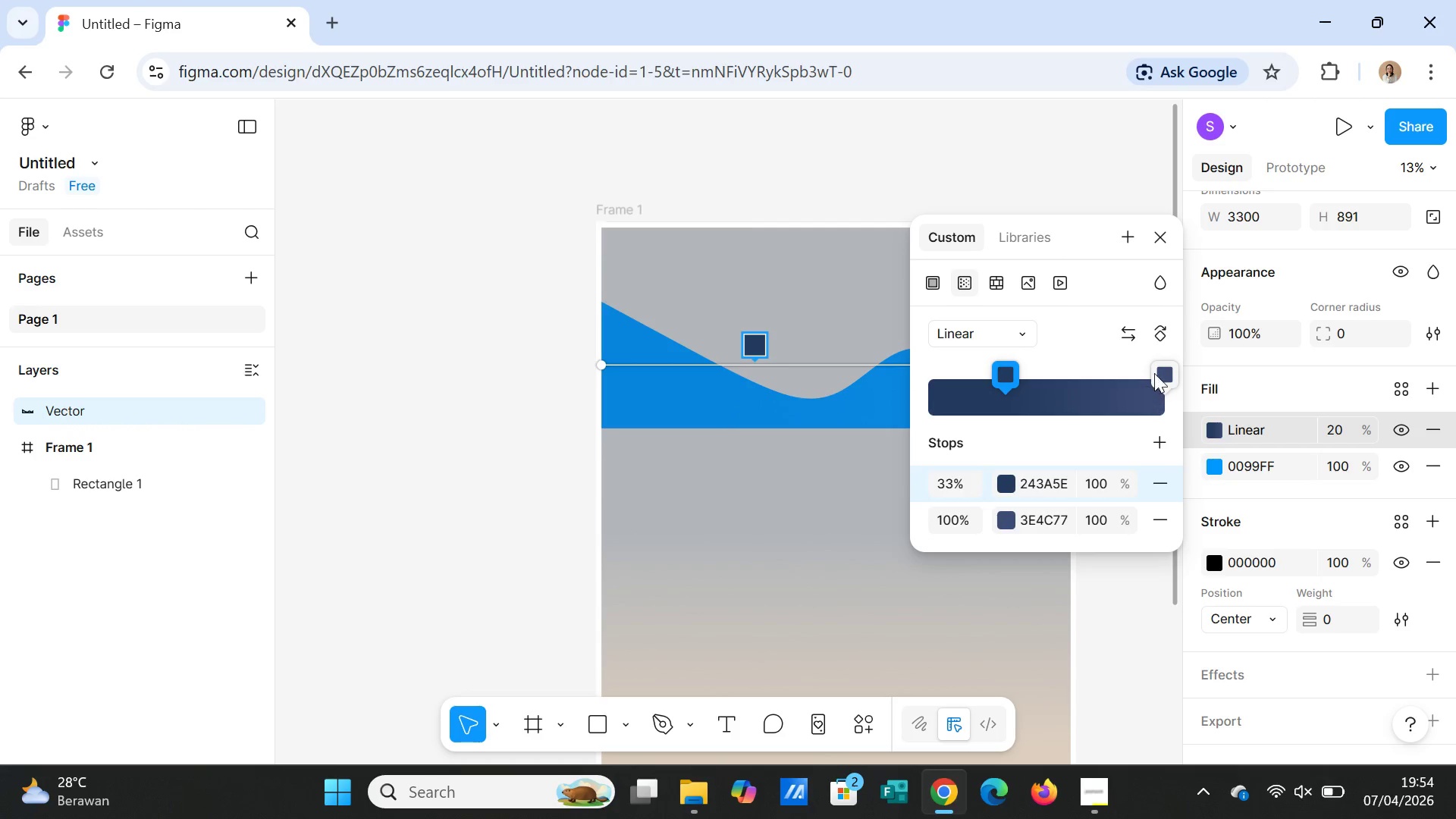 
left_click_drag(start_coordinate=[1156, 372], to_coordinate=[1111, 369])
 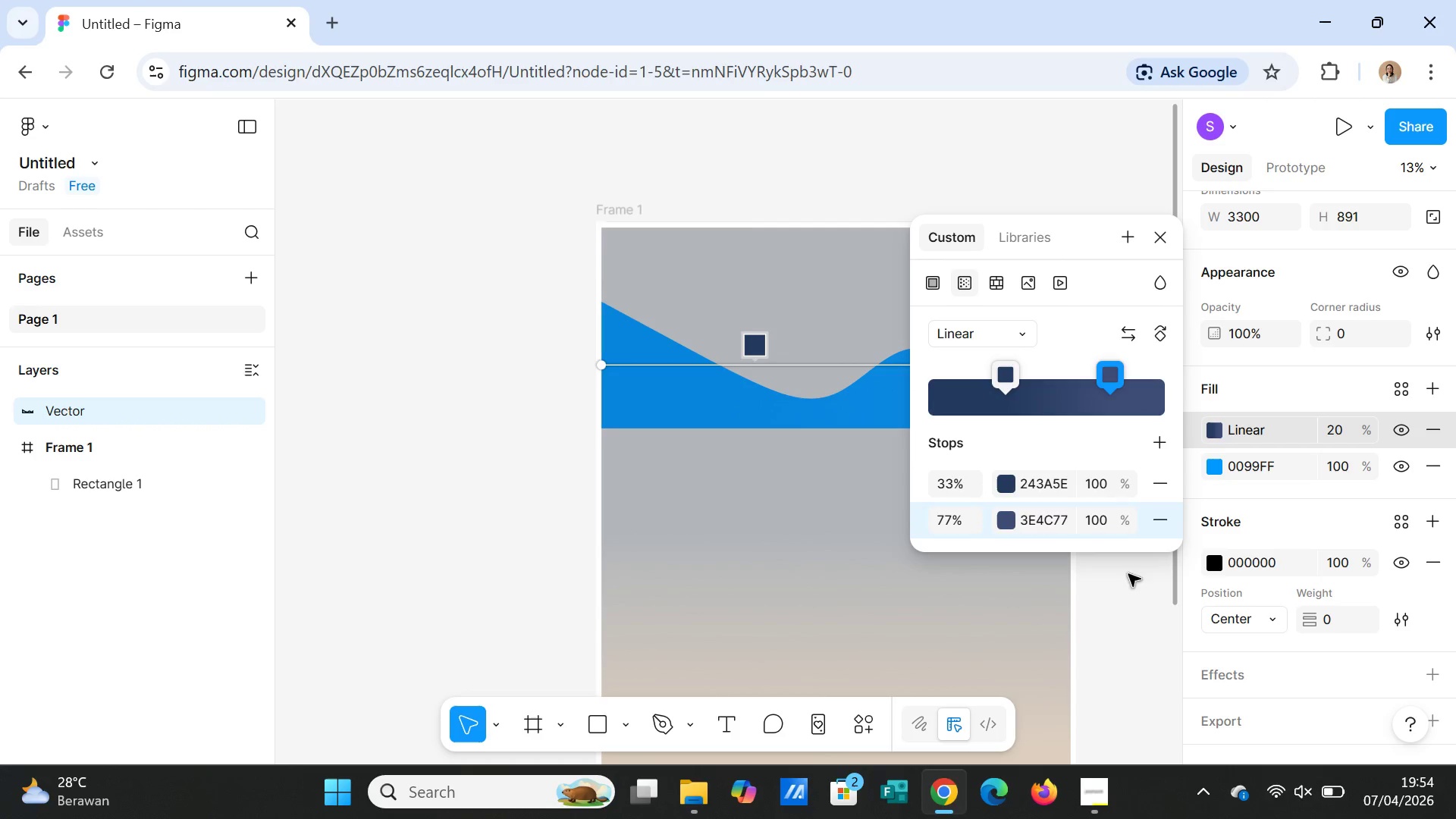 
left_click([1131, 591])
 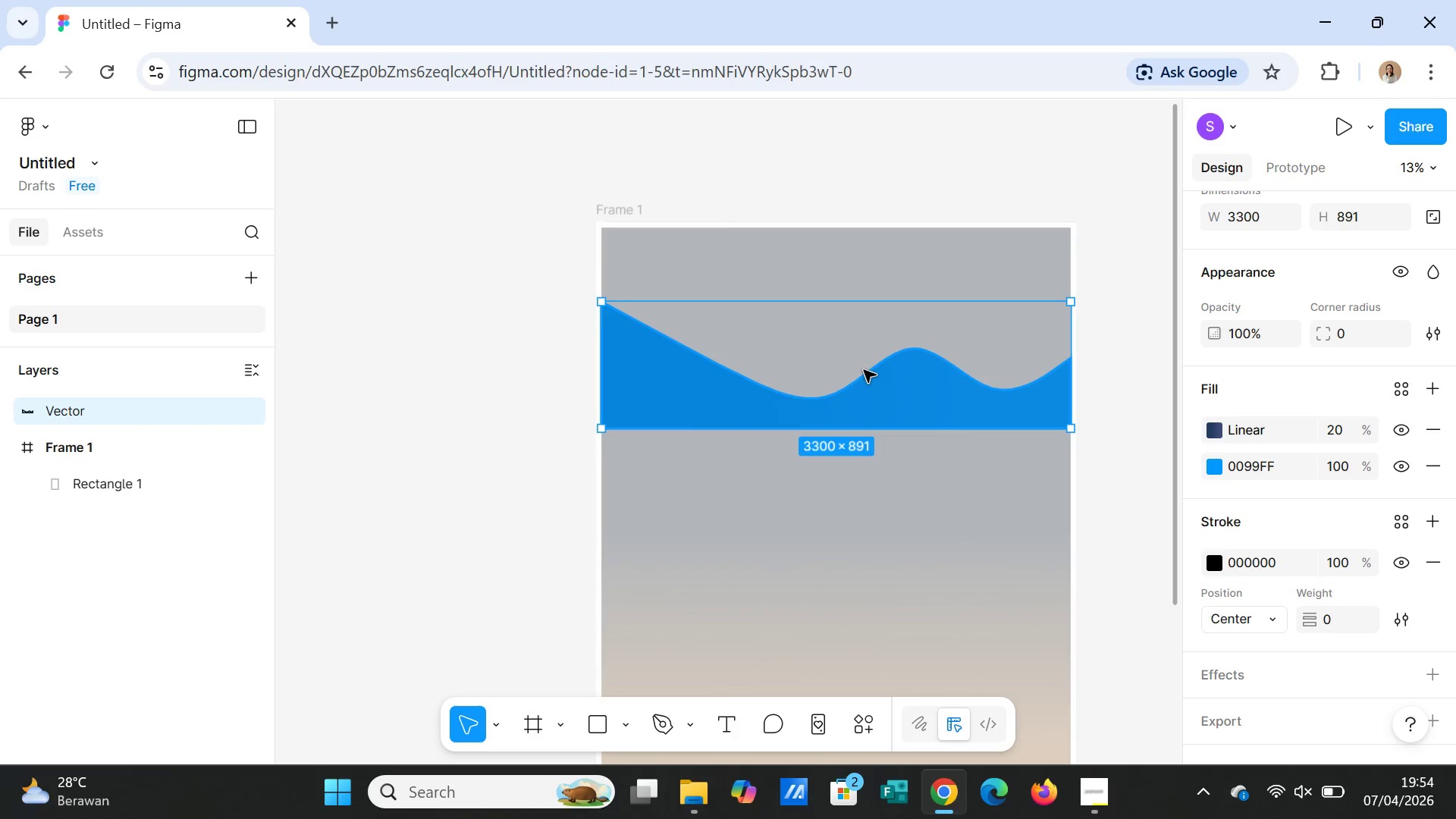 
left_click([869, 400])
 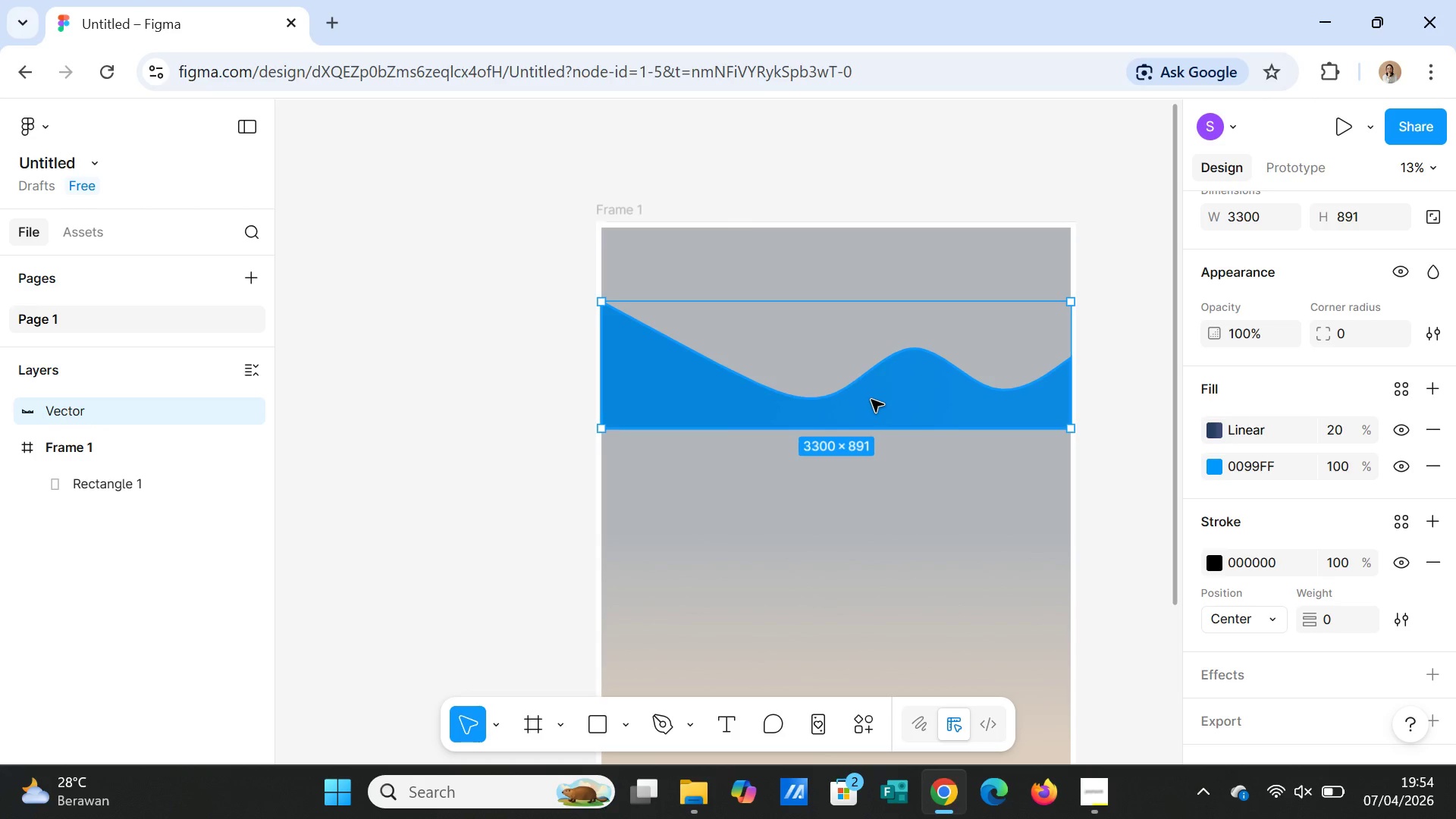 
left_click([872, 400])
 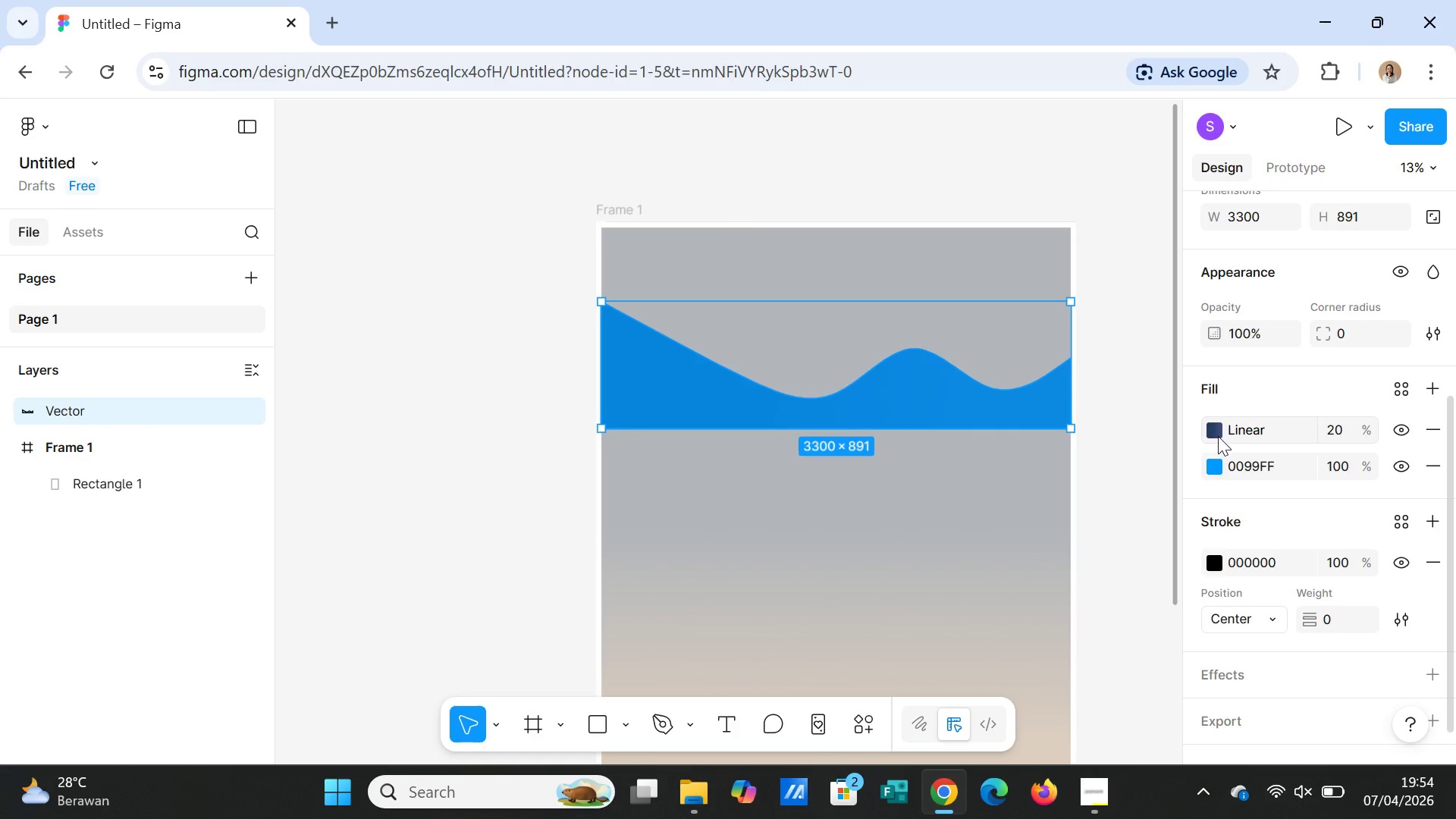 
scroll: coordinate [956, 569], scroll_direction: down, amount: 6.0
 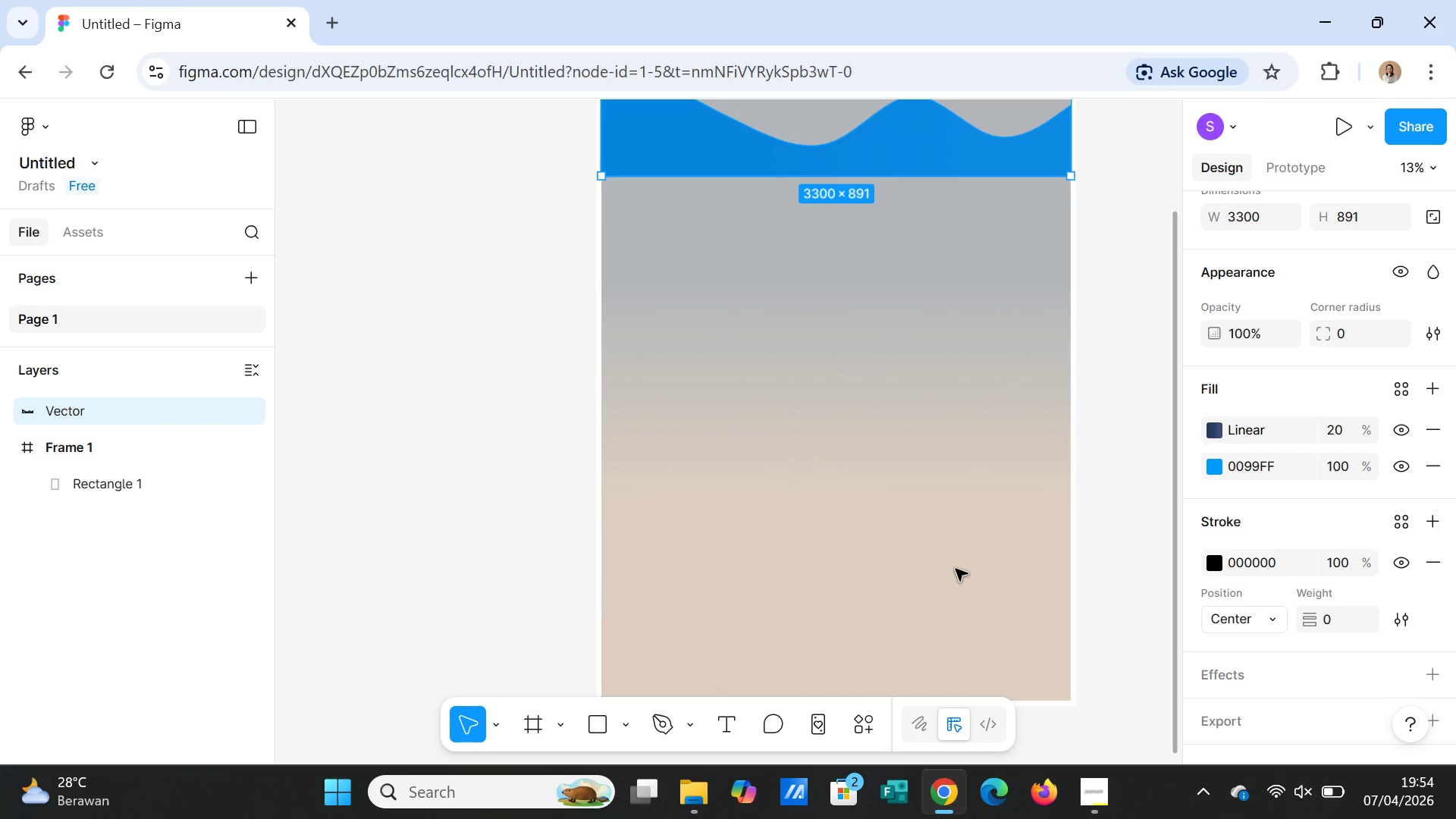 
scroll: coordinate [956, 569], scroll_direction: up, amount: 6.0
 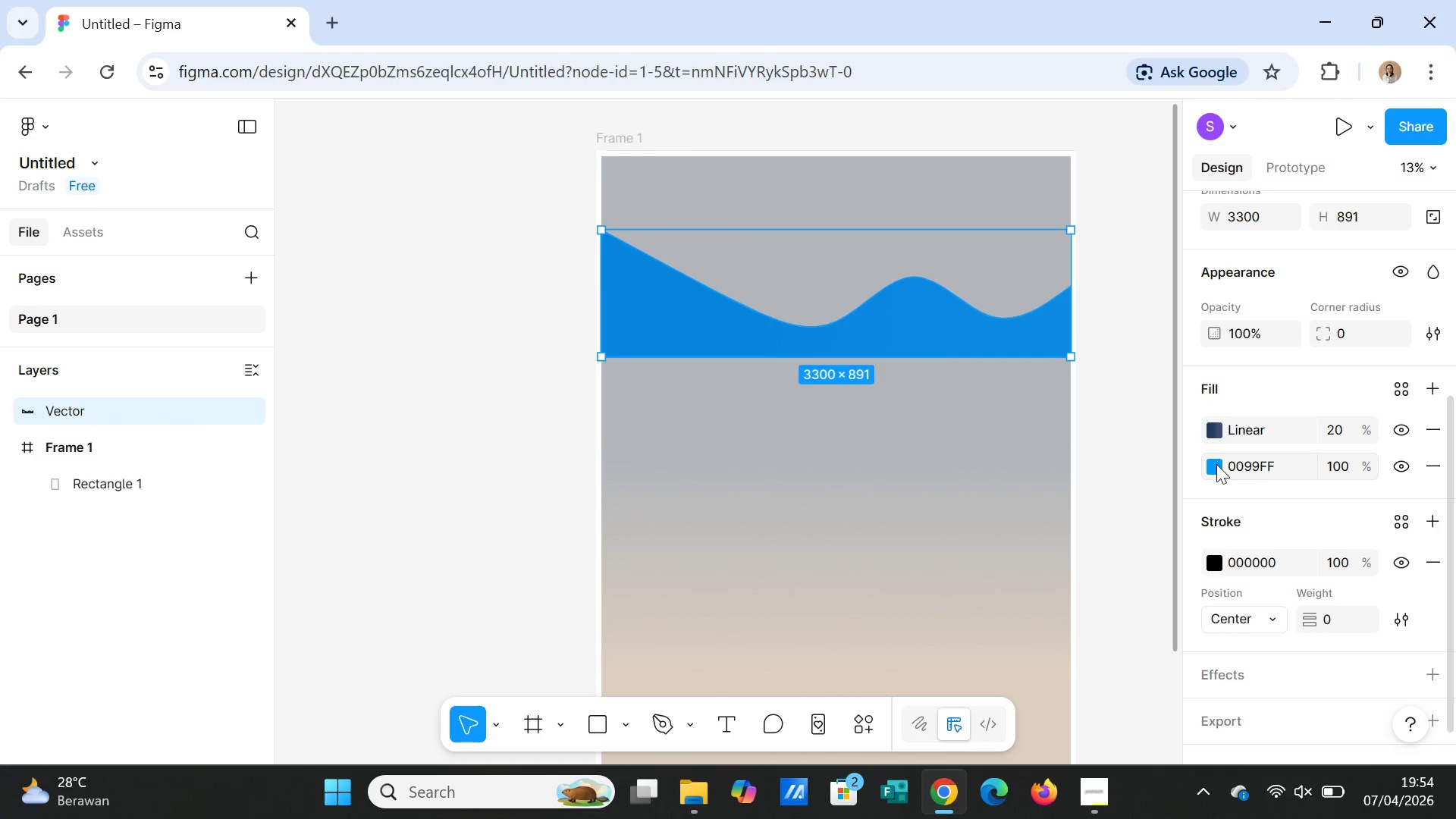 
left_click([1216, 467])
 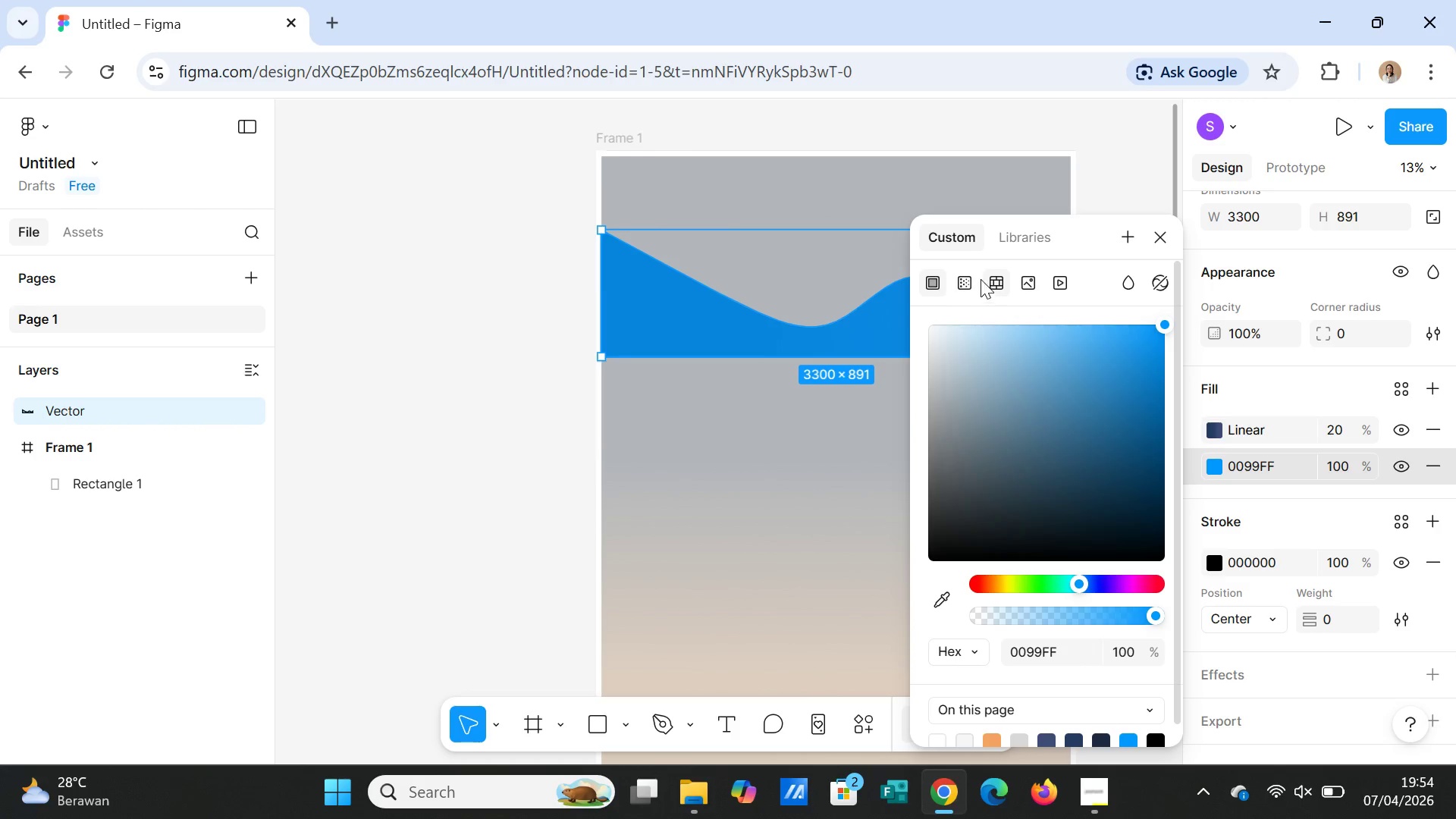 
left_click([963, 278])
 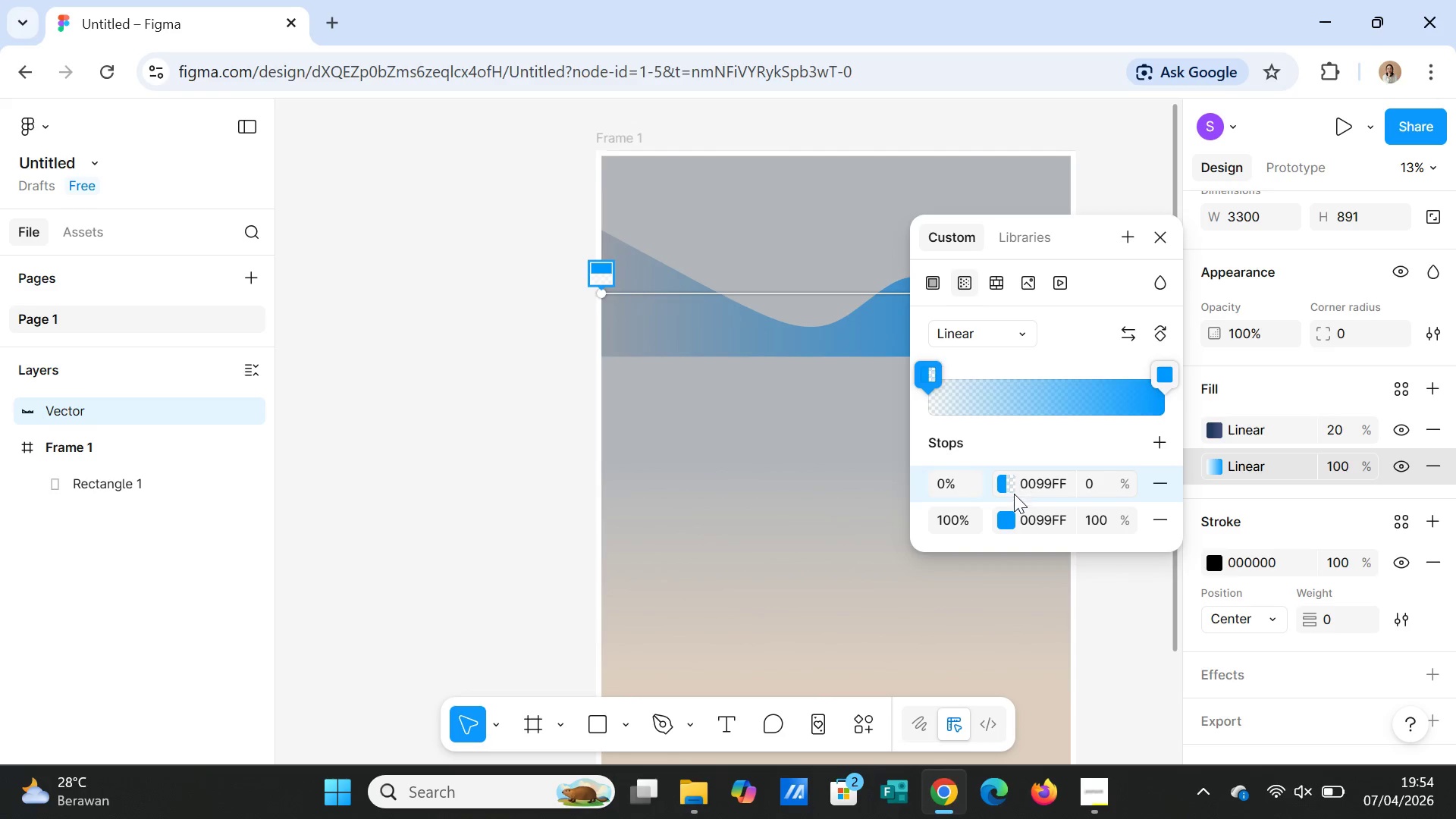 
left_click([1036, 493])
 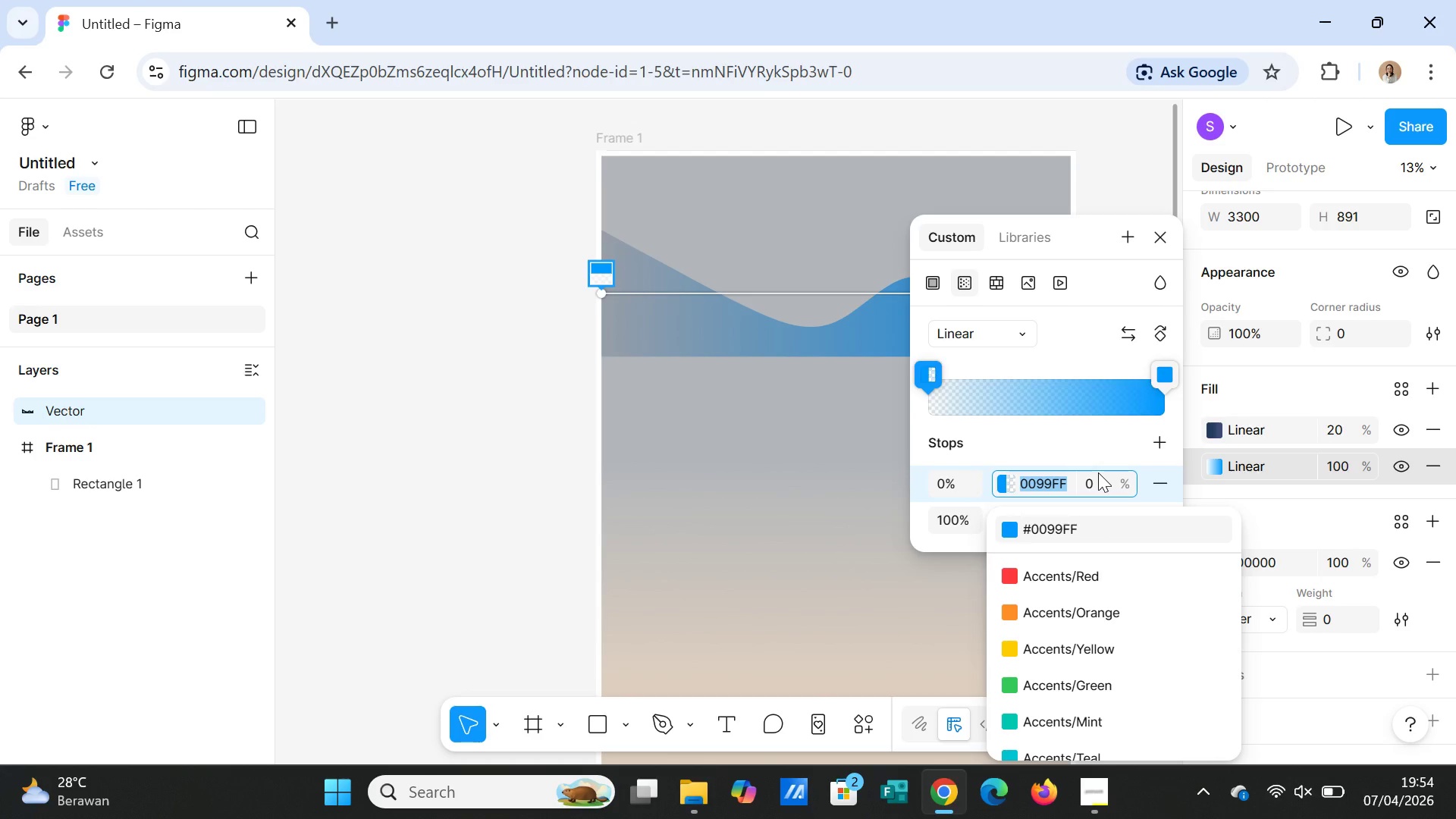 
wait(5.09)
 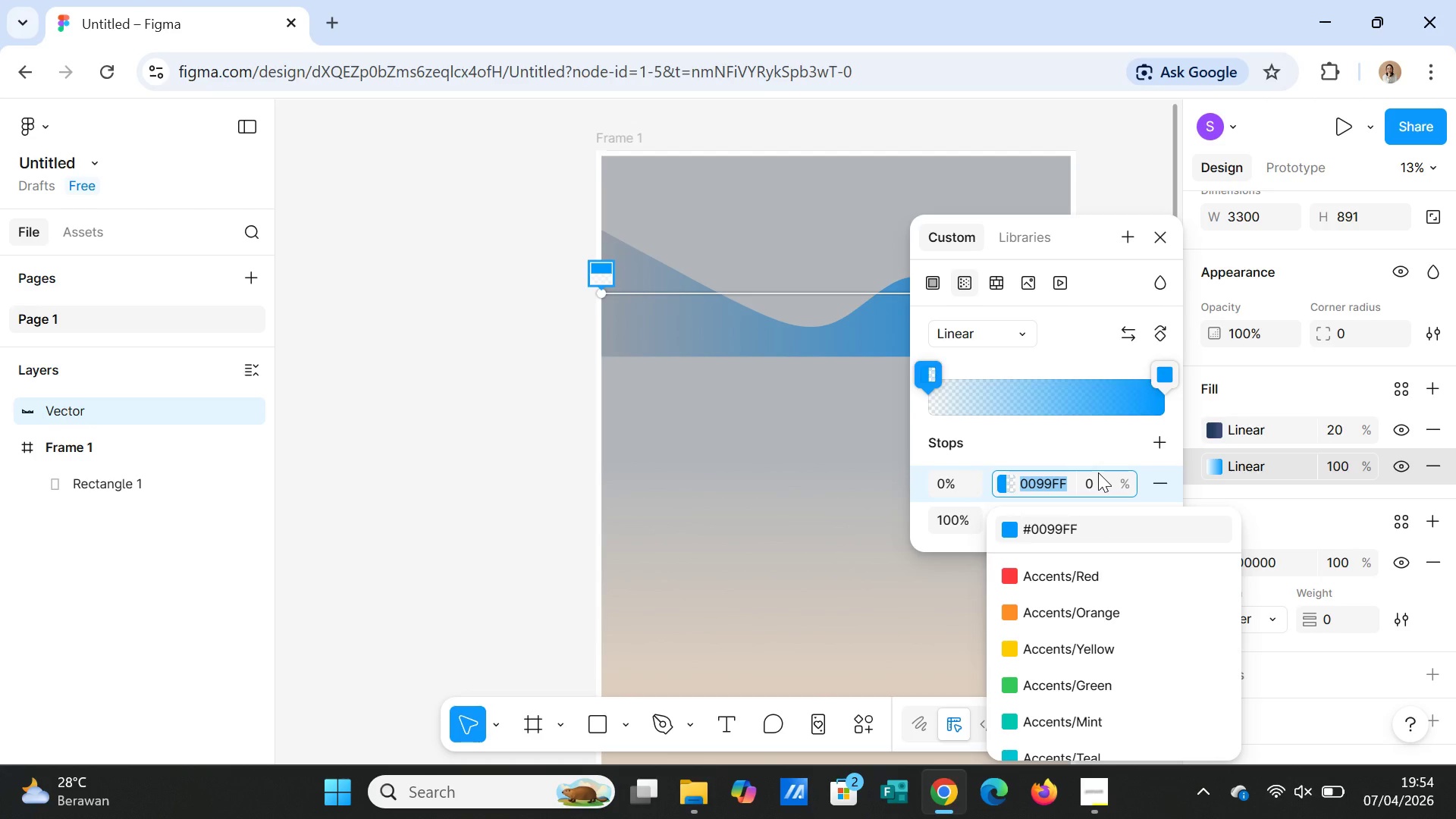 
type(243A5E)
 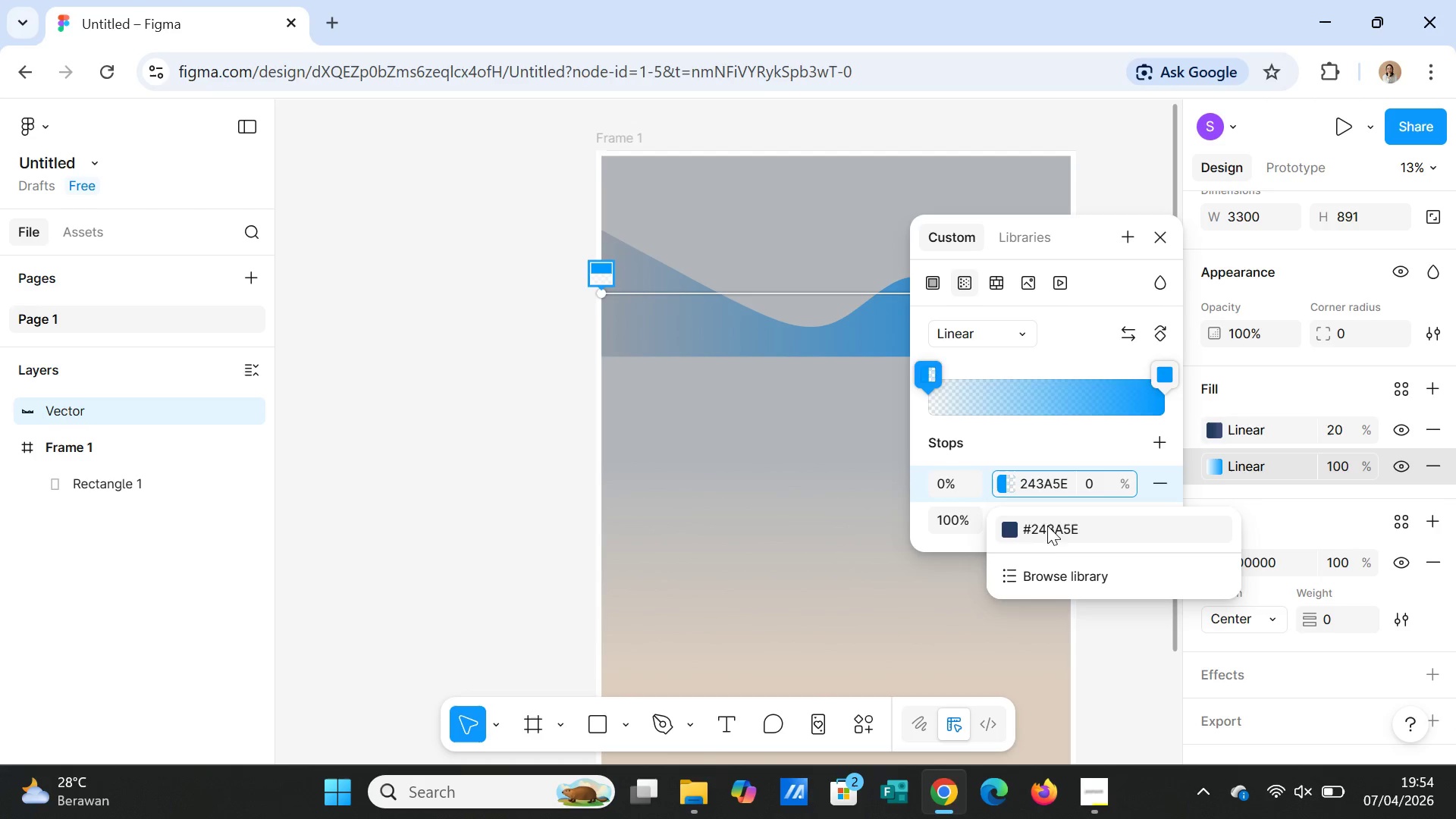 
left_click([1049, 532])
 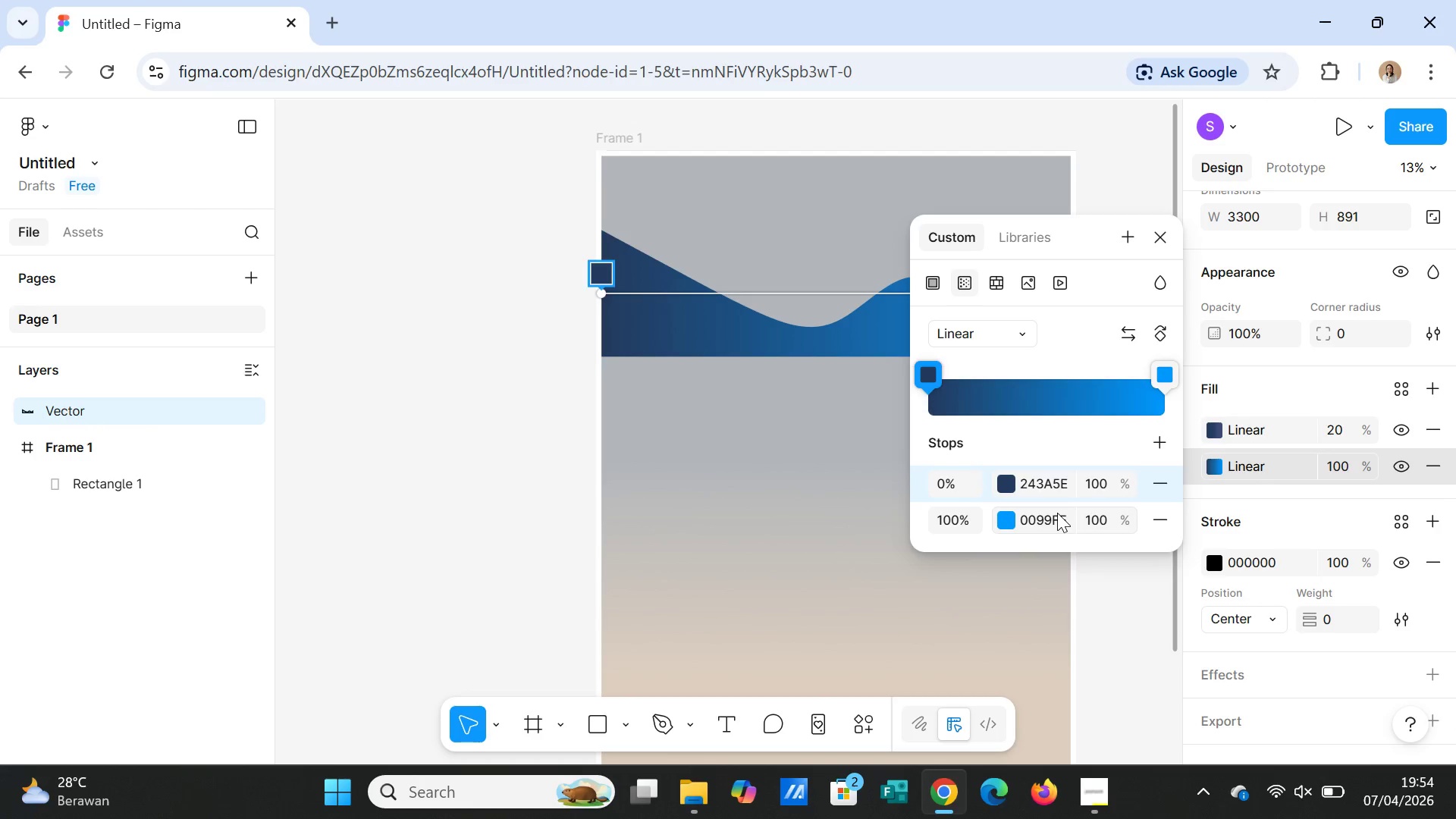 
left_click([1059, 517])
 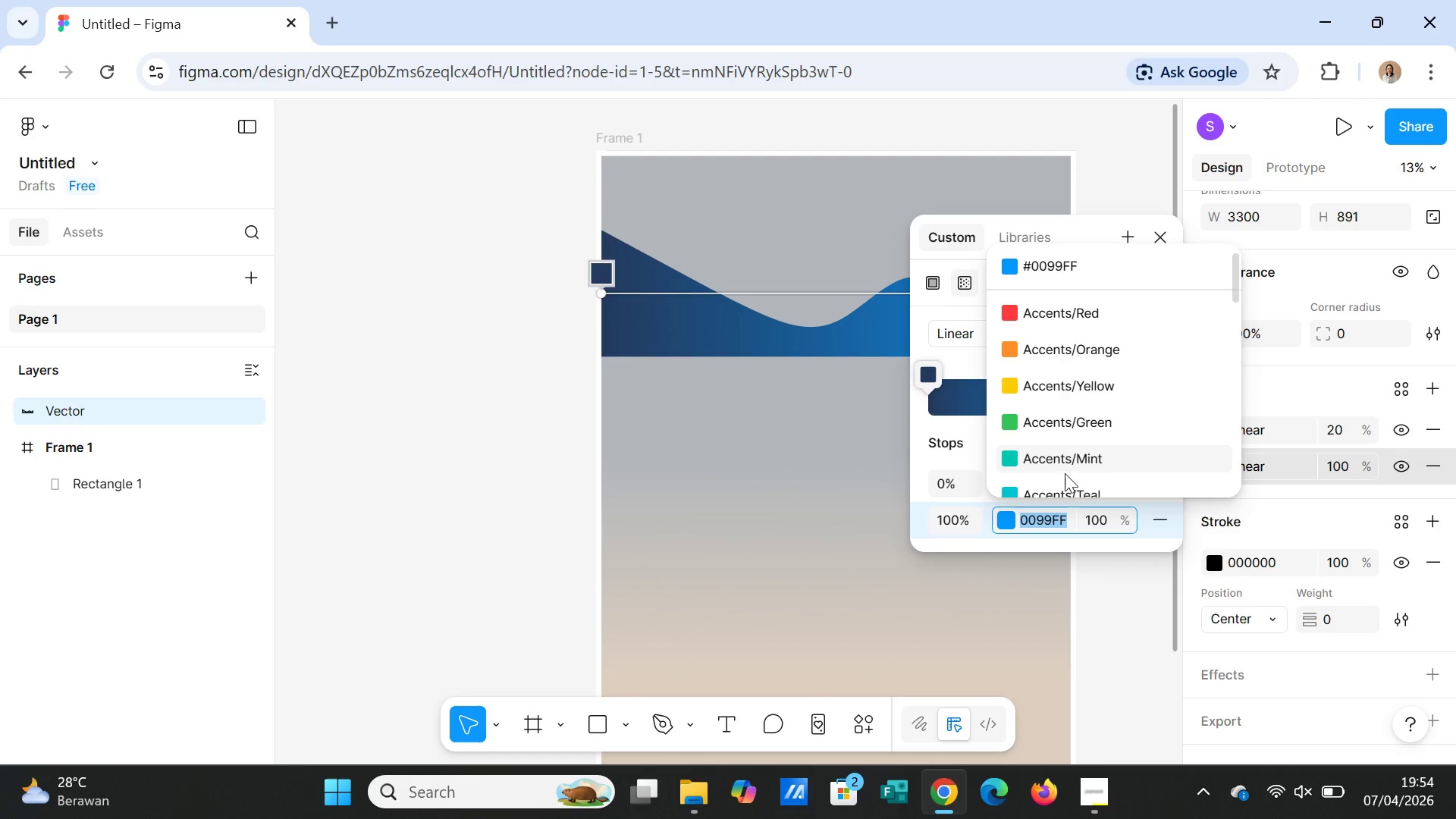 
wait(5.38)
 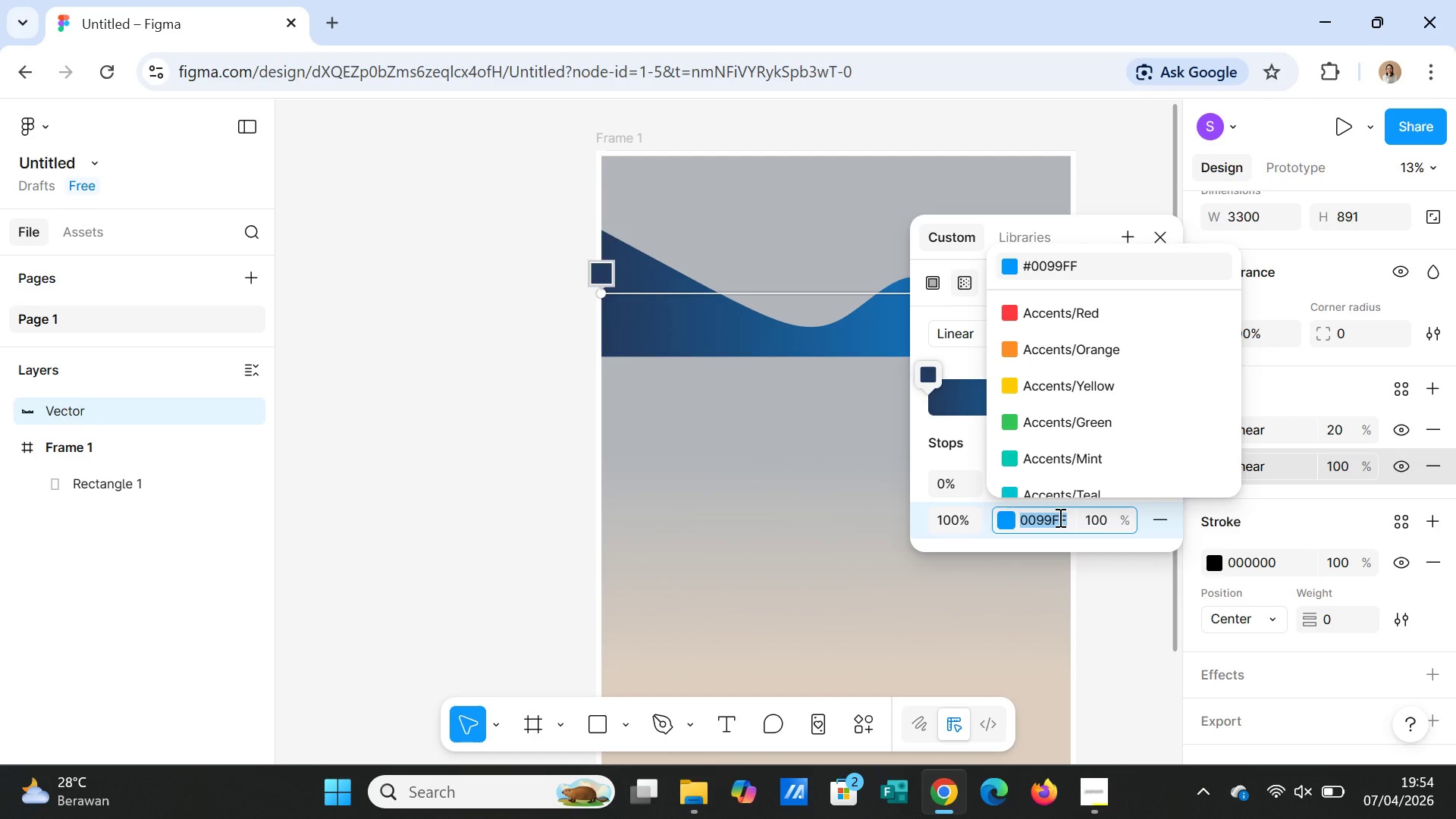 
scroll: coordinate [1084, 417], scroll_direction: up, amount: 3.0
 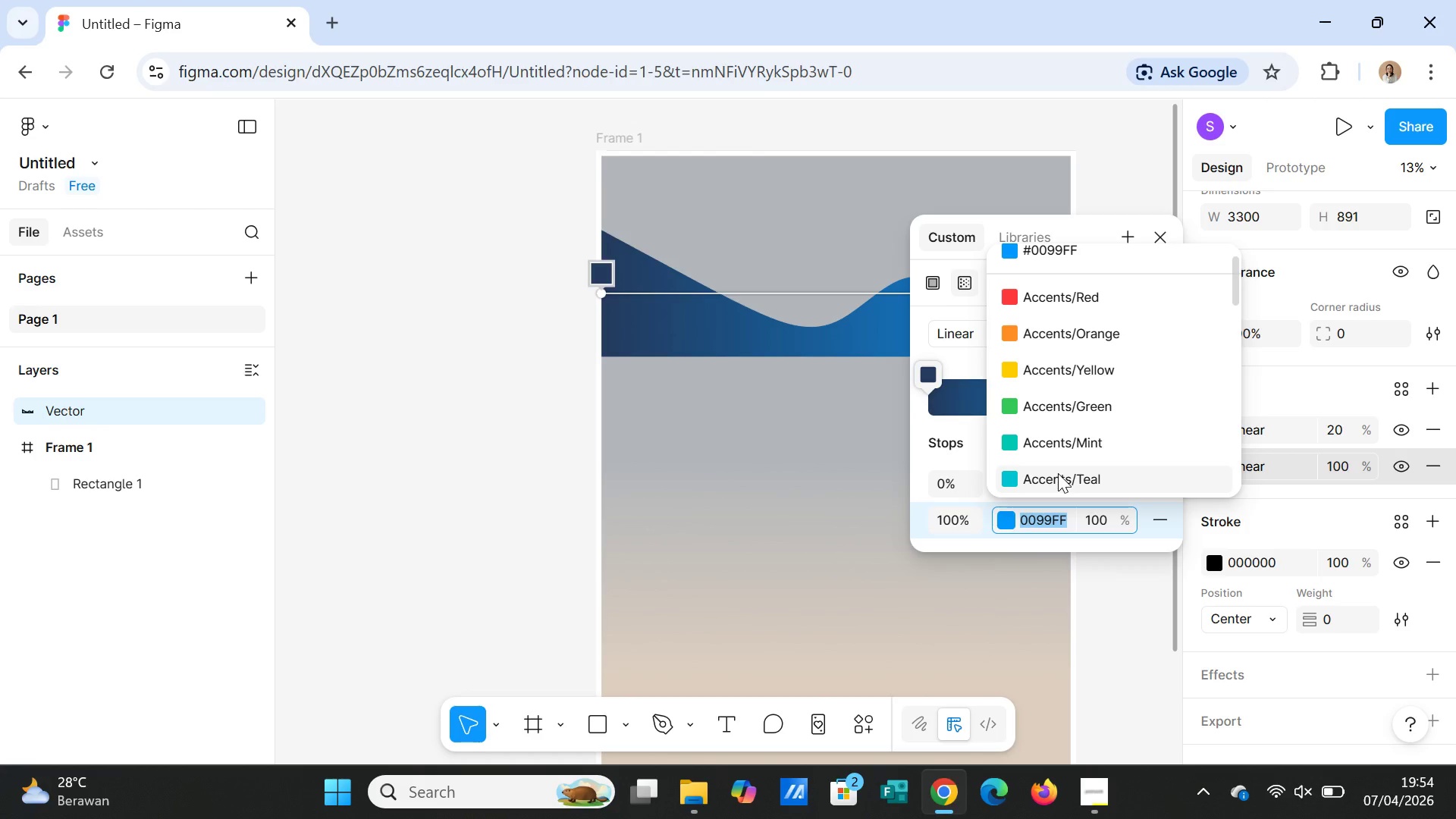 
type(3E4C77)
 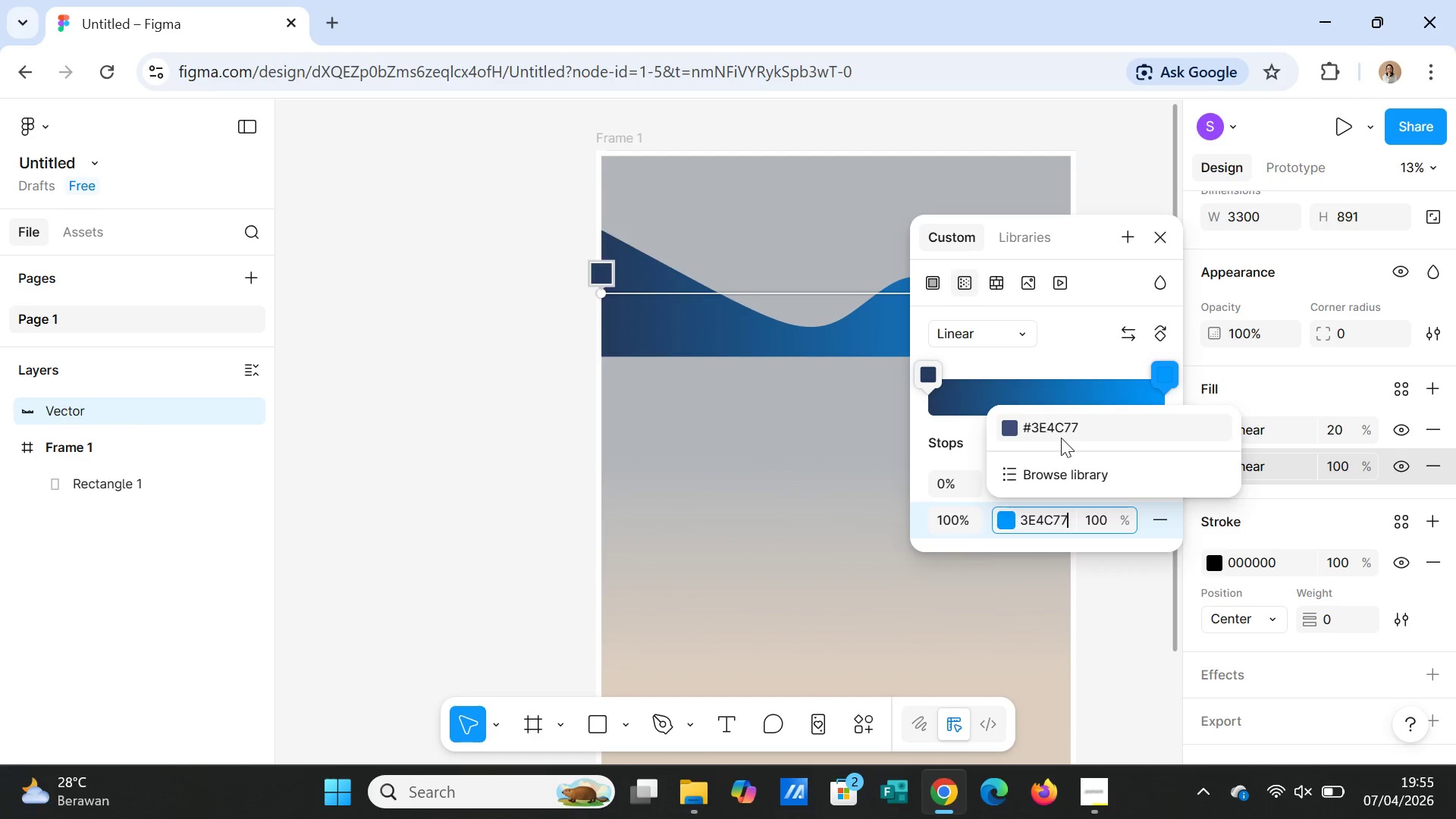 
left_click([1061, 430])
 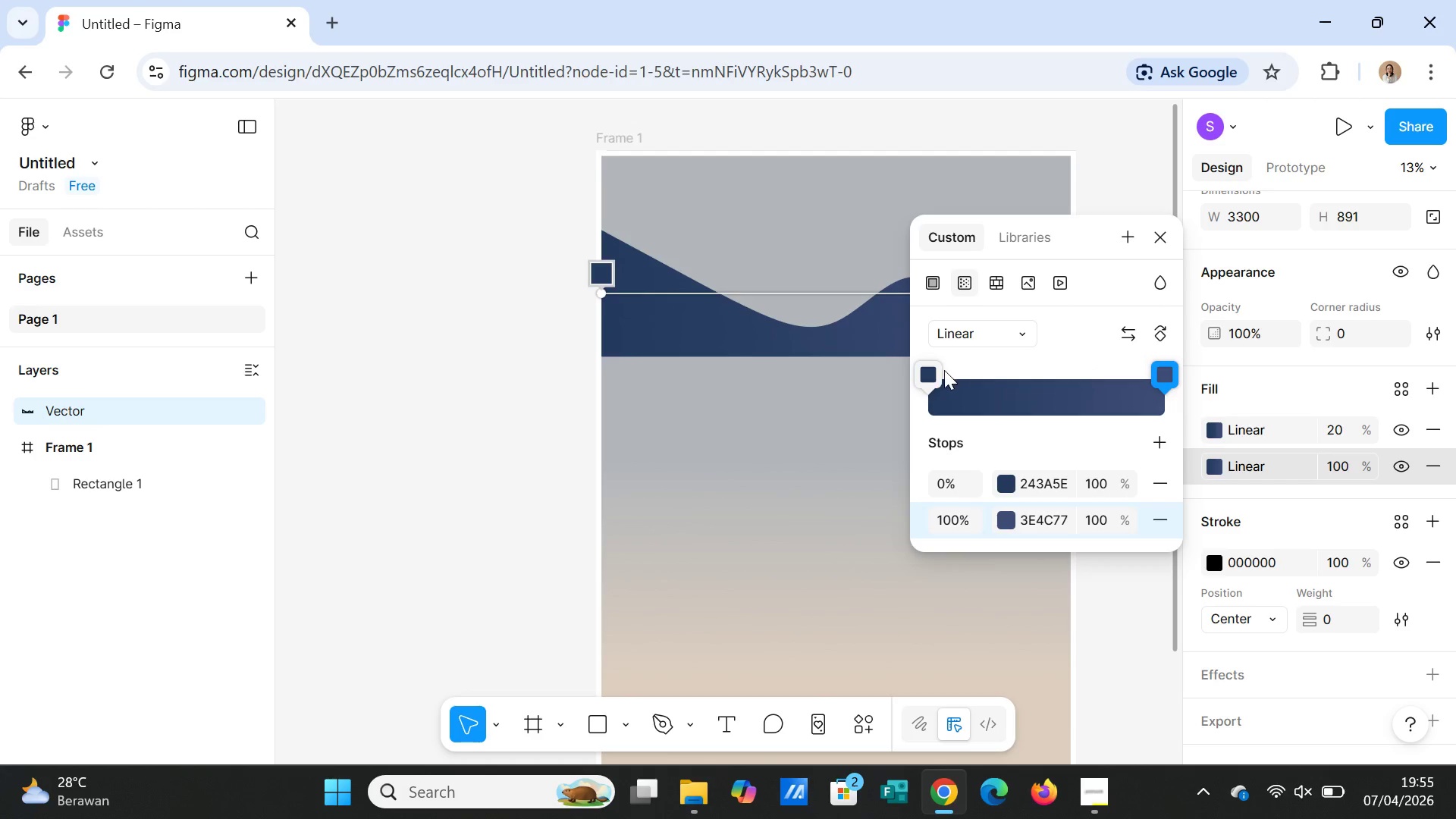 
wait(5.72)
 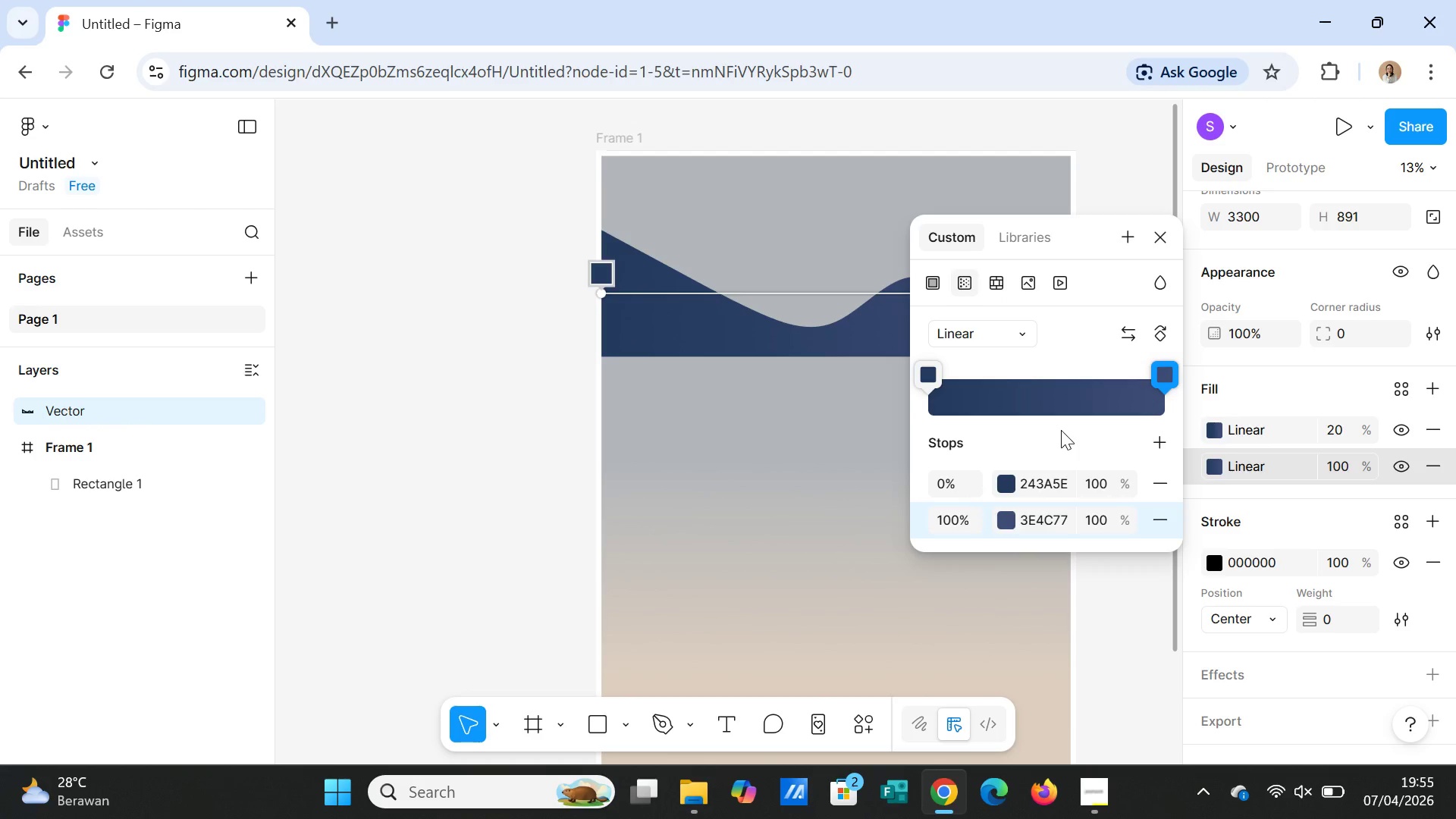 
left_click_drag(start_coordinate=[1166, 374], to_coordinate=[1046, 364])
 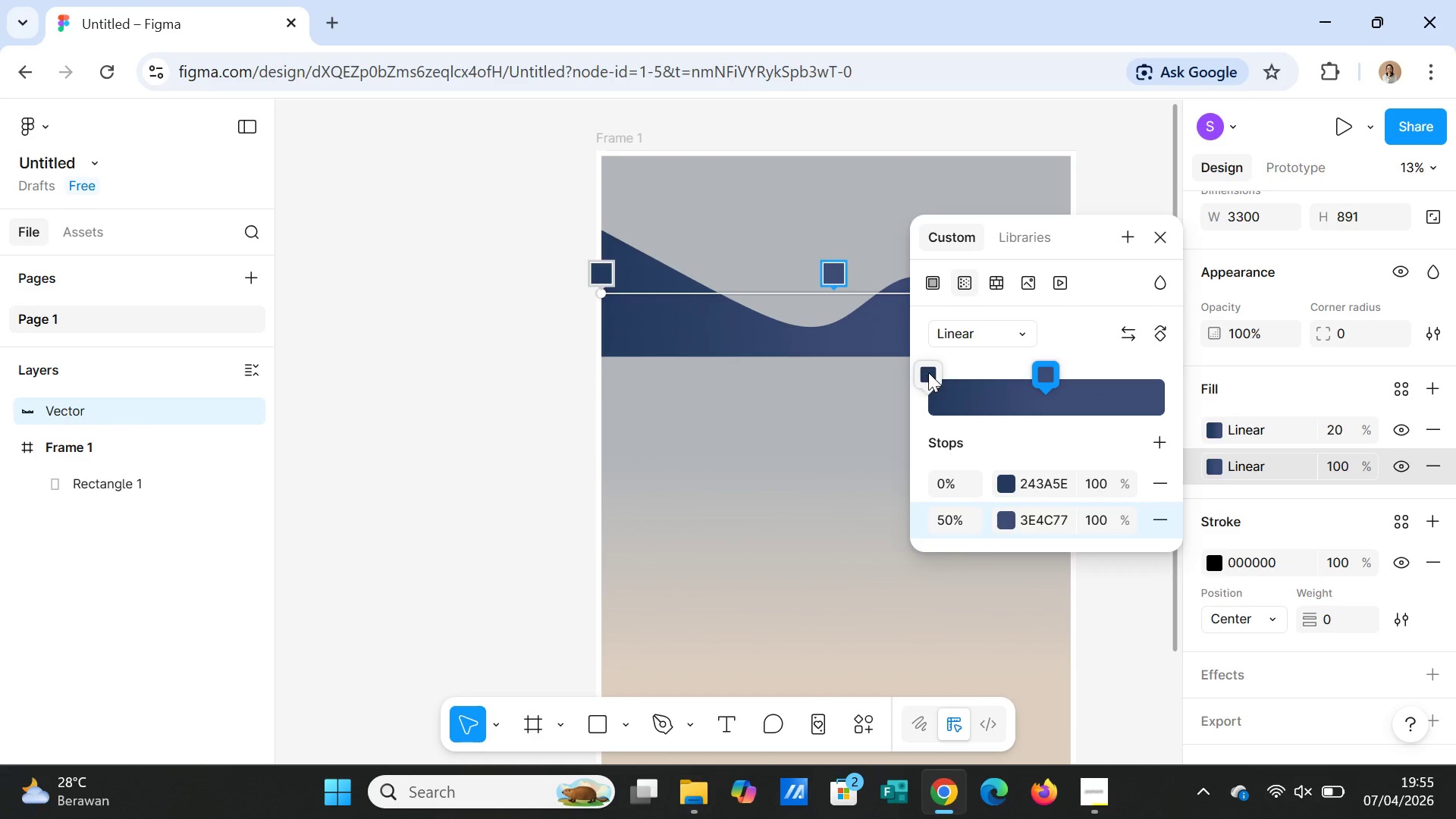 
left_click_drag(start_coordinate=[926, 372], to_coordinate=[1008, 368])
 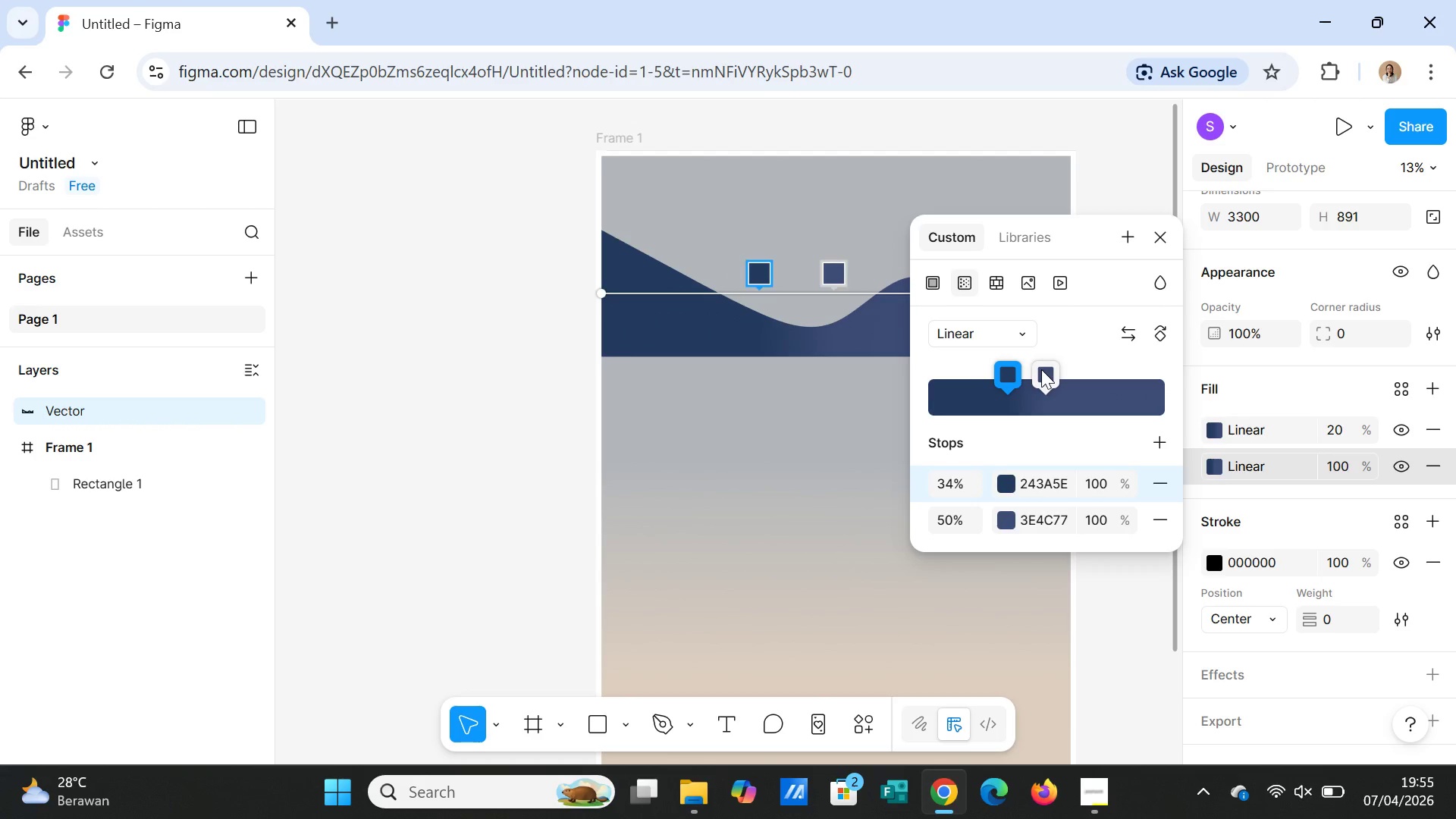 
left_click_drag(start_coordinate=[1041, 369], to_coordinate=[1066, 369])
 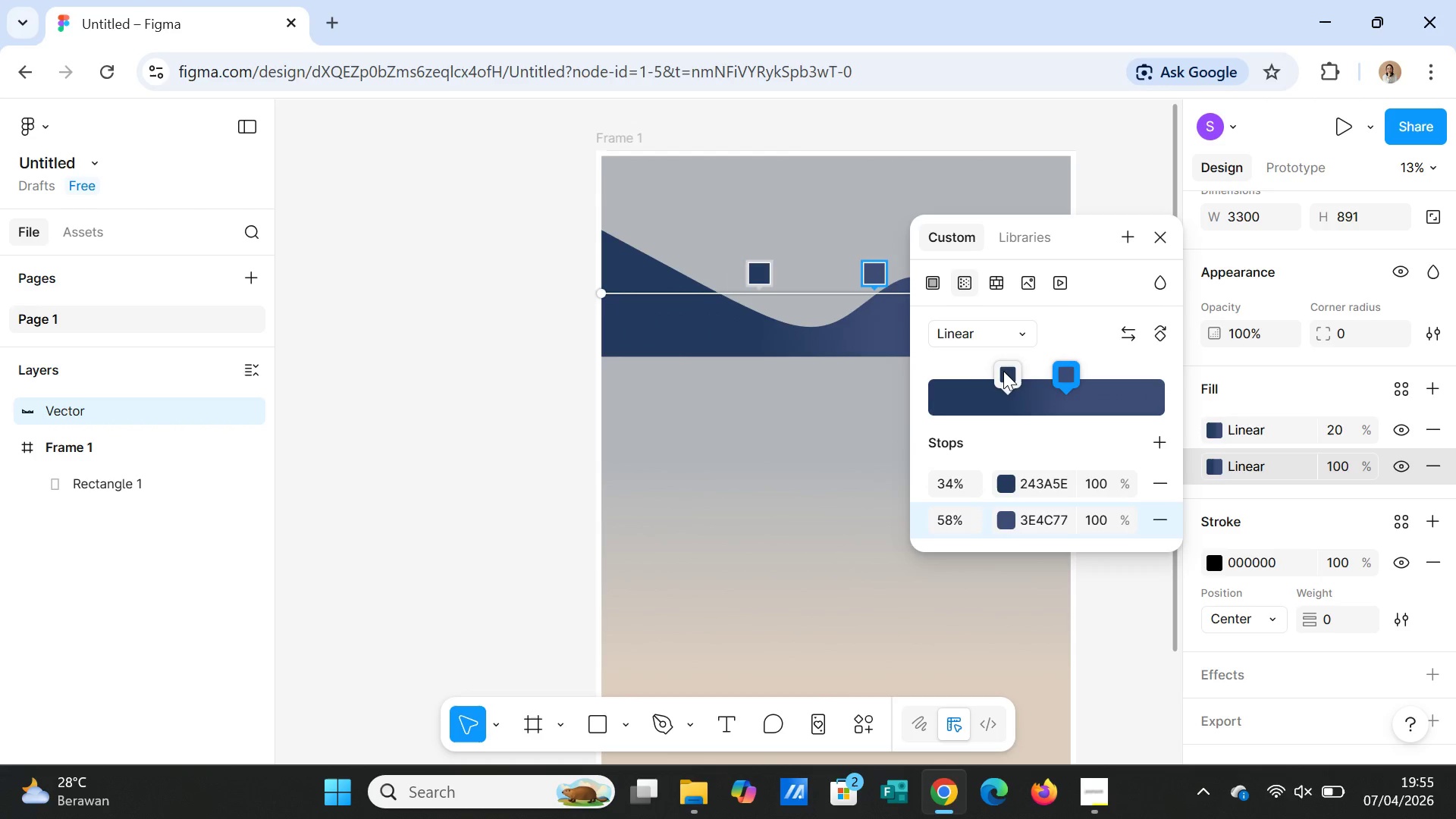 
left_click_drag(start_coordinate=[1003, 371], to_coordinate=[1101, 362])
 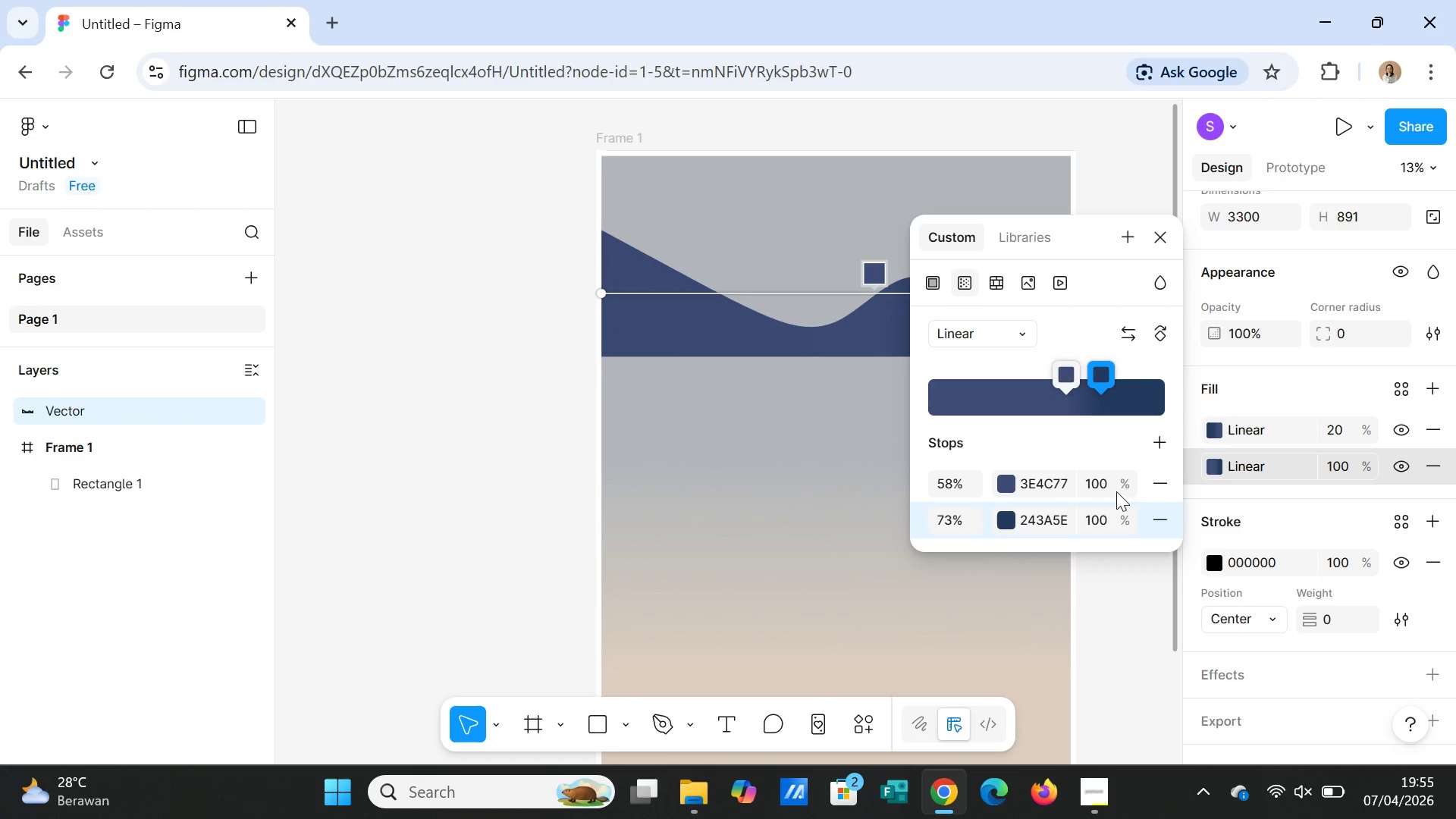 
left_click([1099, 483])
 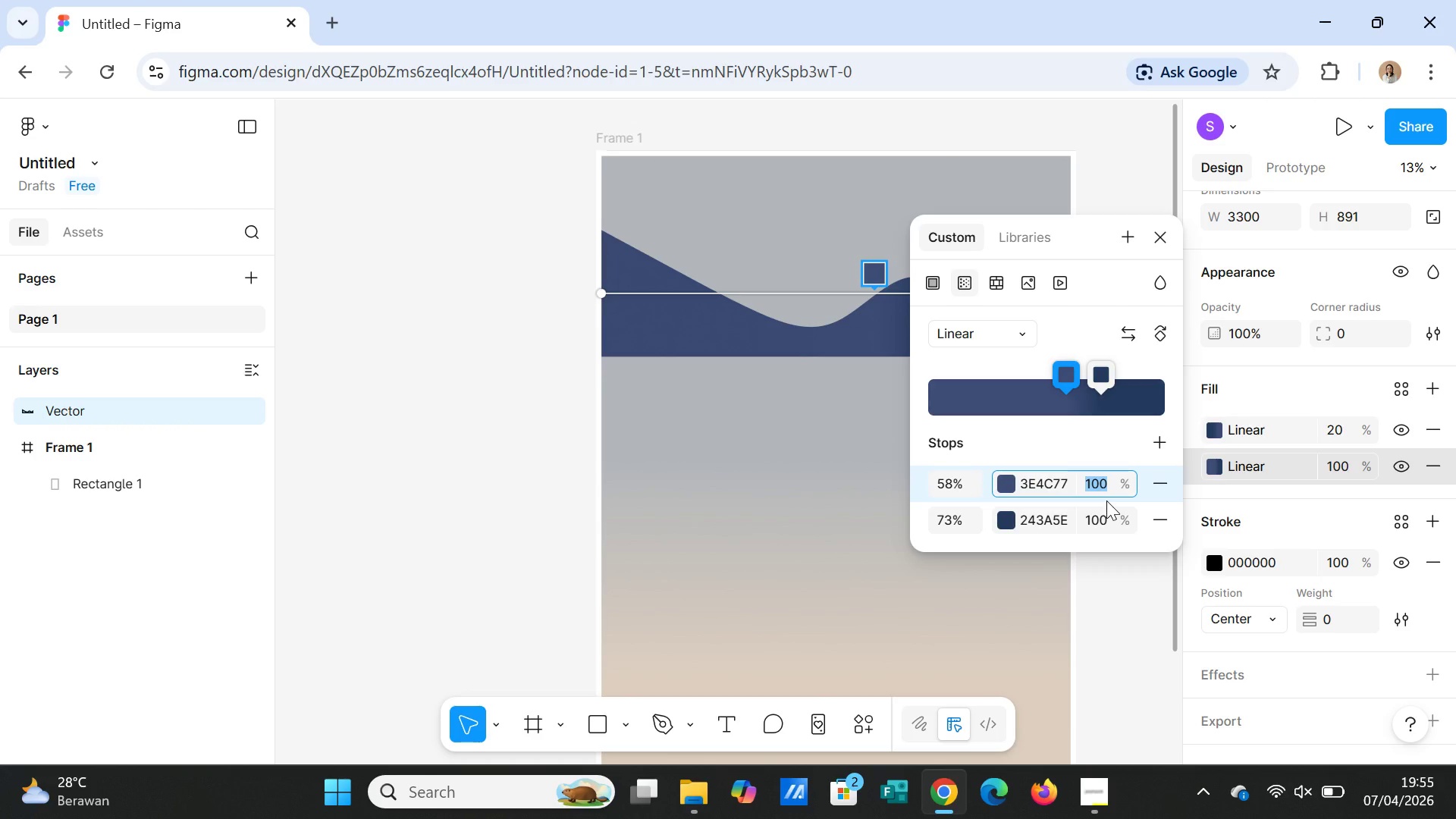 
wait(9.09)
 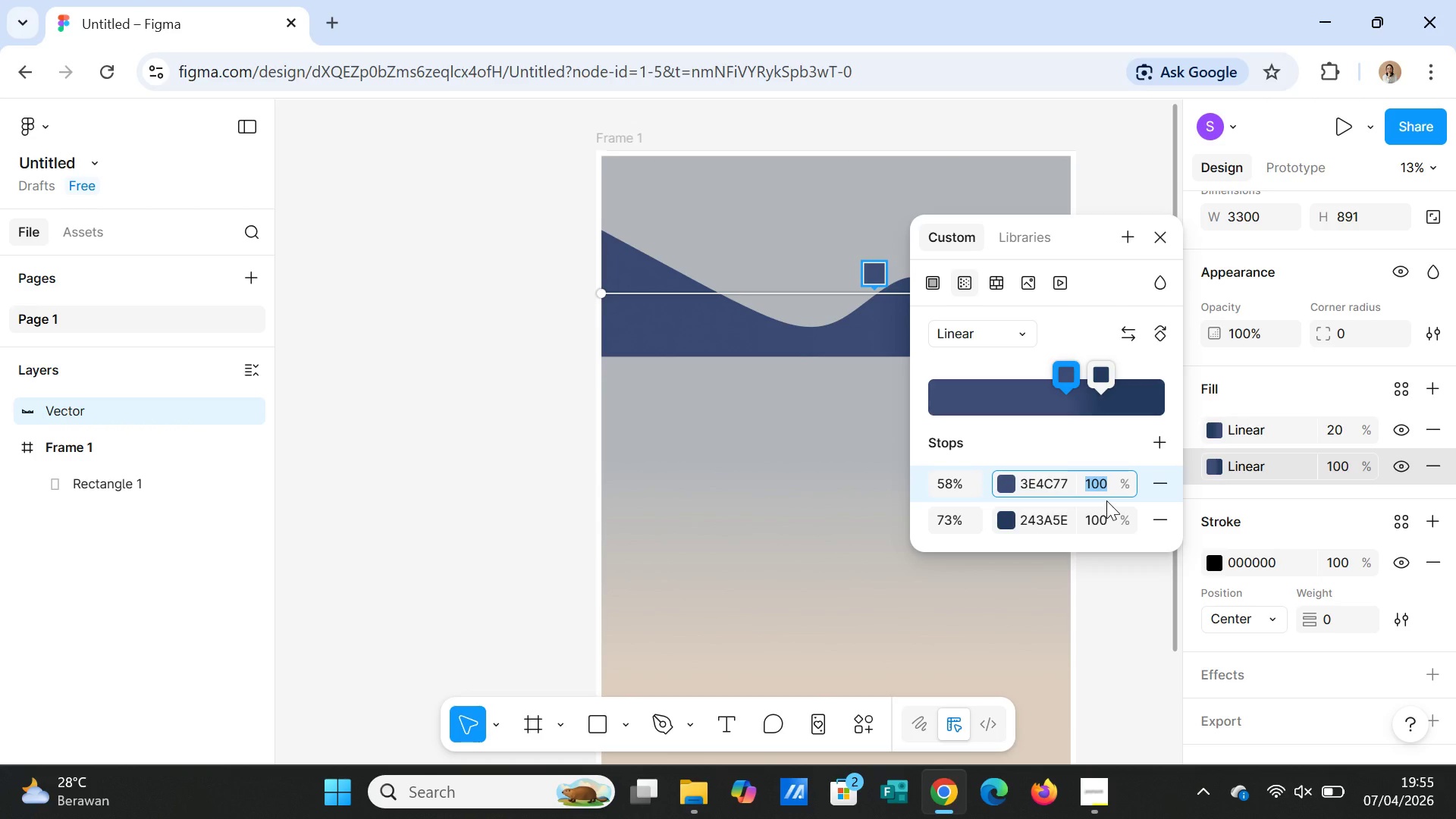 
left_click([1159, 334])
 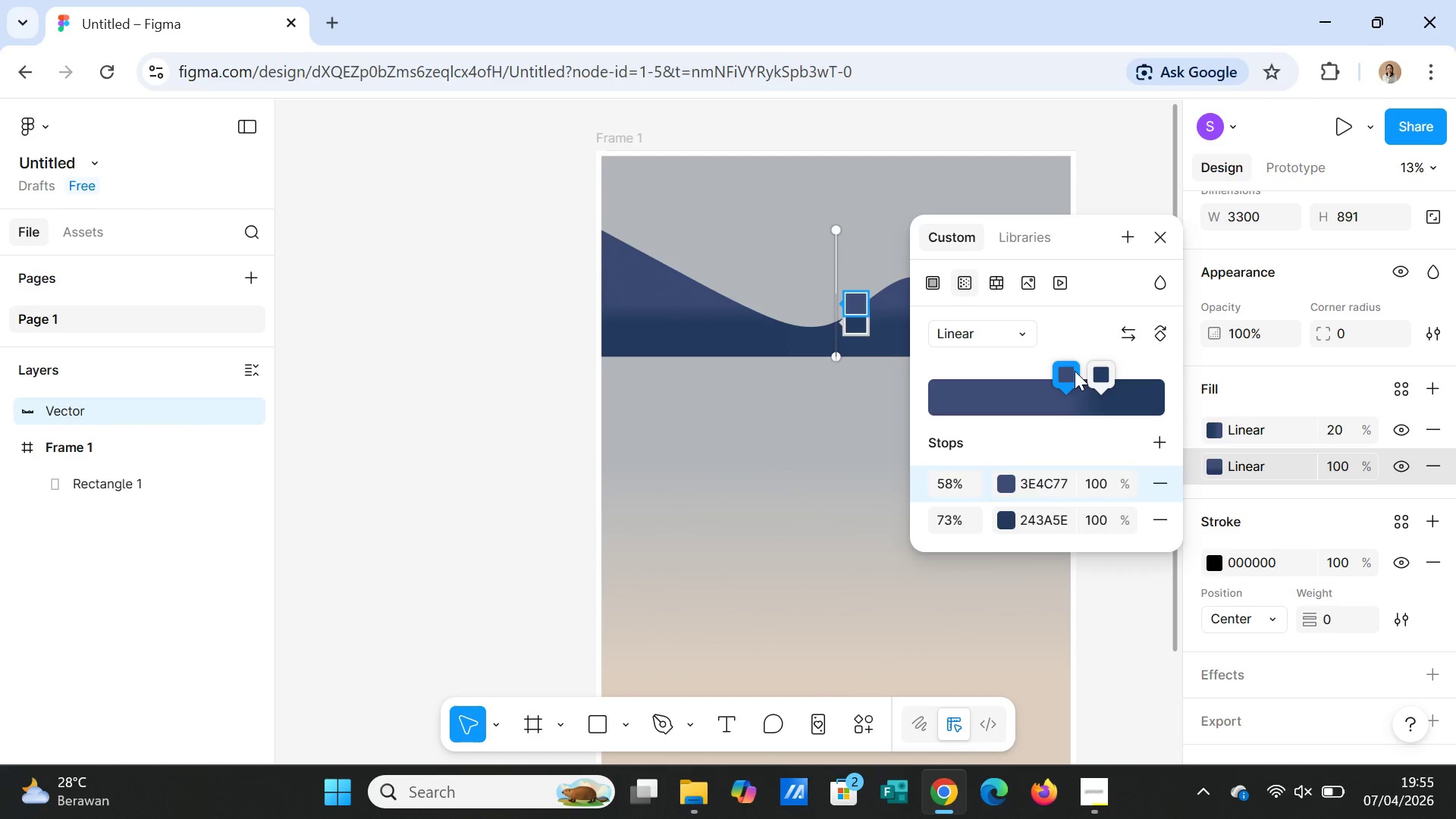 
left_click_drag(start_coordinate=[1068, 372], to_coordinate=[1019, 362])
 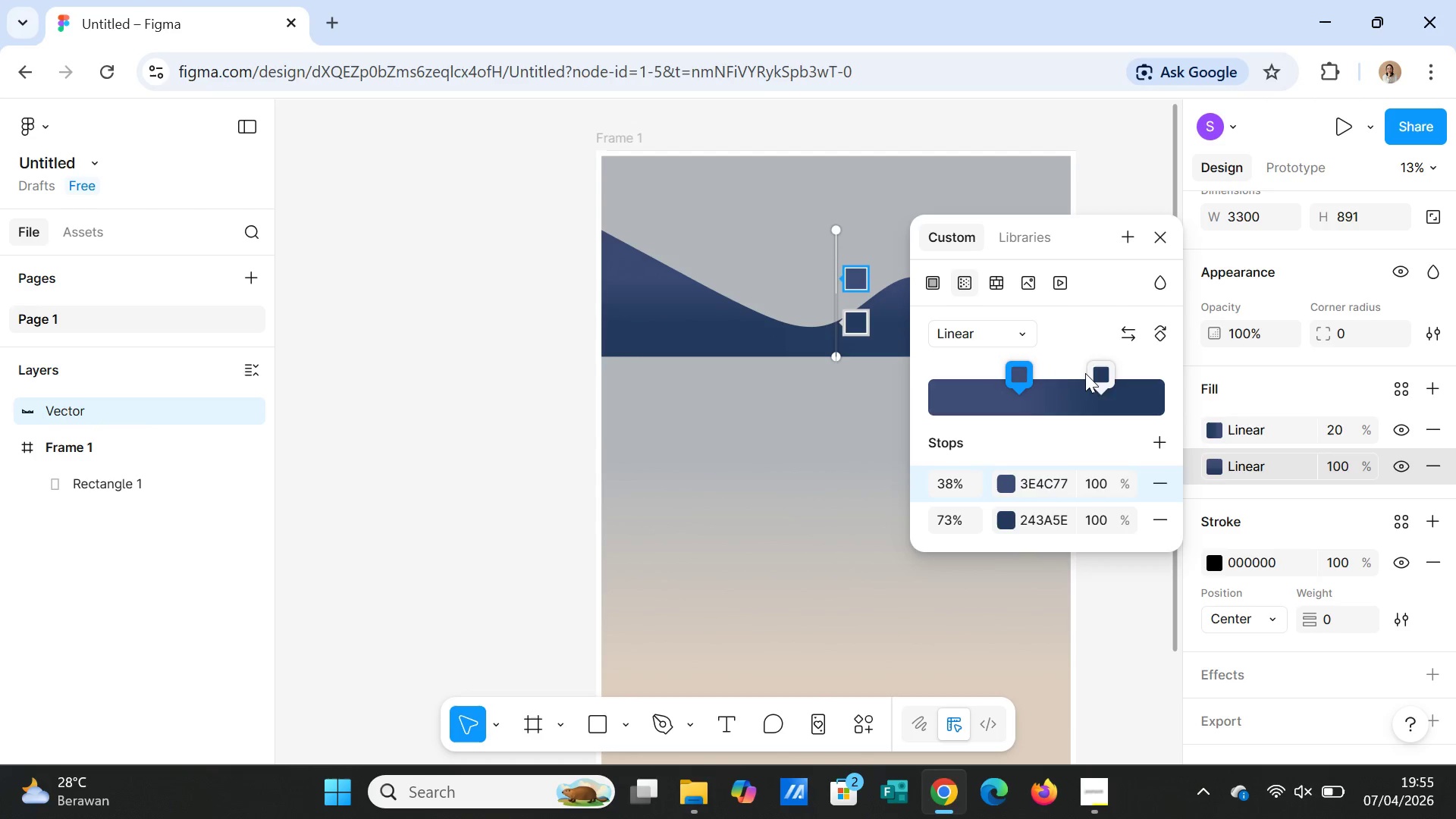 
left_click_drag(start_coordinate=[1097, 375], to_coordinate=[1134, 379])
 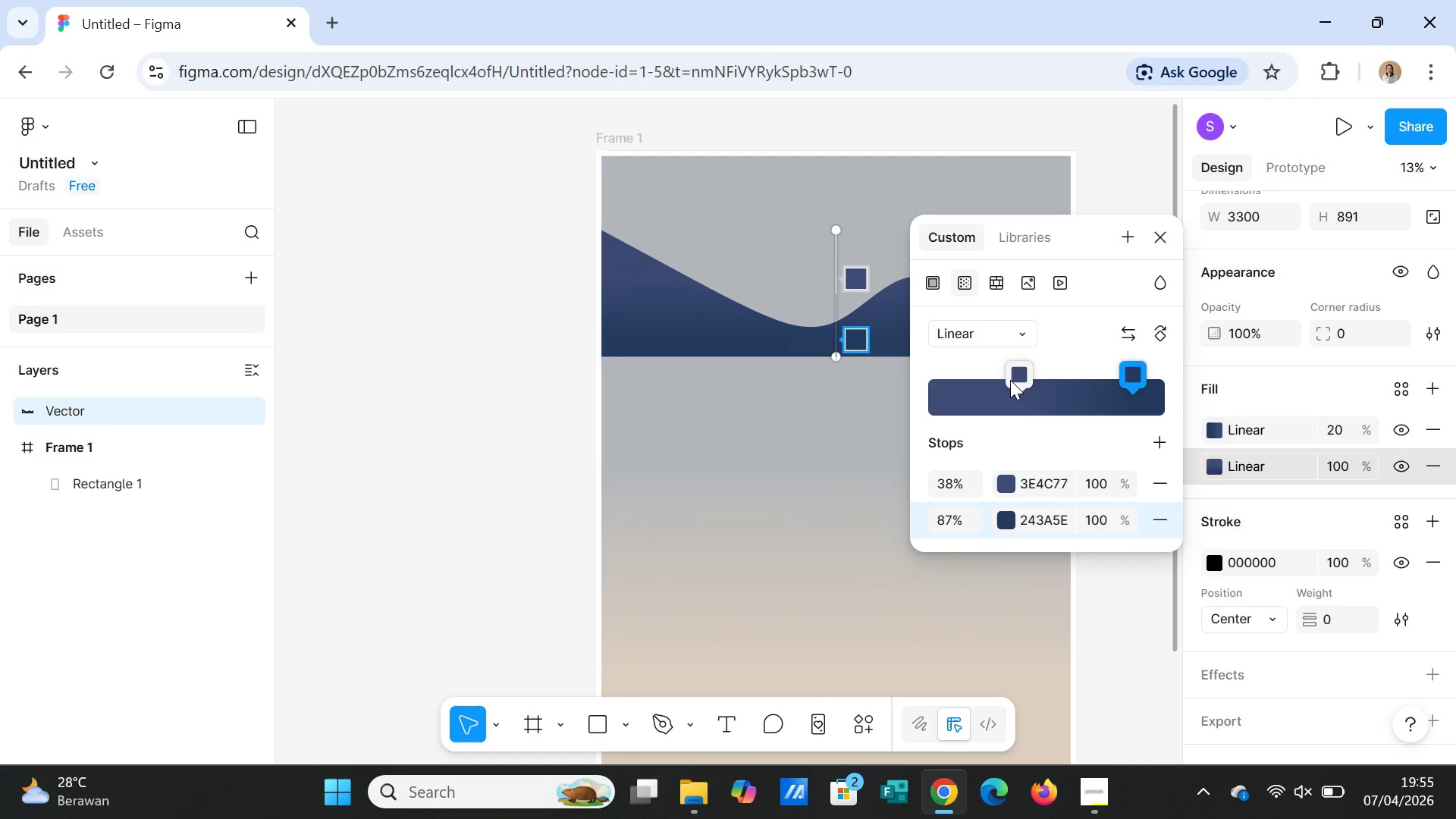 
left_click_drag(start_coordinate=[1015, 380], to_coordinate=[987, 373])
 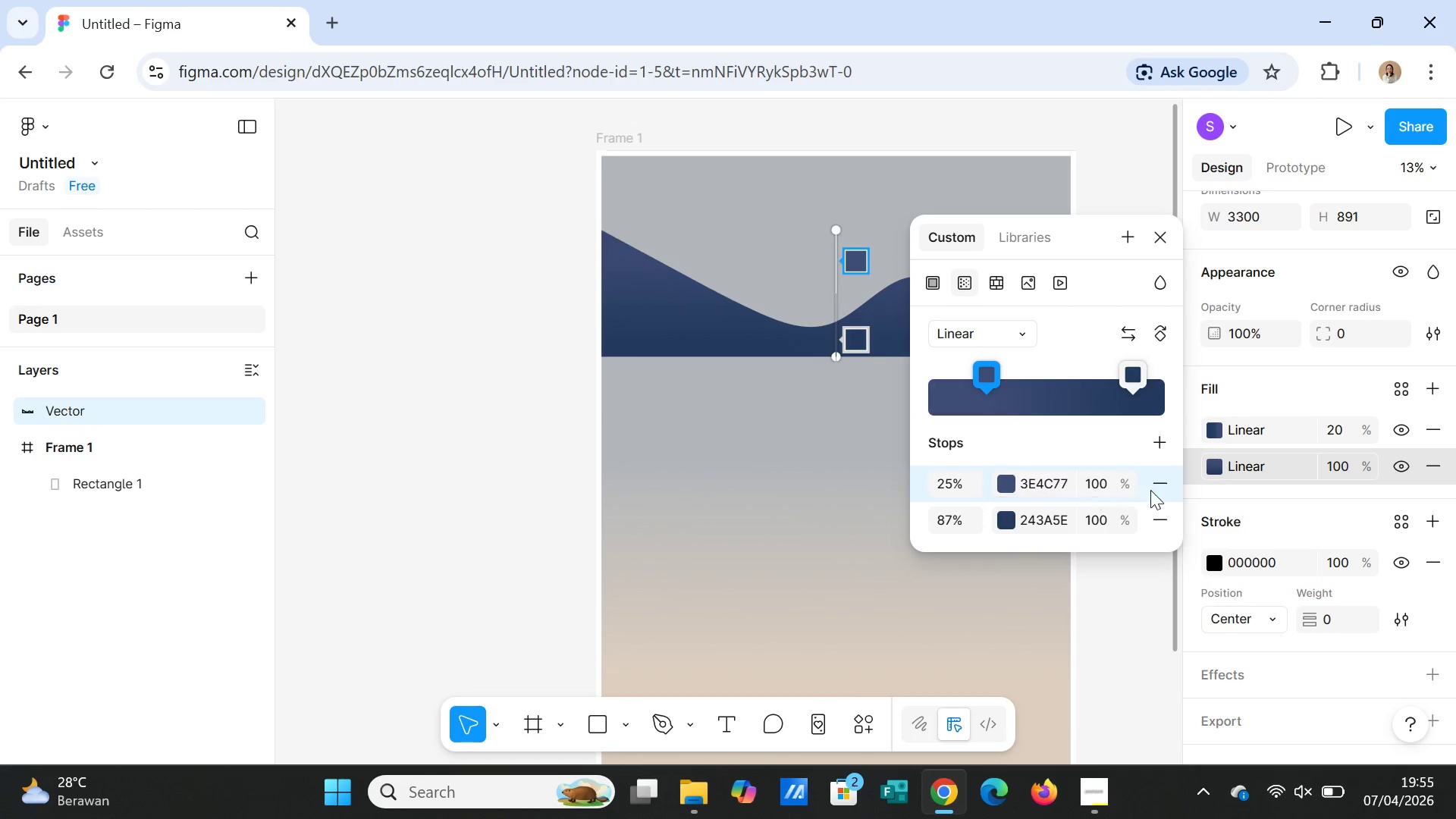 
left_click([1160, 490])
 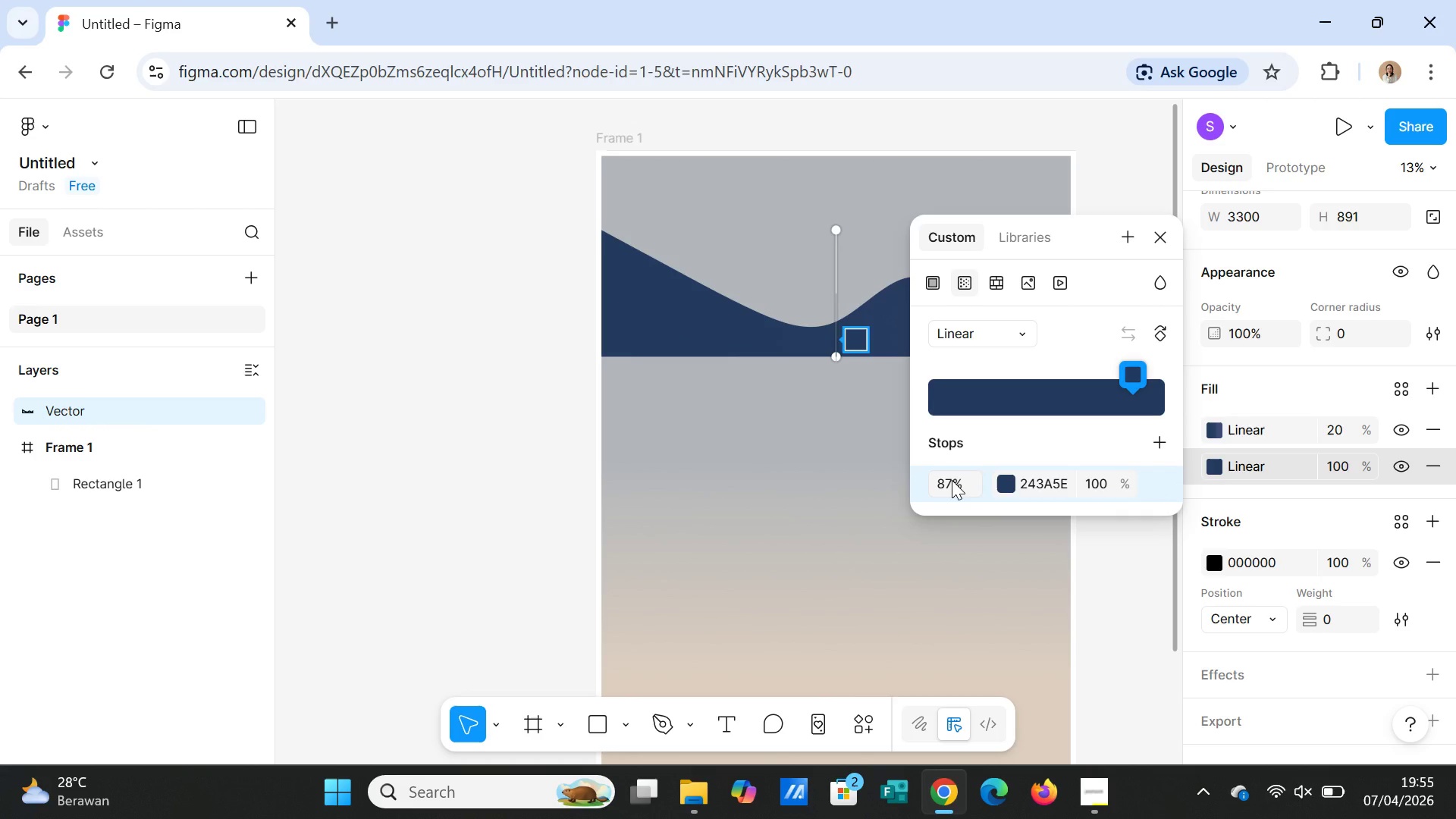 
key(Control+Z)
 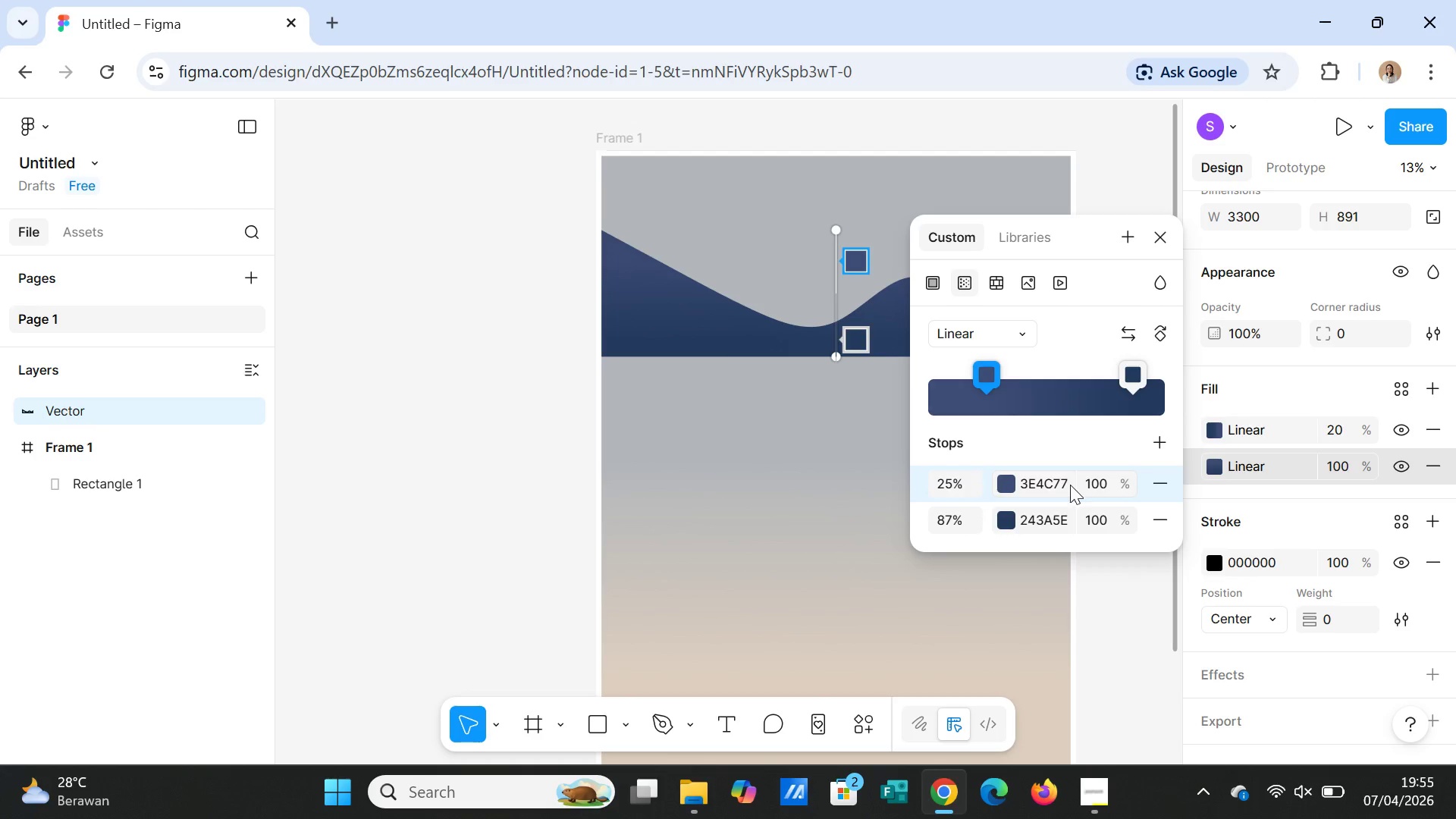 
left_click([1094, 481])
 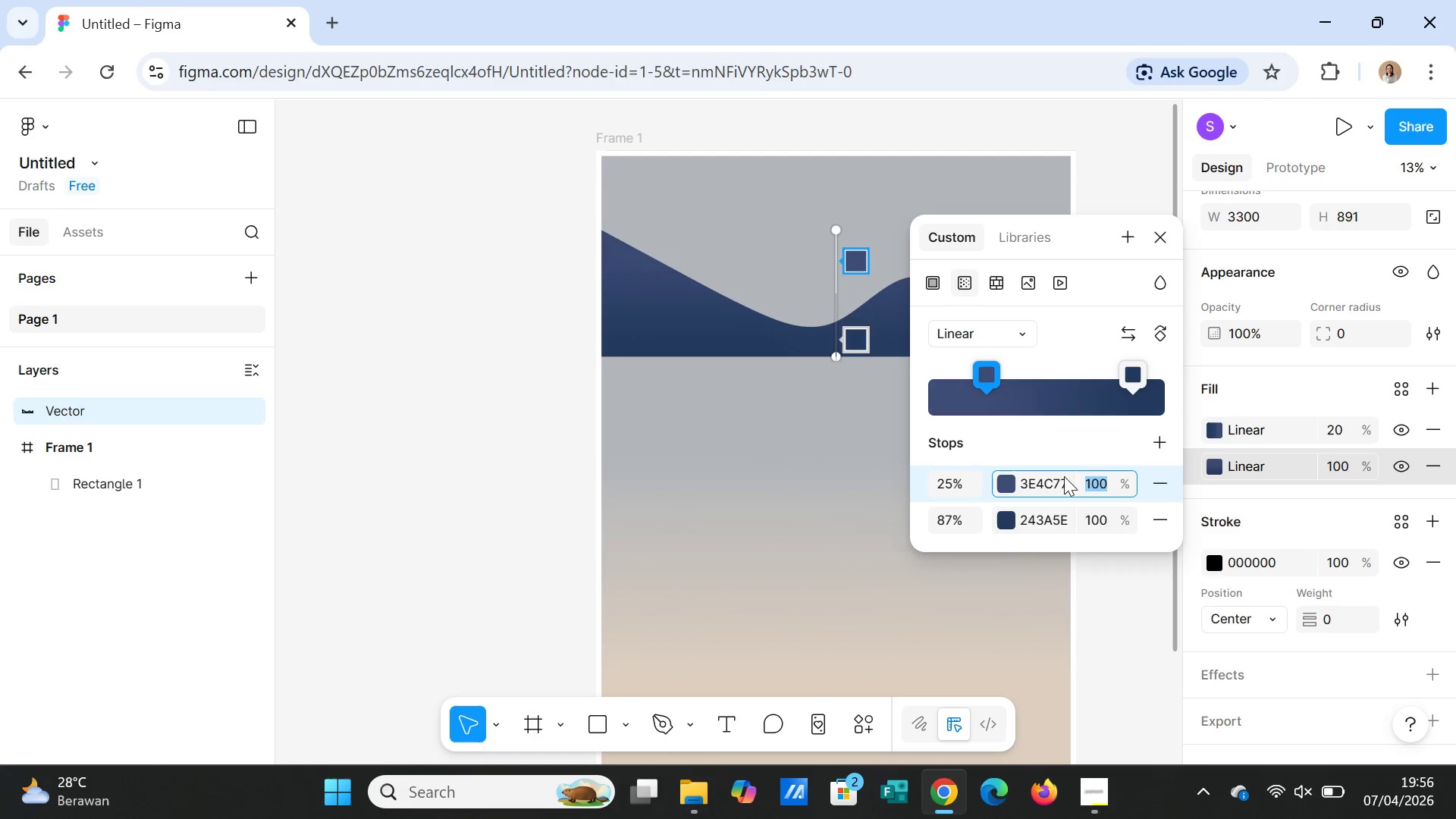 
wait(17.39)
 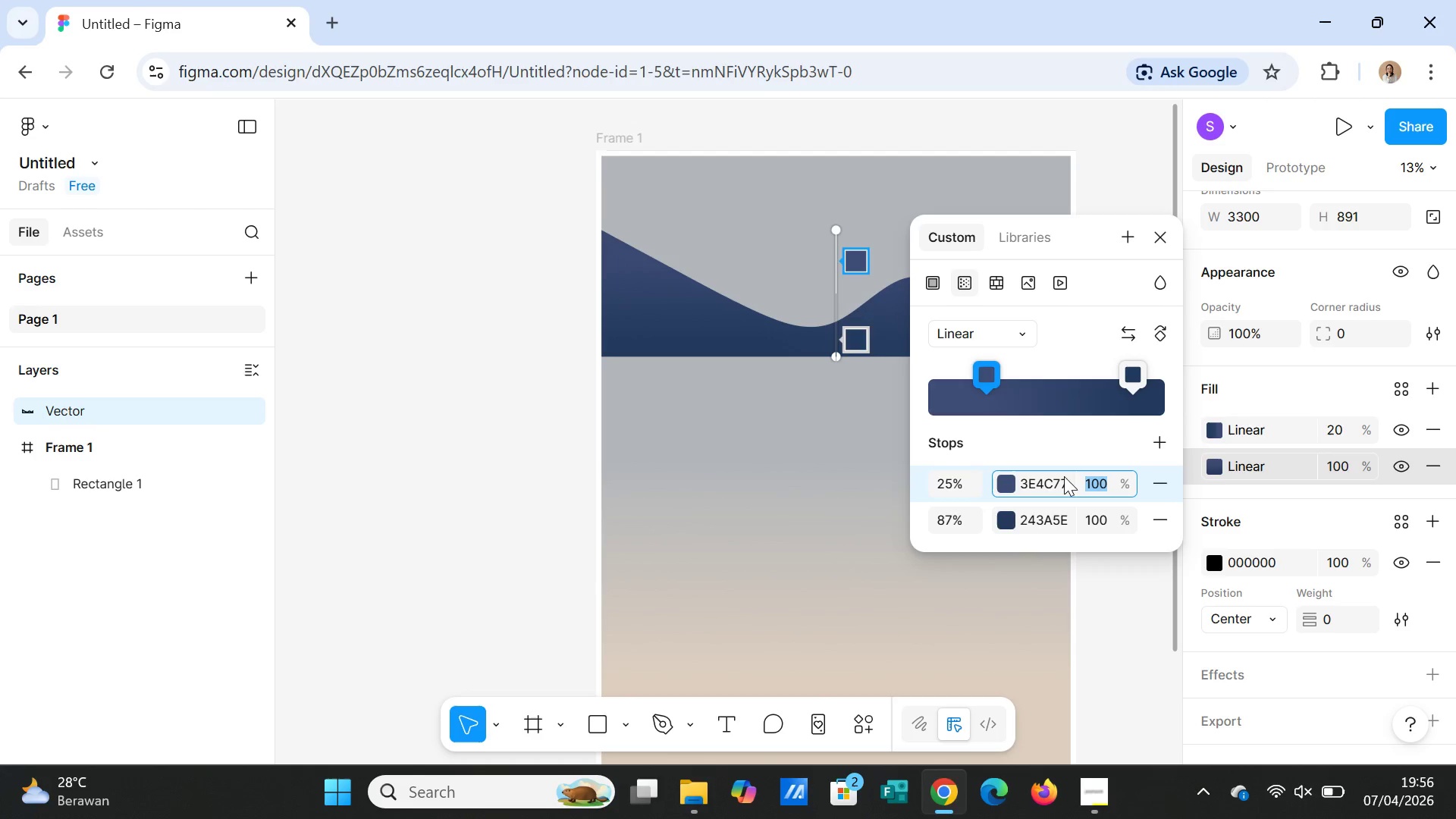 
key(4)
 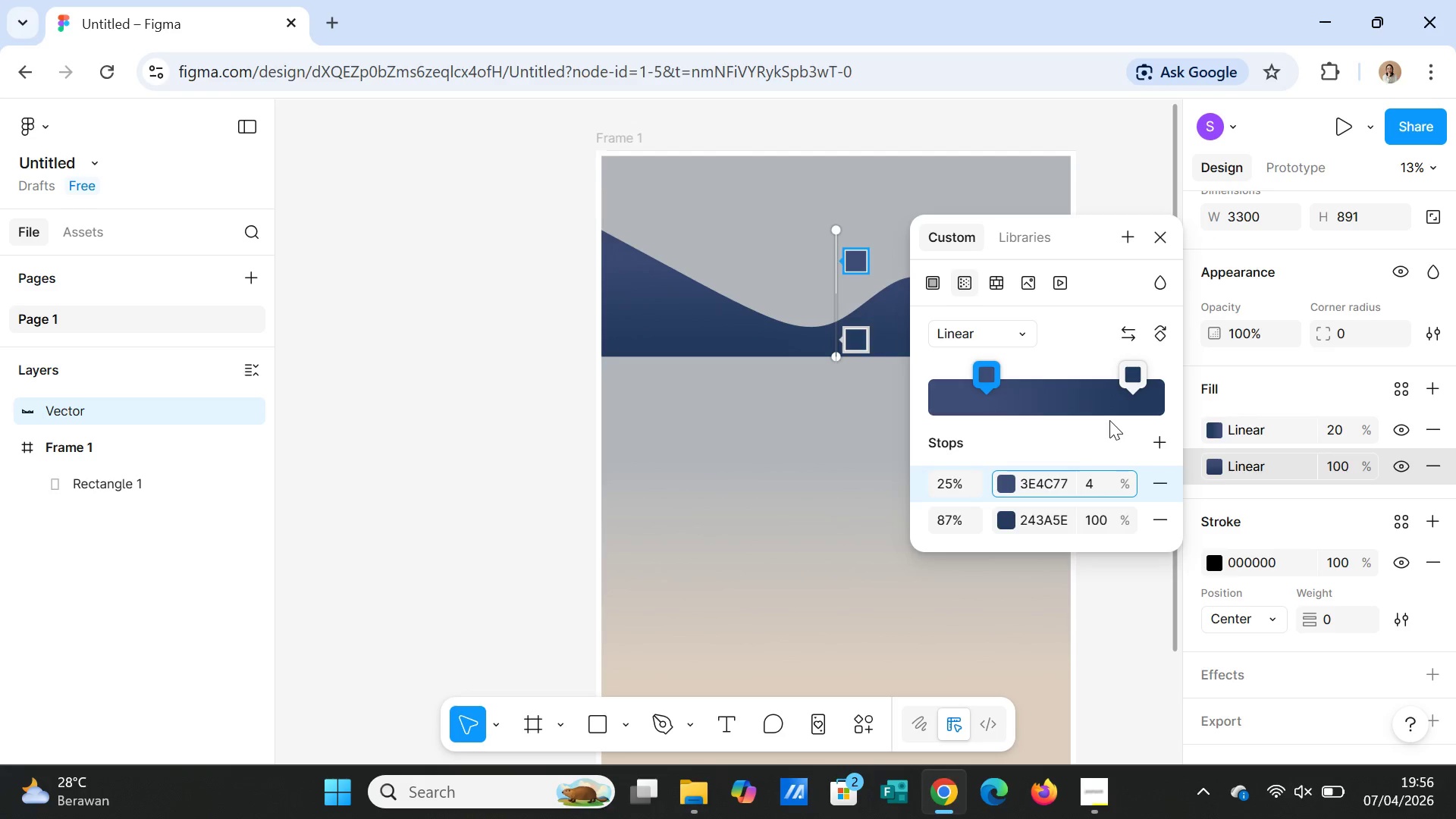 
key(0)
 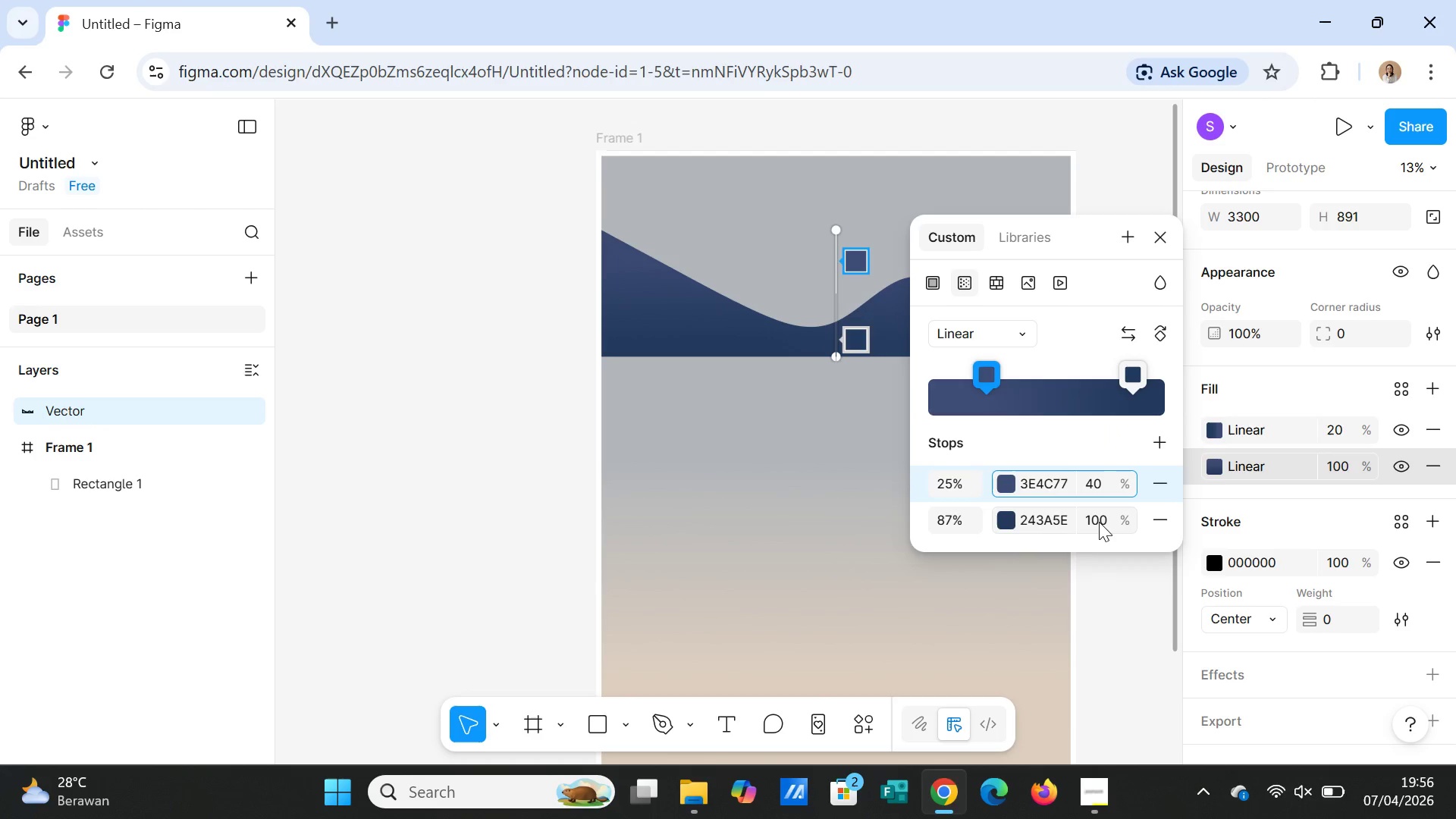 
left_click([1099, 520])
 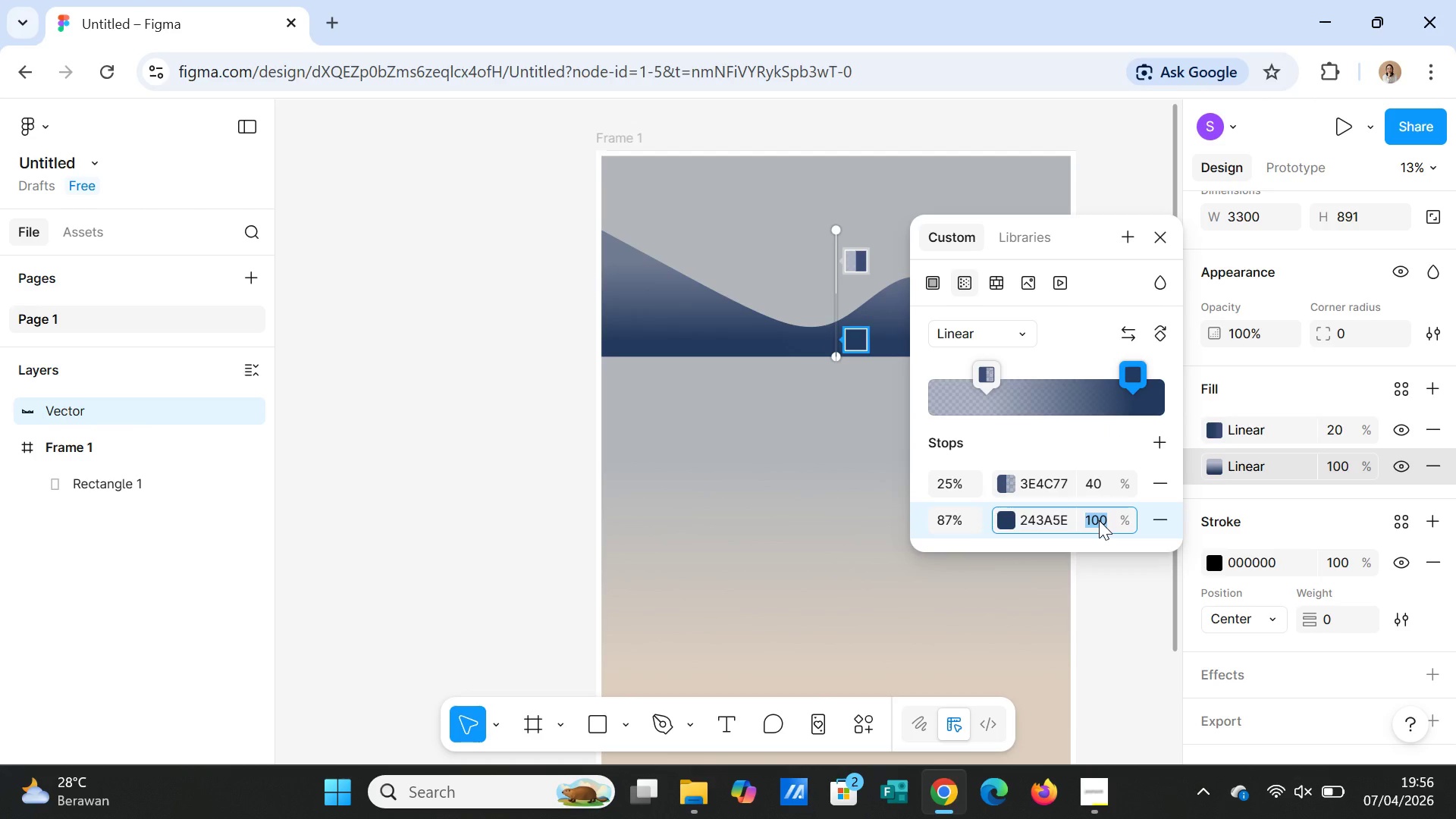 
type(40)
 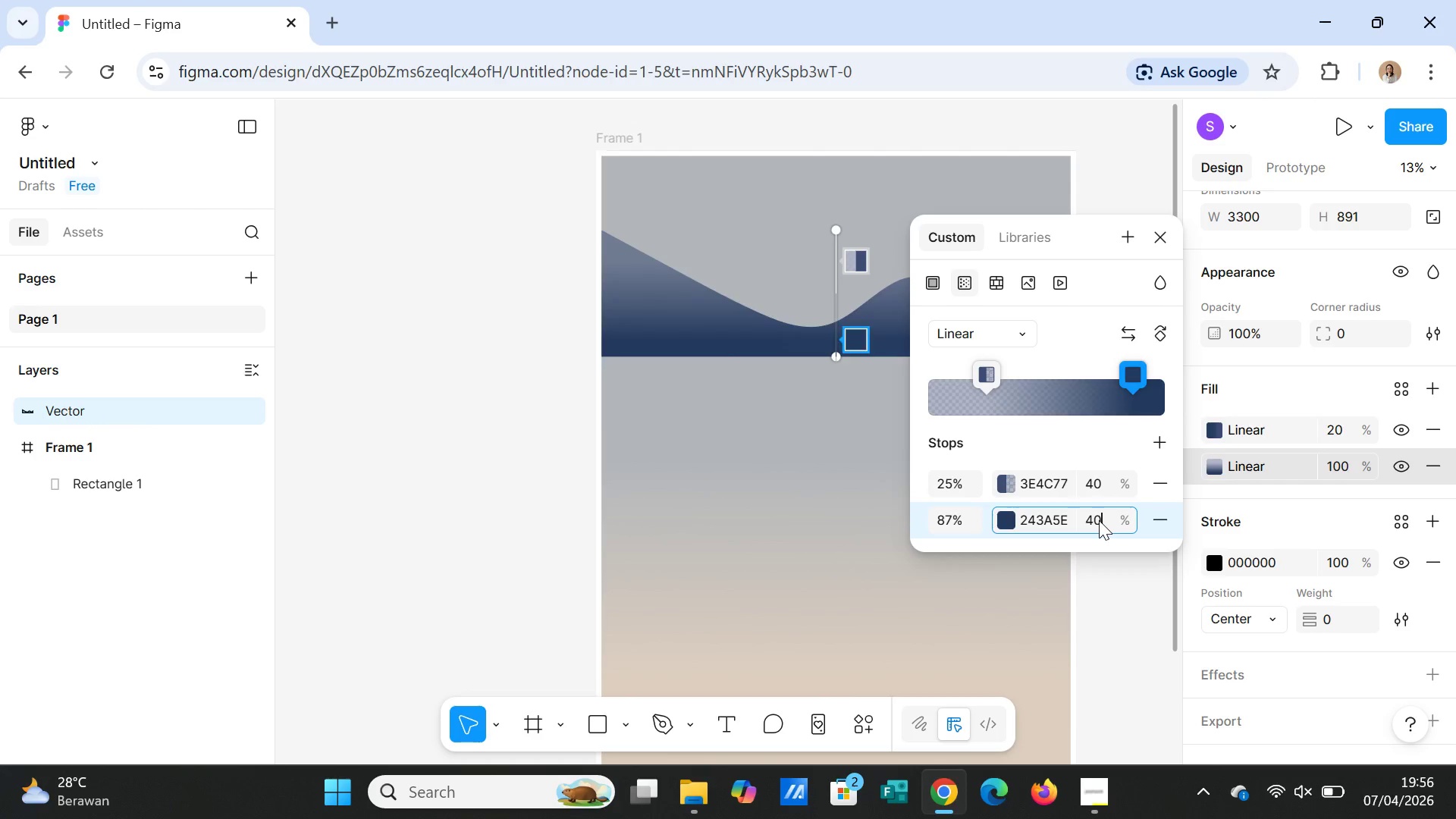 
key(Enter)
 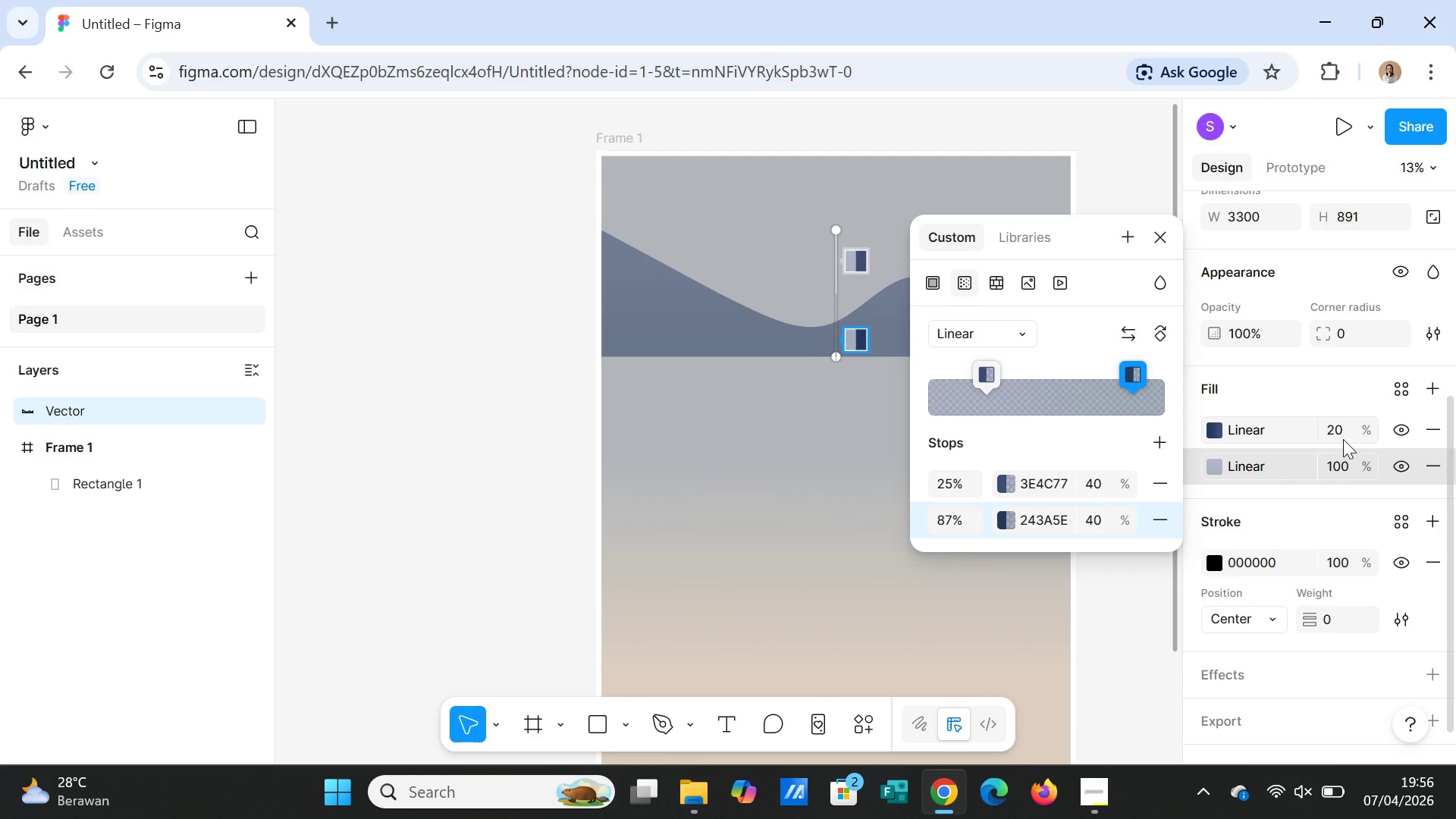 
wait(28.02)
 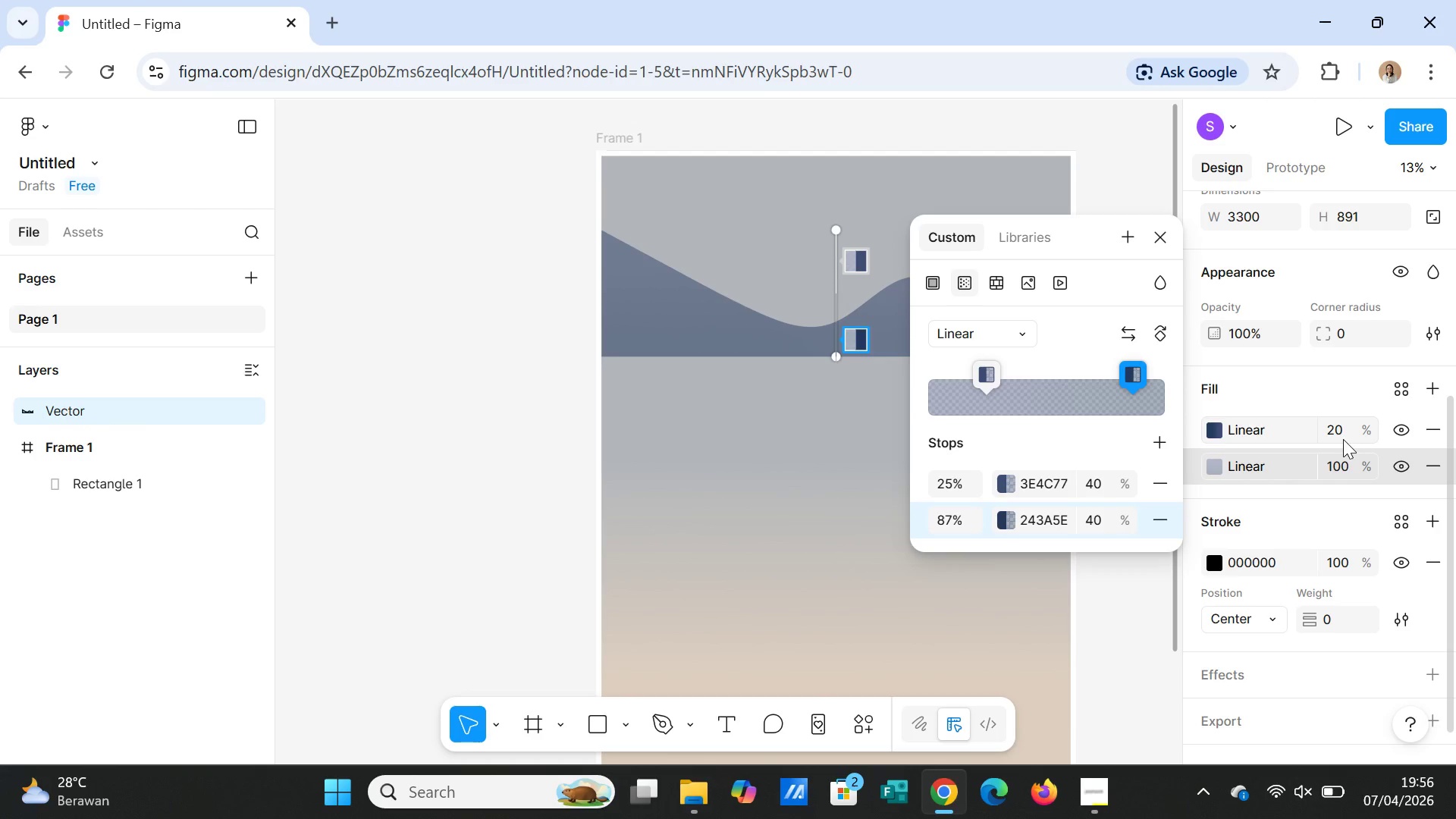 
left_click([1021, 288])
 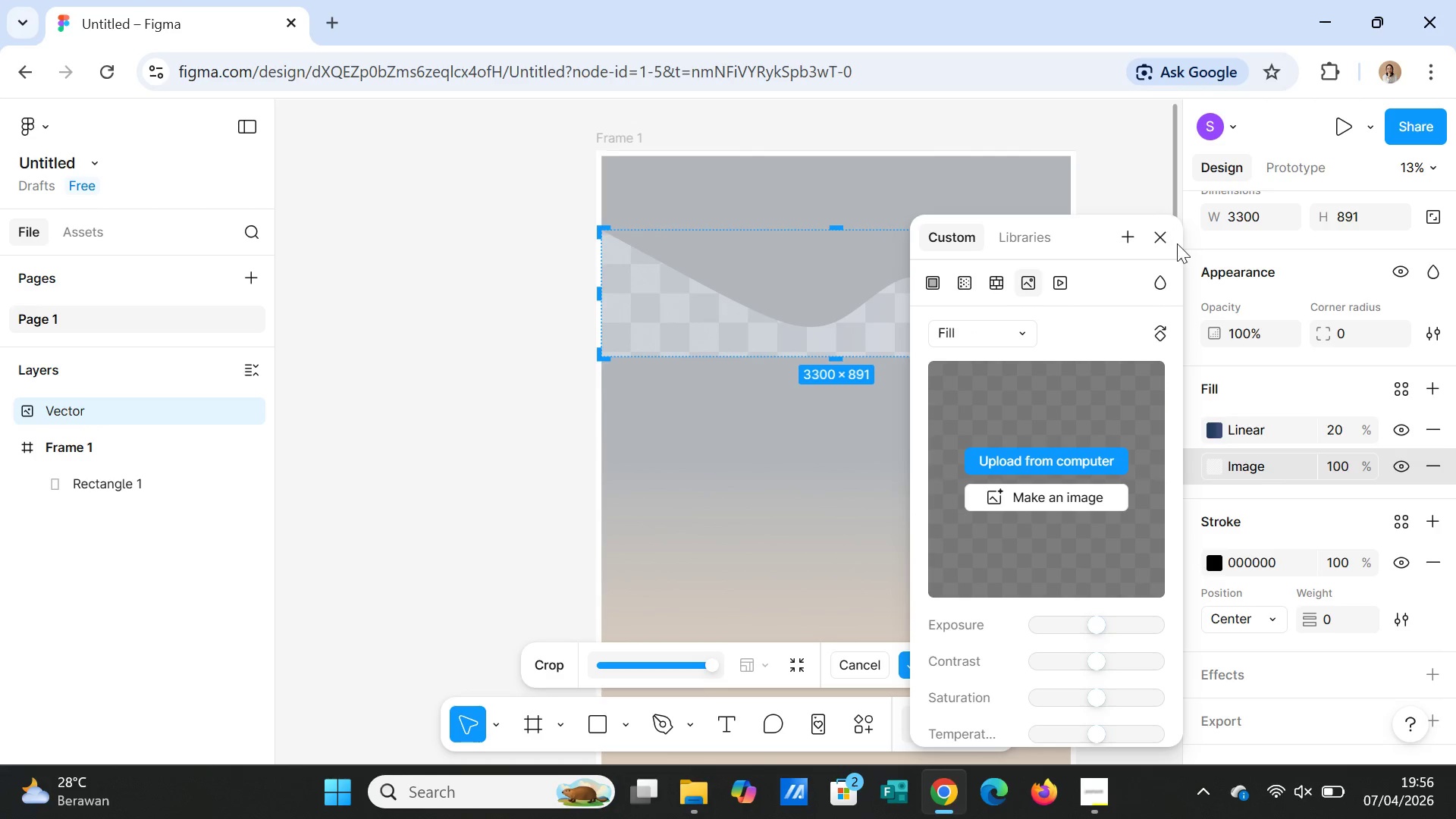 
left_click([1172, 245])
 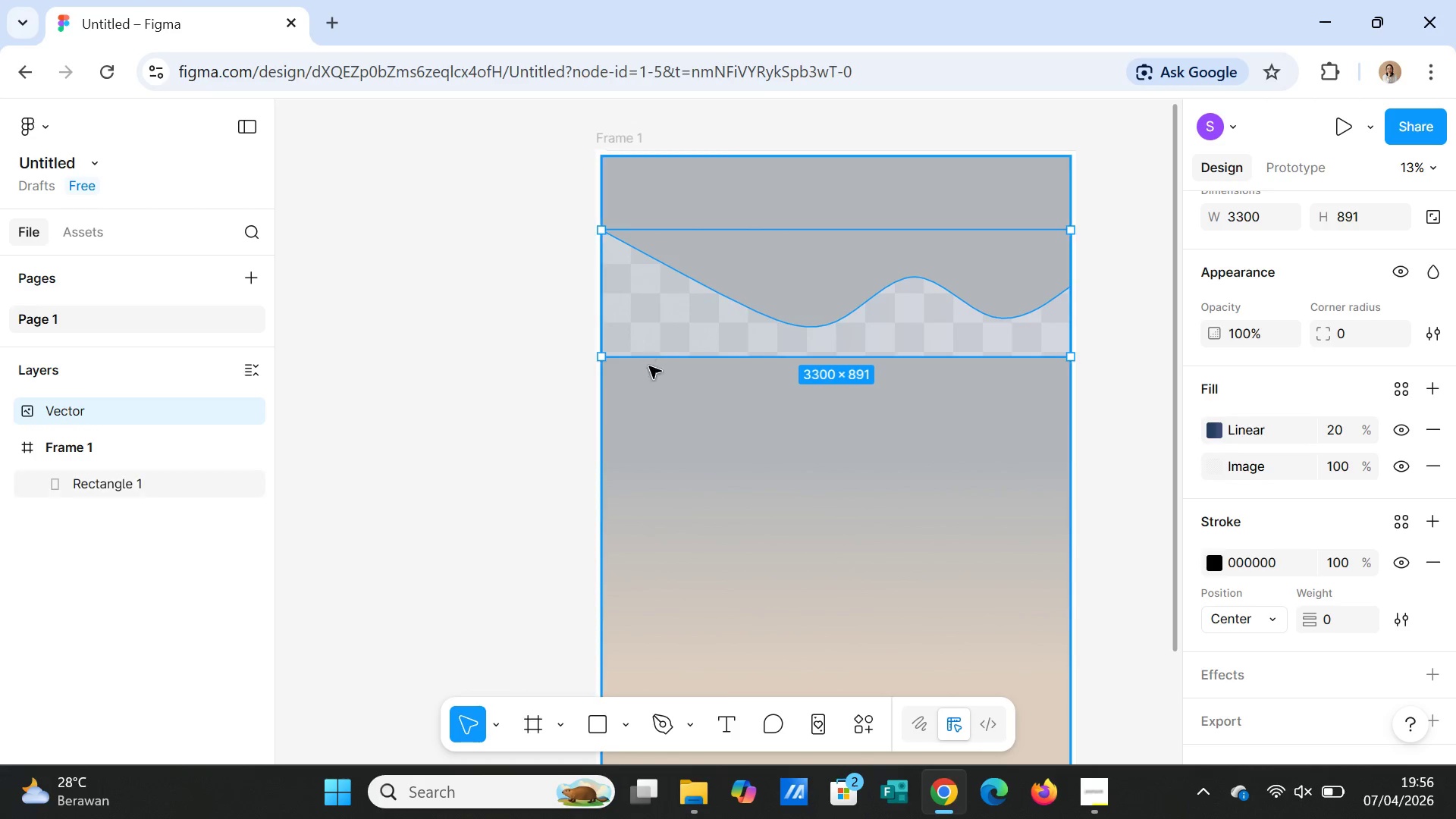 
key(Control+ControlLeft)
 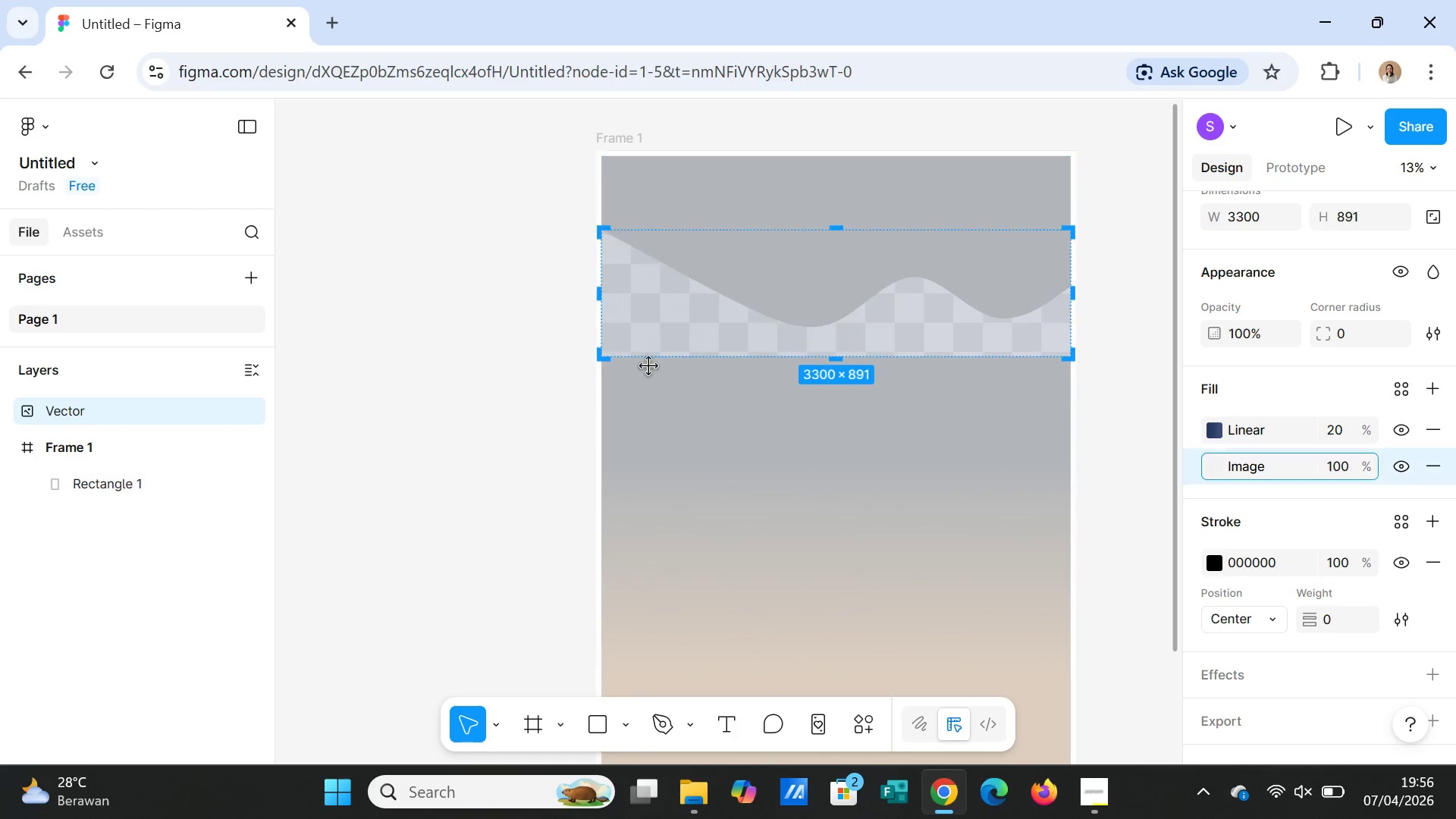 
key(Control+Z)
 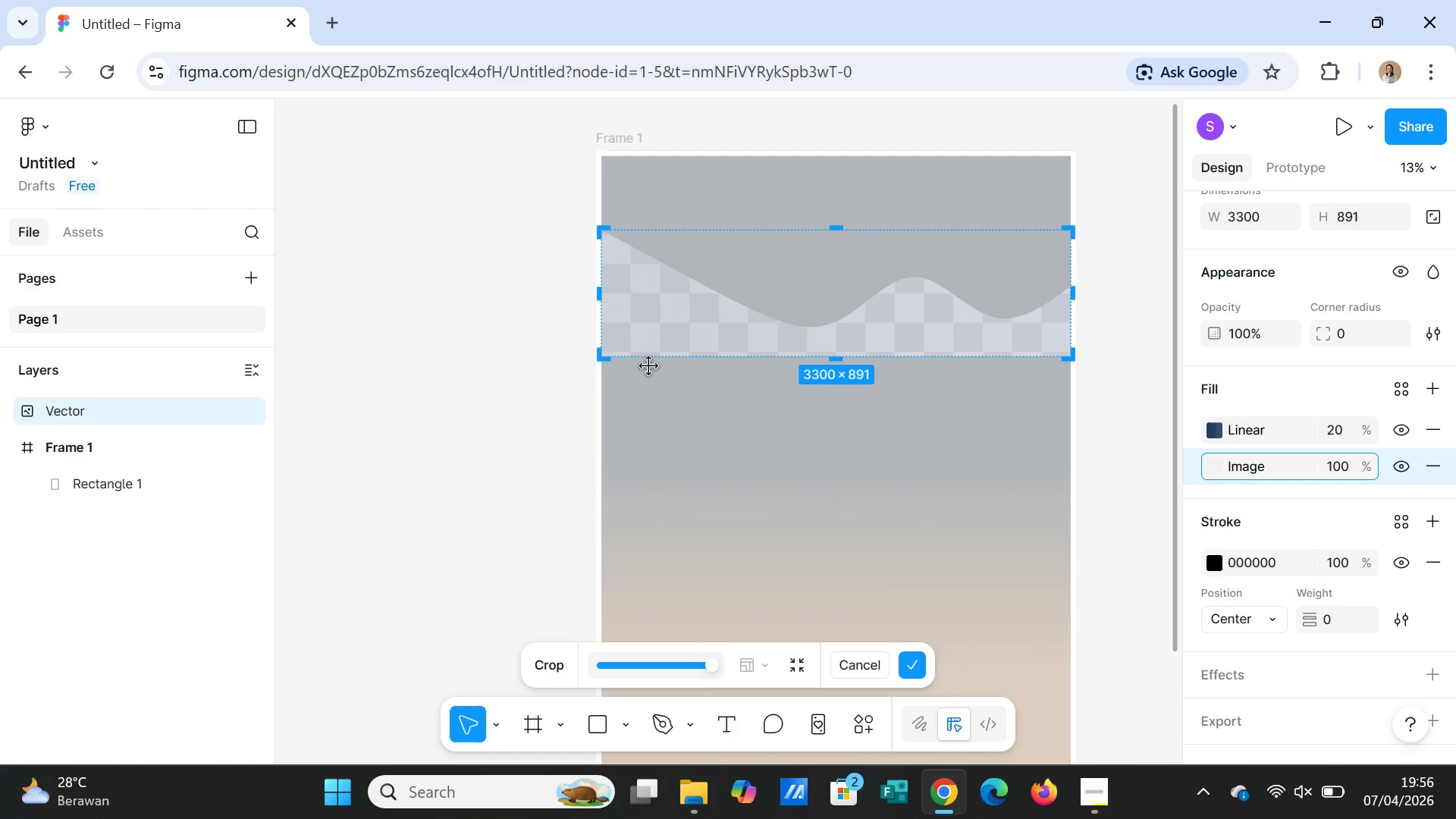 
key(Control+Z)
 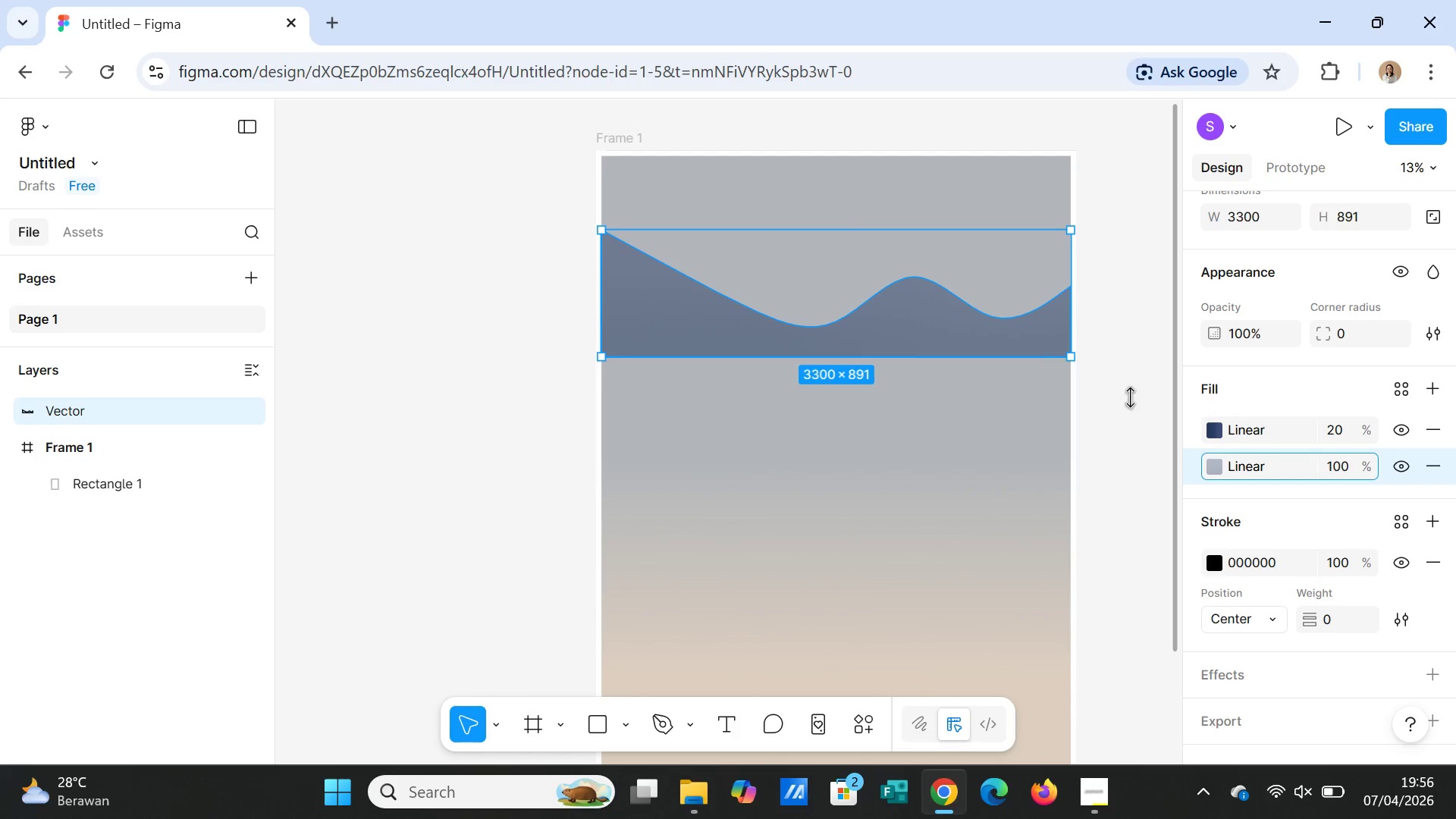 
scroll: coordinate [1366, 627], scroll_direction: down, amount: 2.0
 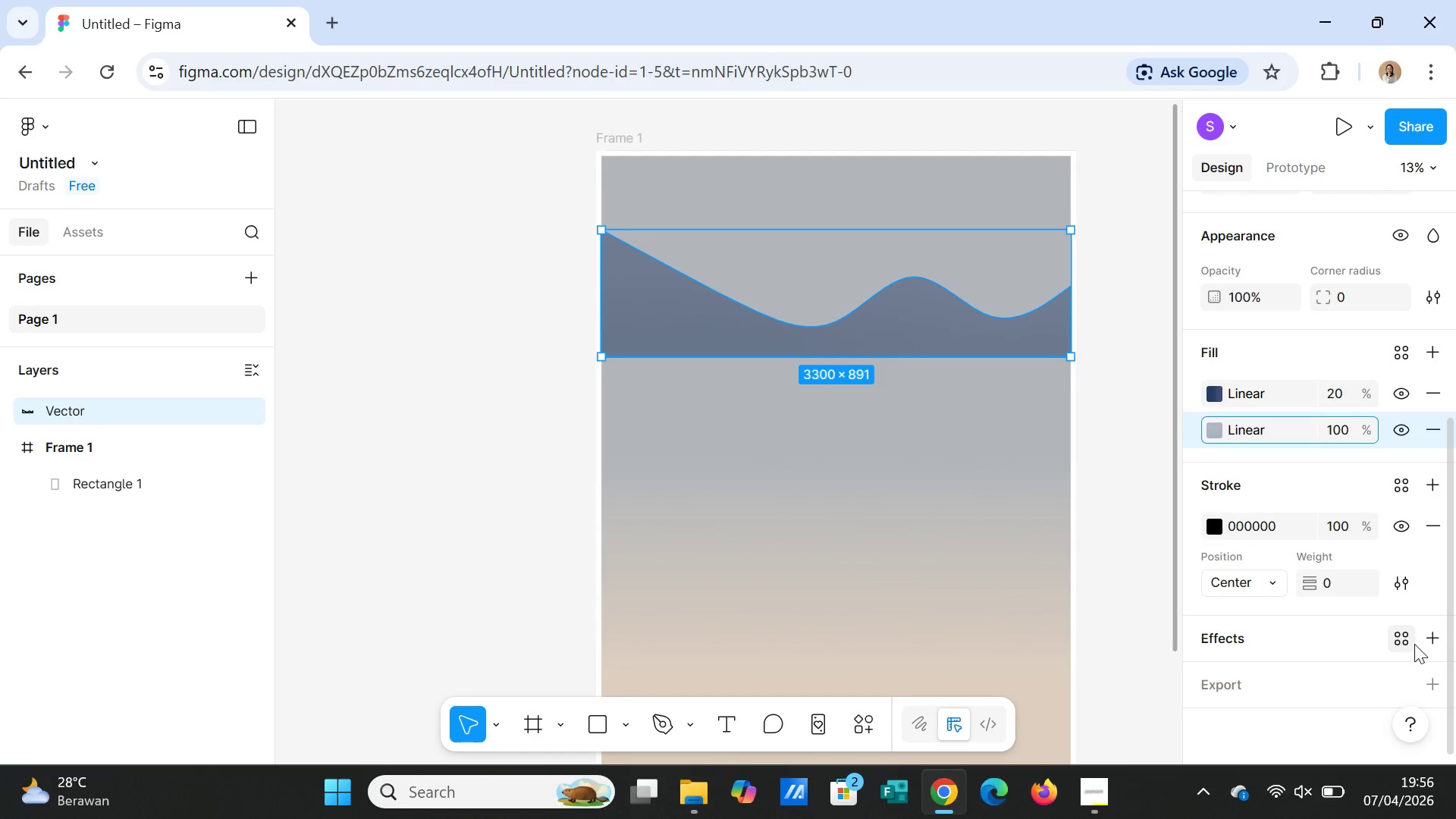 
left_click([1401, 639])
 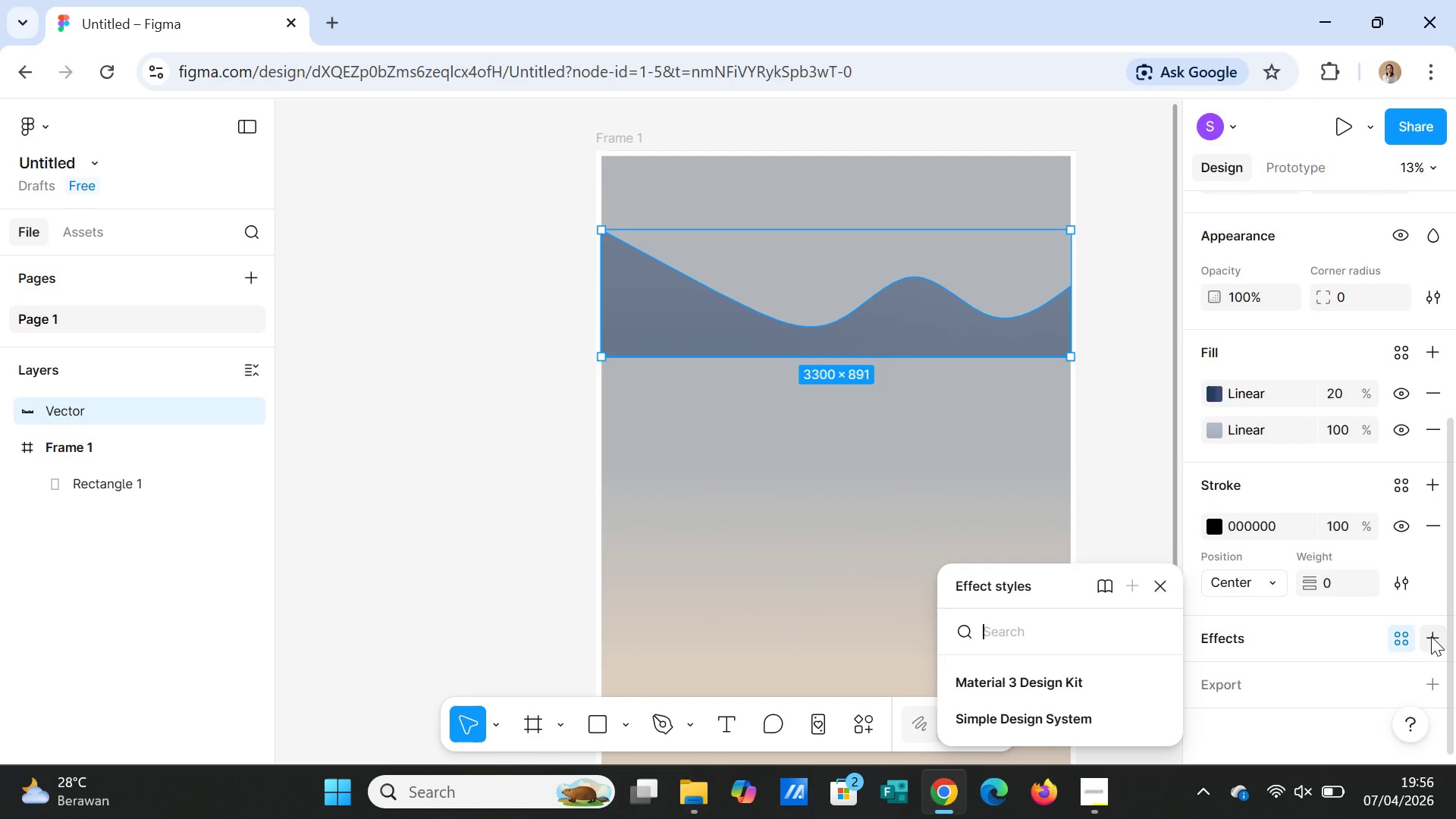 
left_click([1436, 645])
 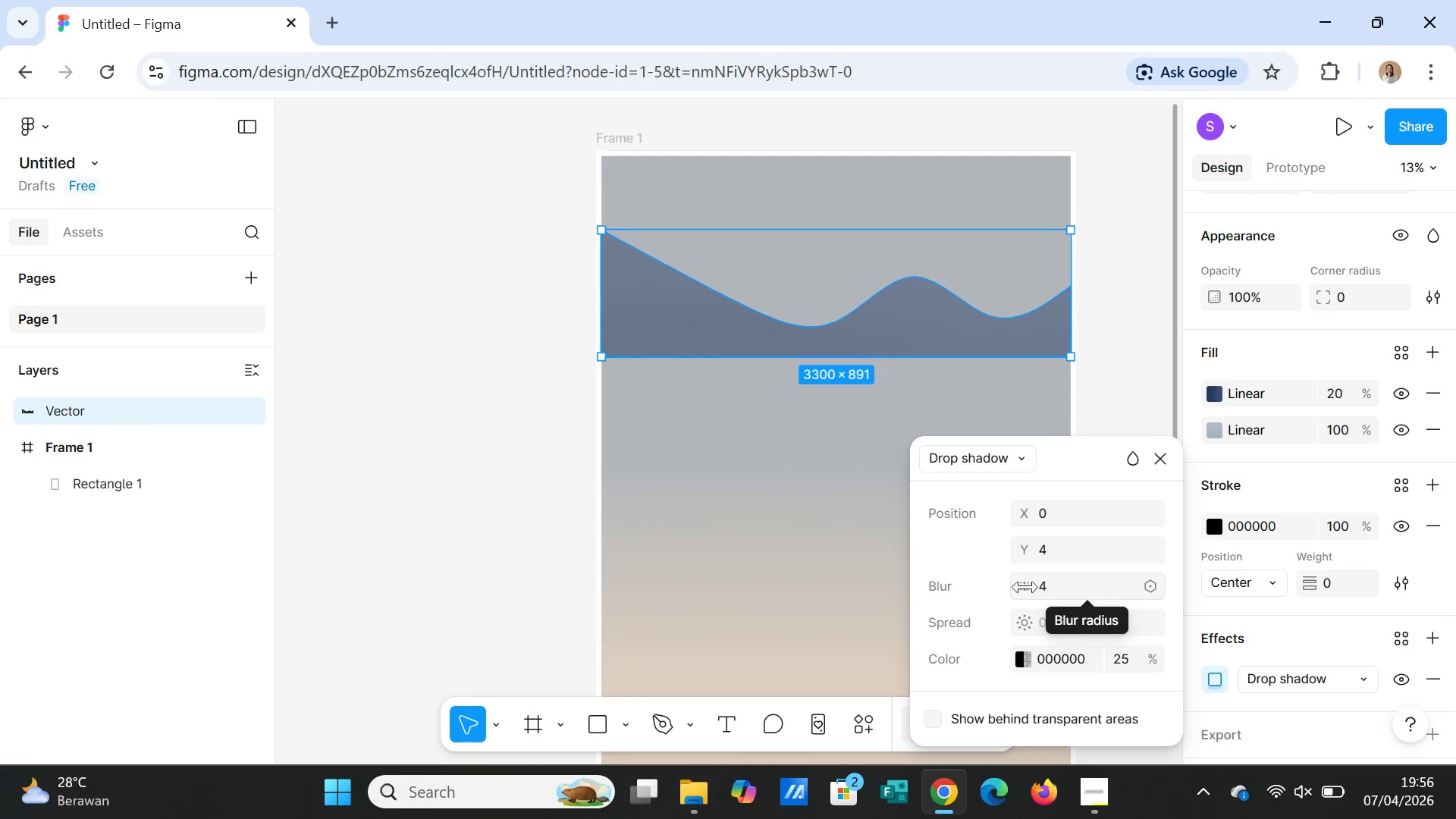 
left_click([1050, 592])
 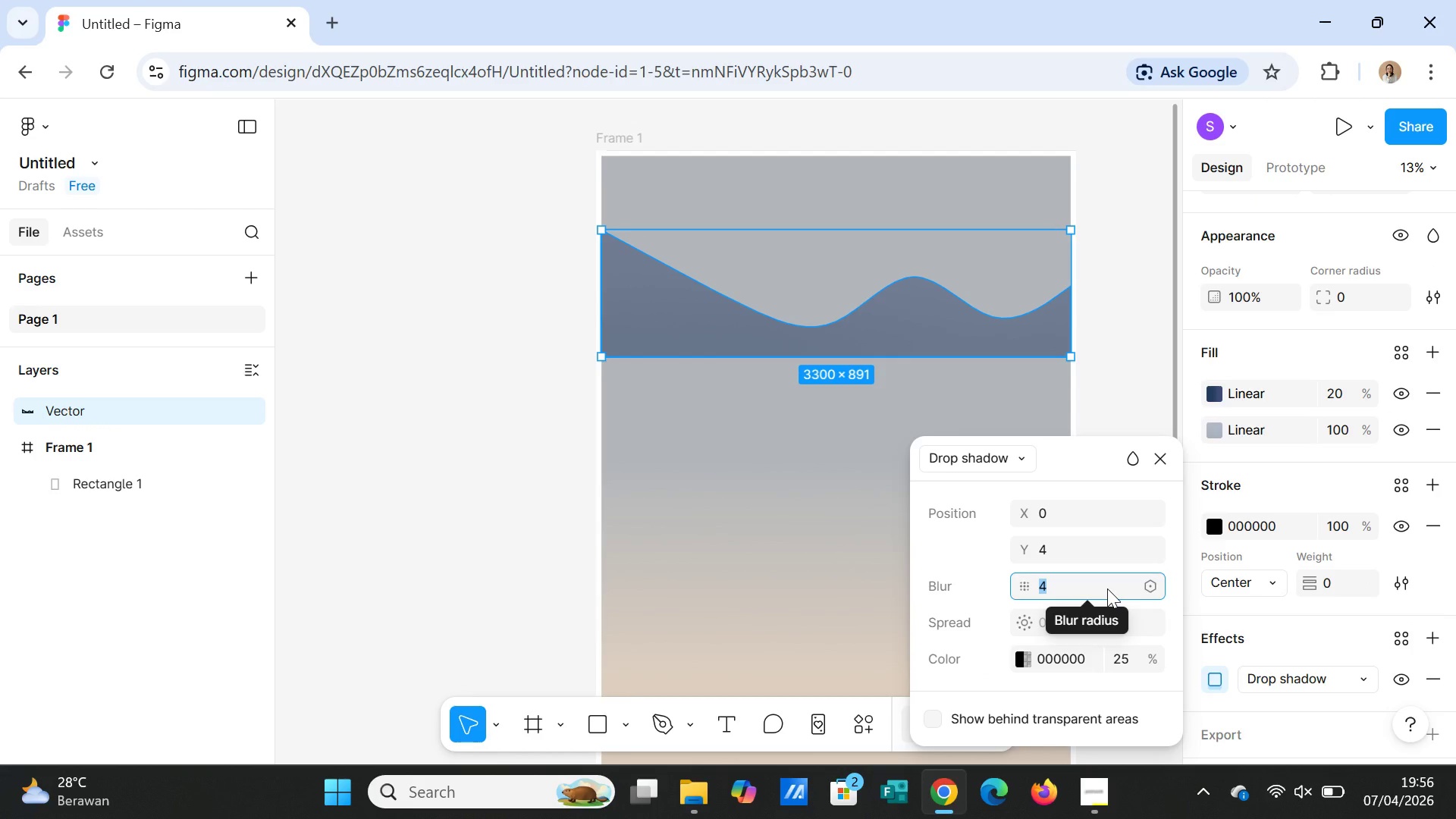 
wait(8.08)
 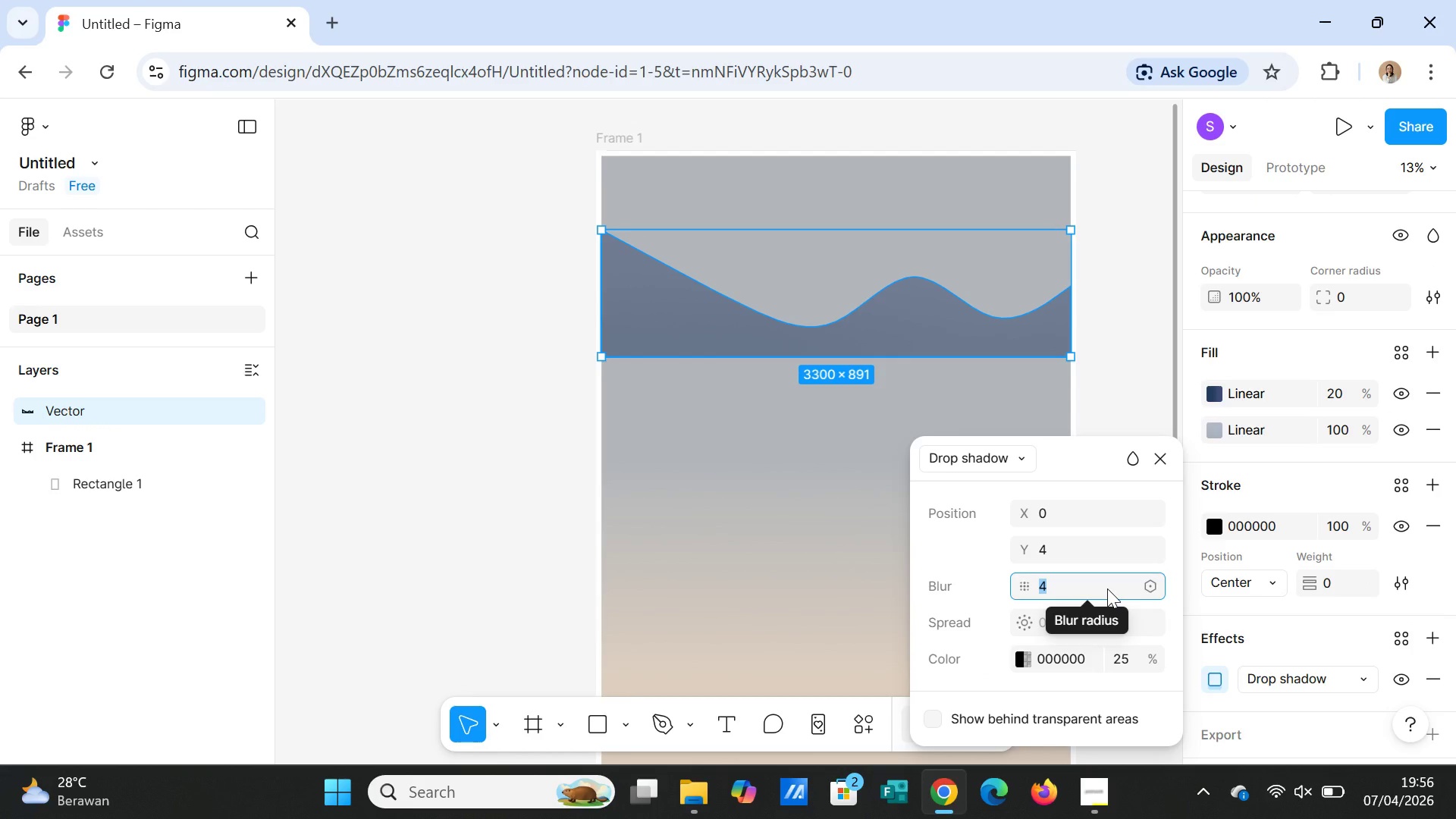 
type(15)
 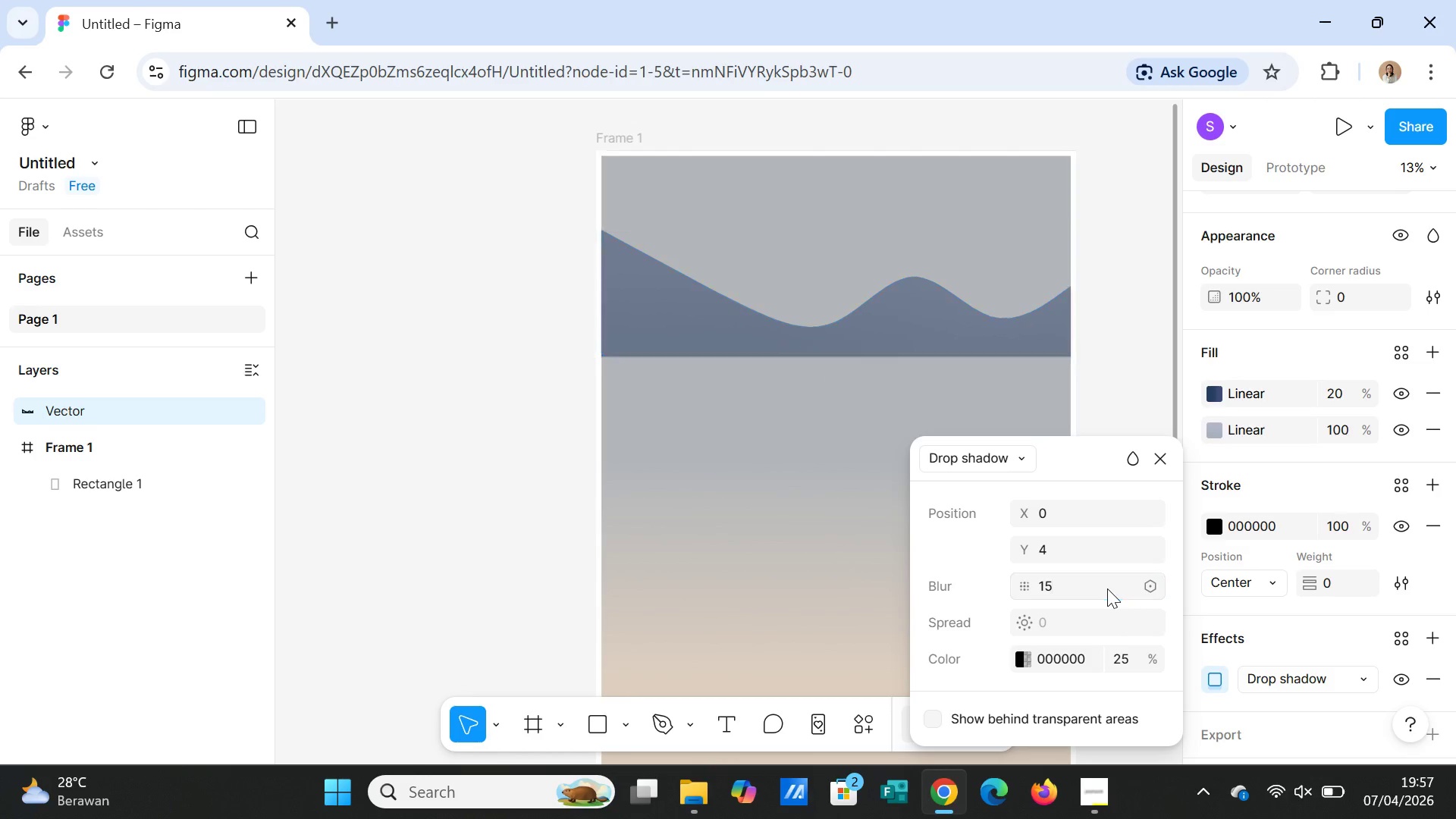 
key(Enter)
 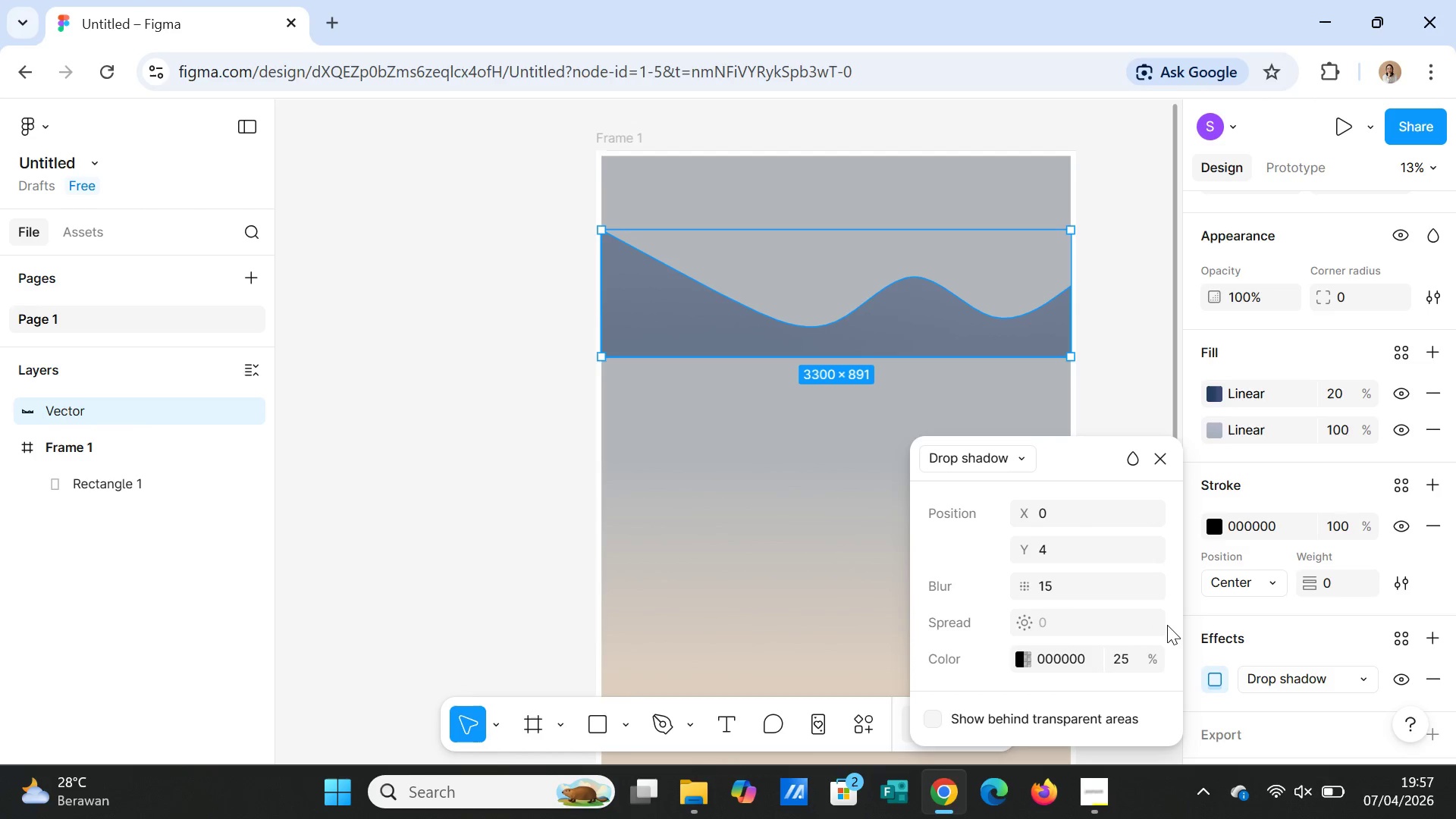 
wait(7.69)
 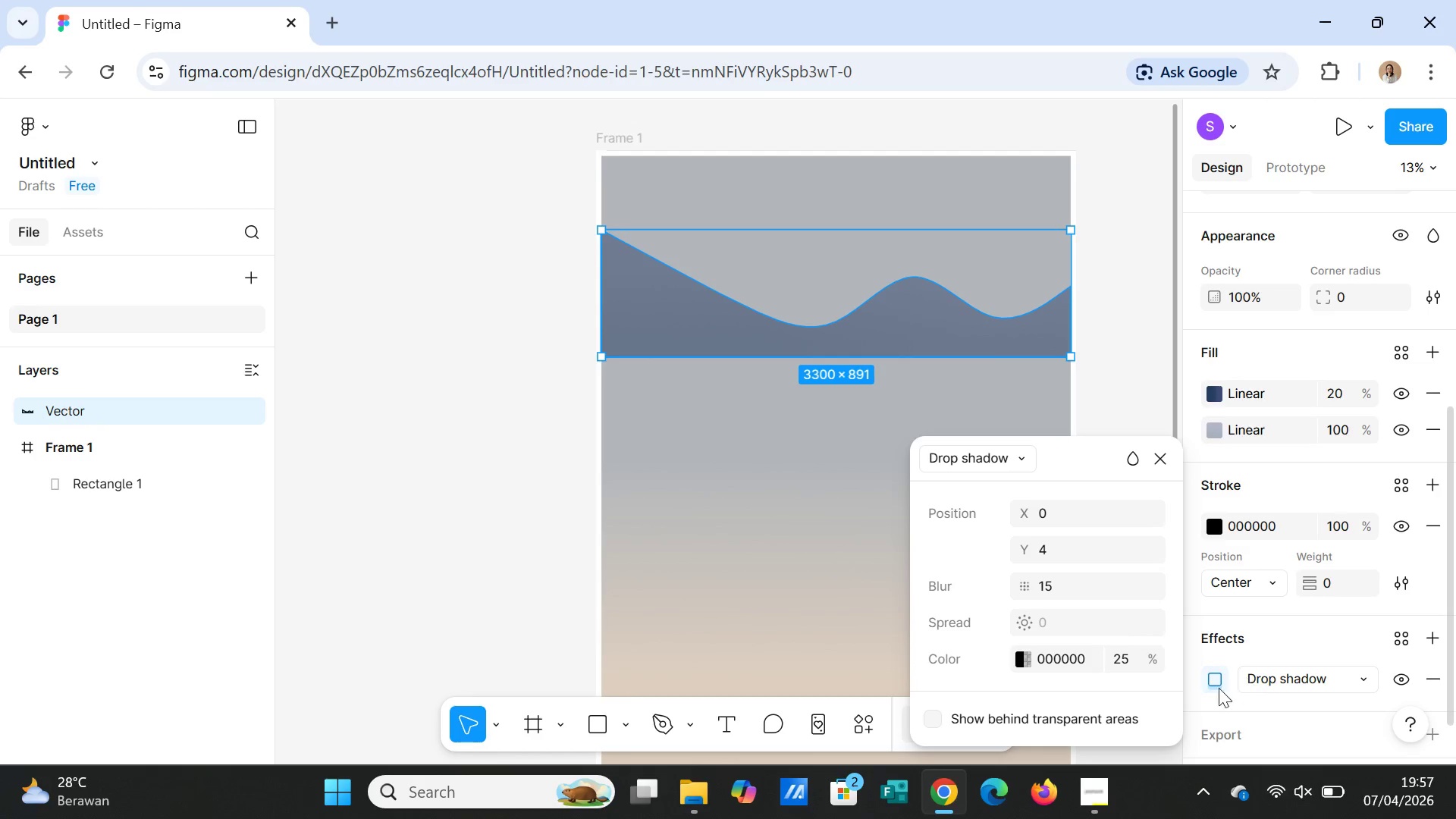 
left_click([1025, 663])
 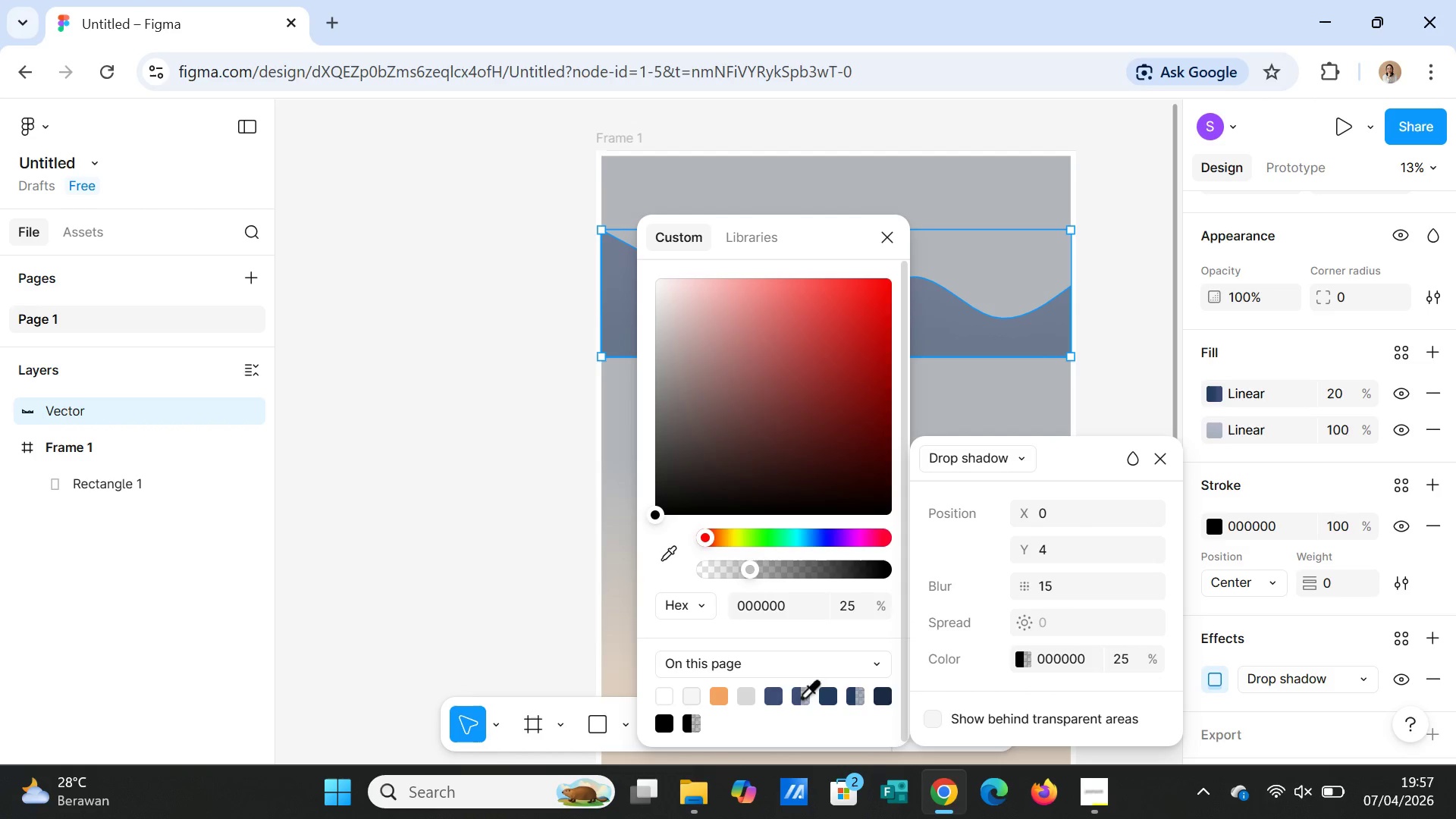 
wait(5.48)
 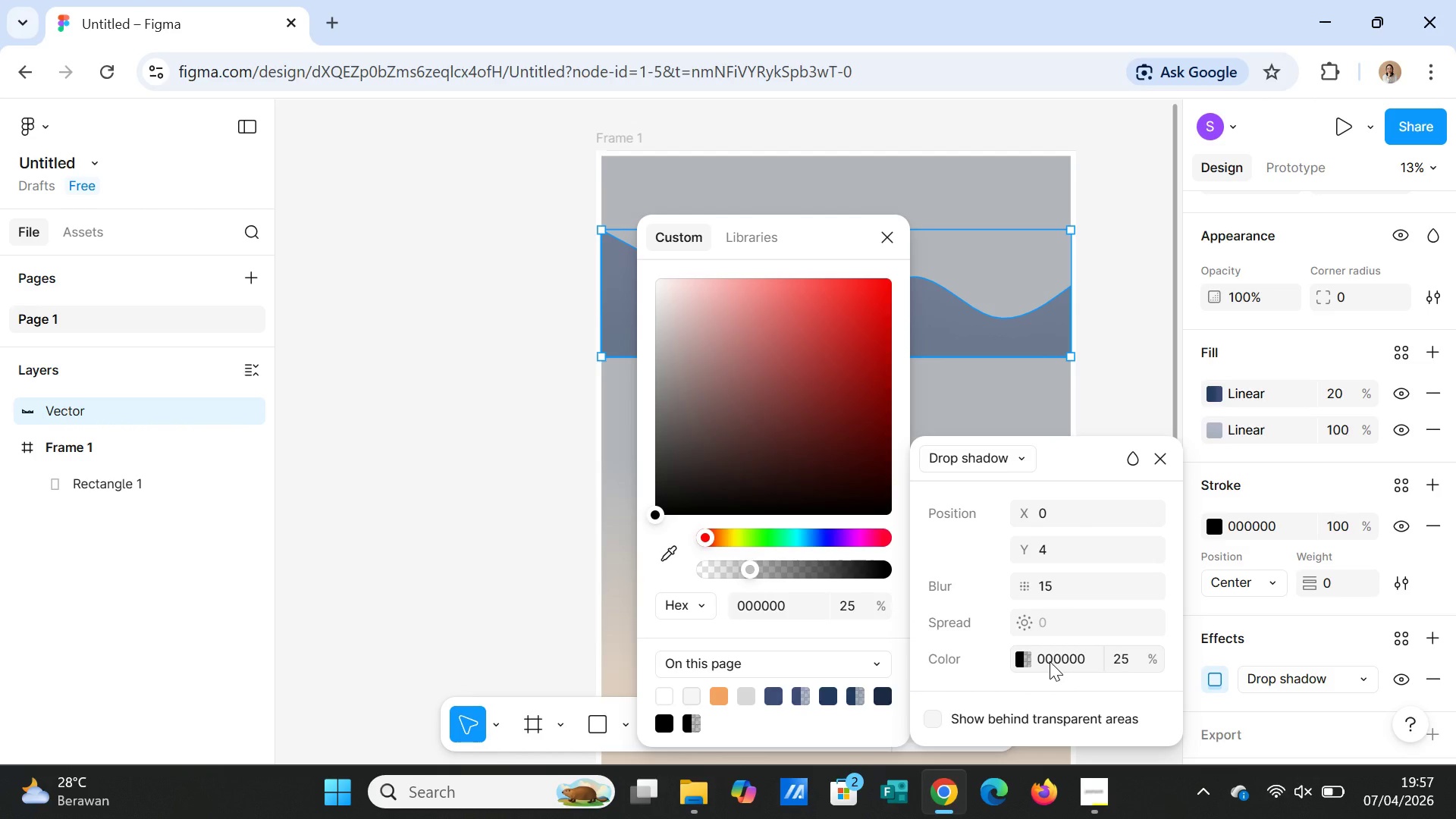 
left_click([797, 695])
 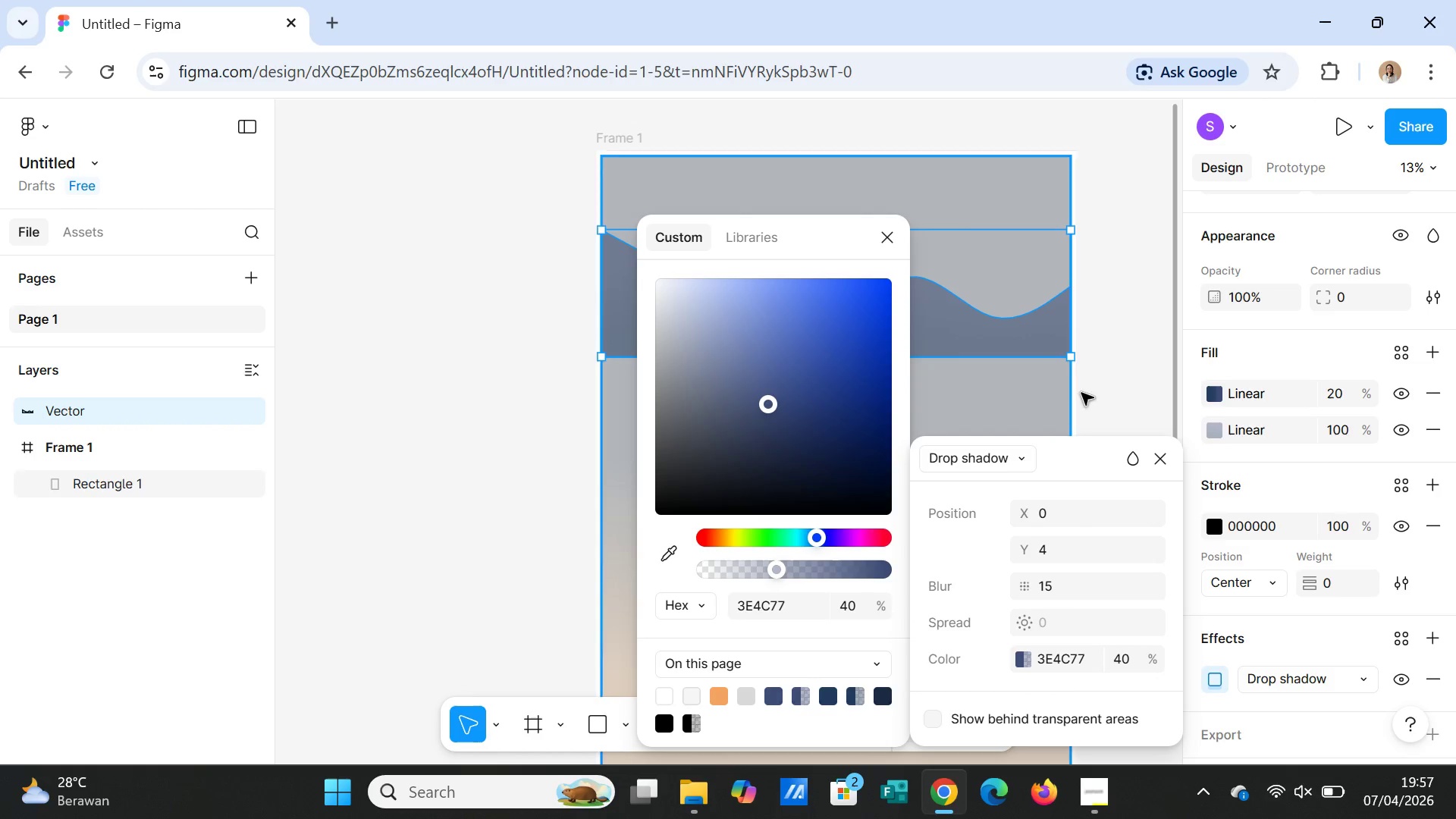 
left_click([1097, 394])
 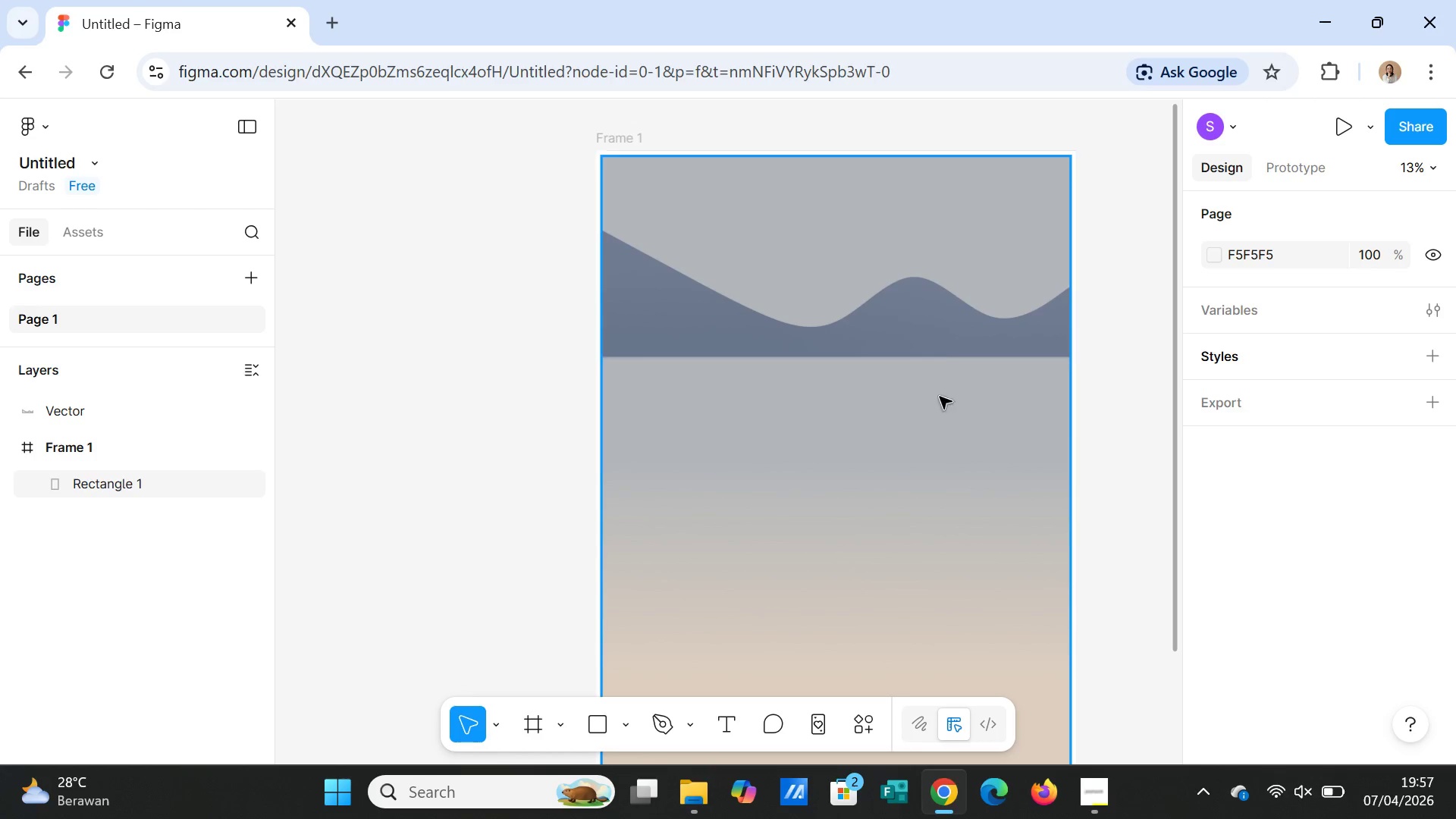 
left_click([930, 348])
 